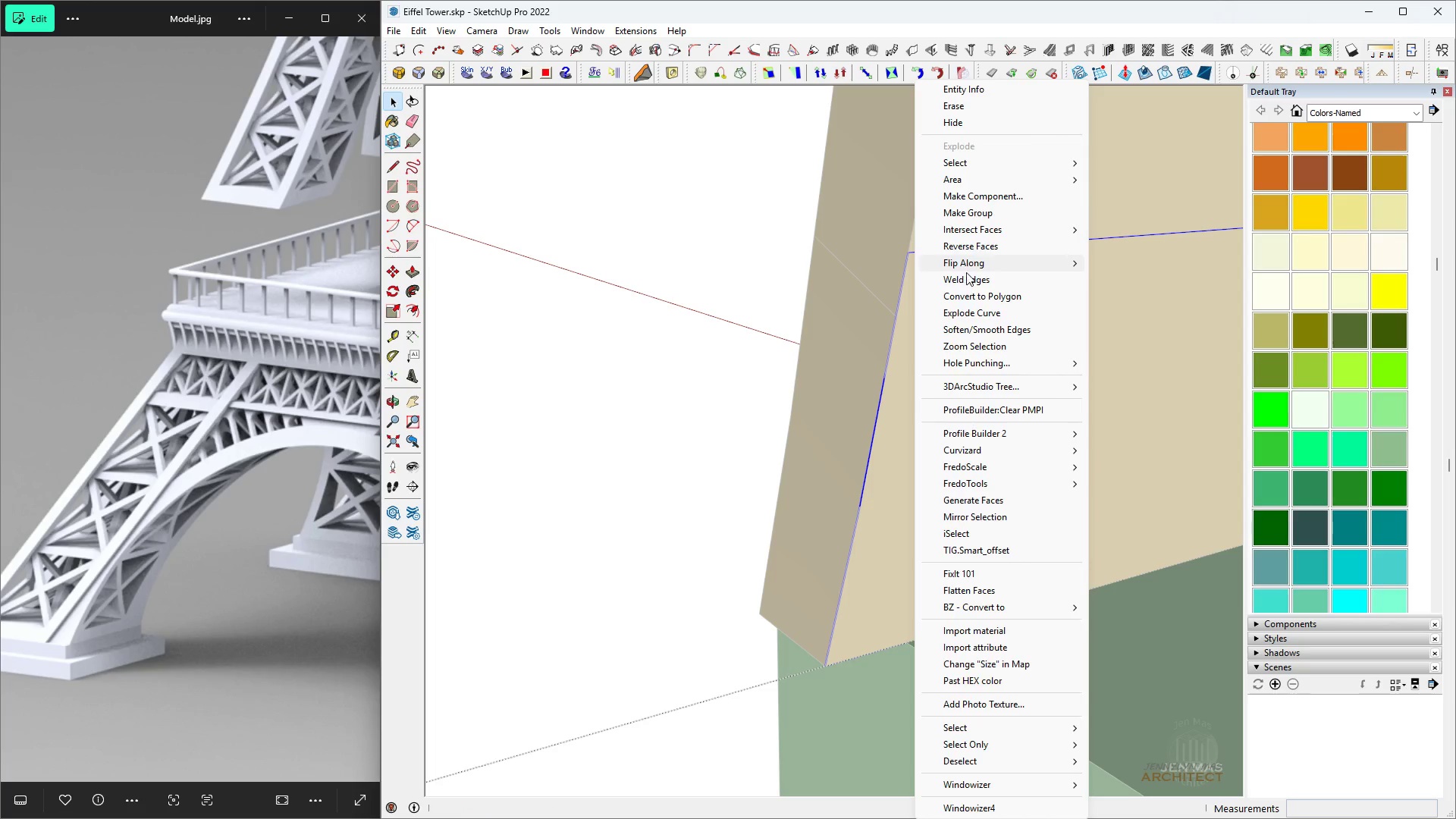 
key(Space)
 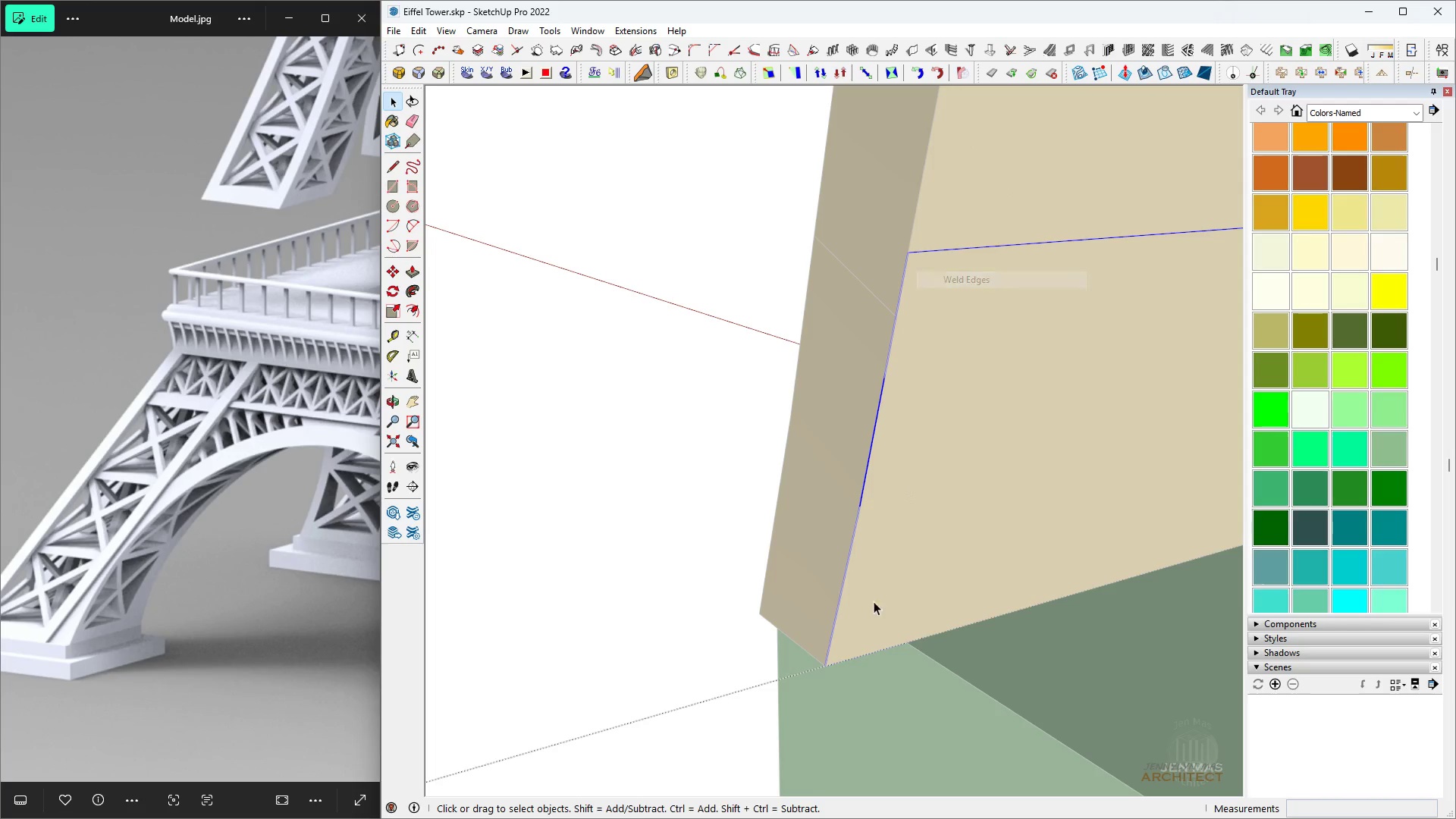 
key(L)
 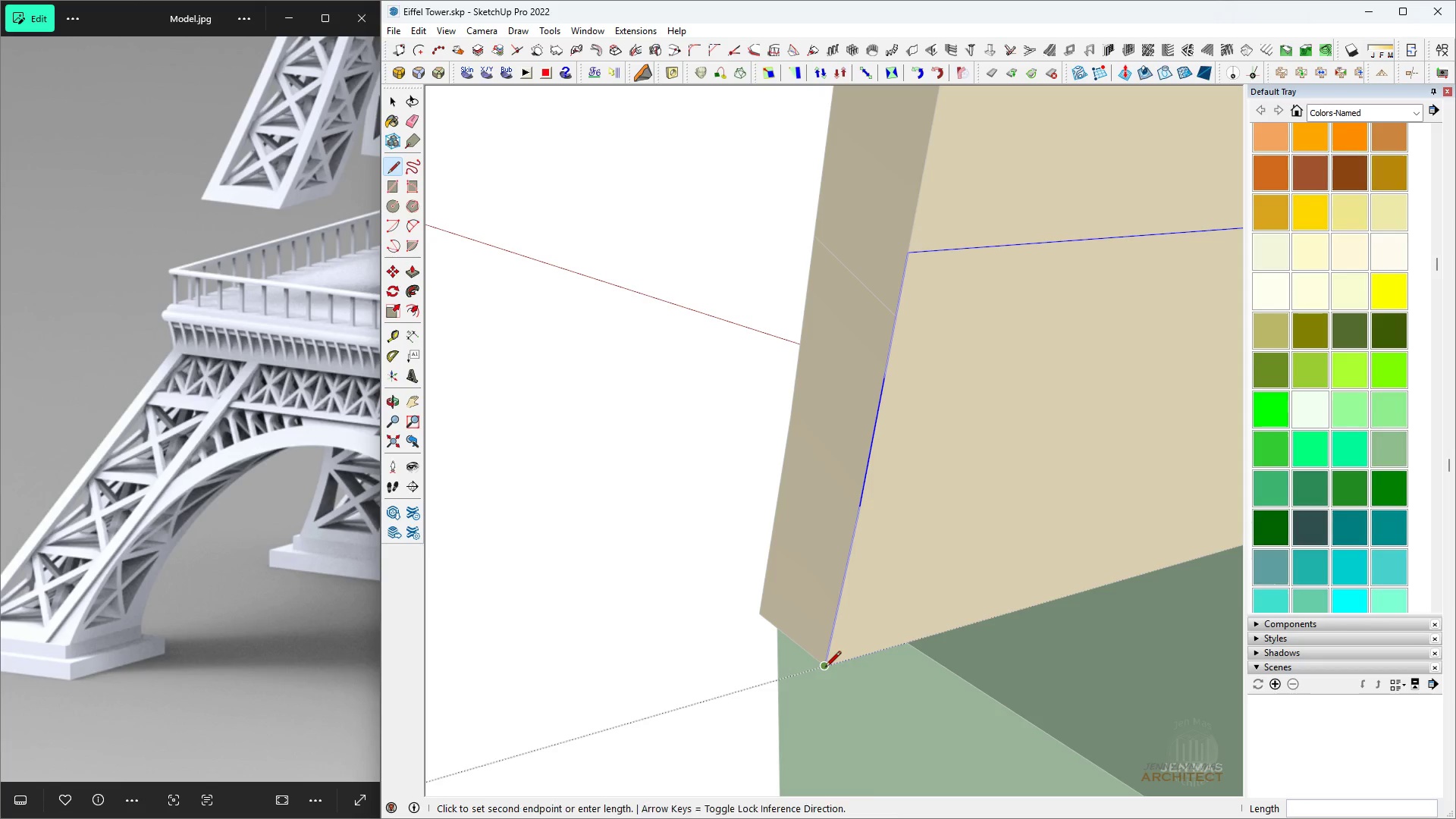 
scroll: coordinate [601, 366], scroll_direction: down, amount: 7.0
 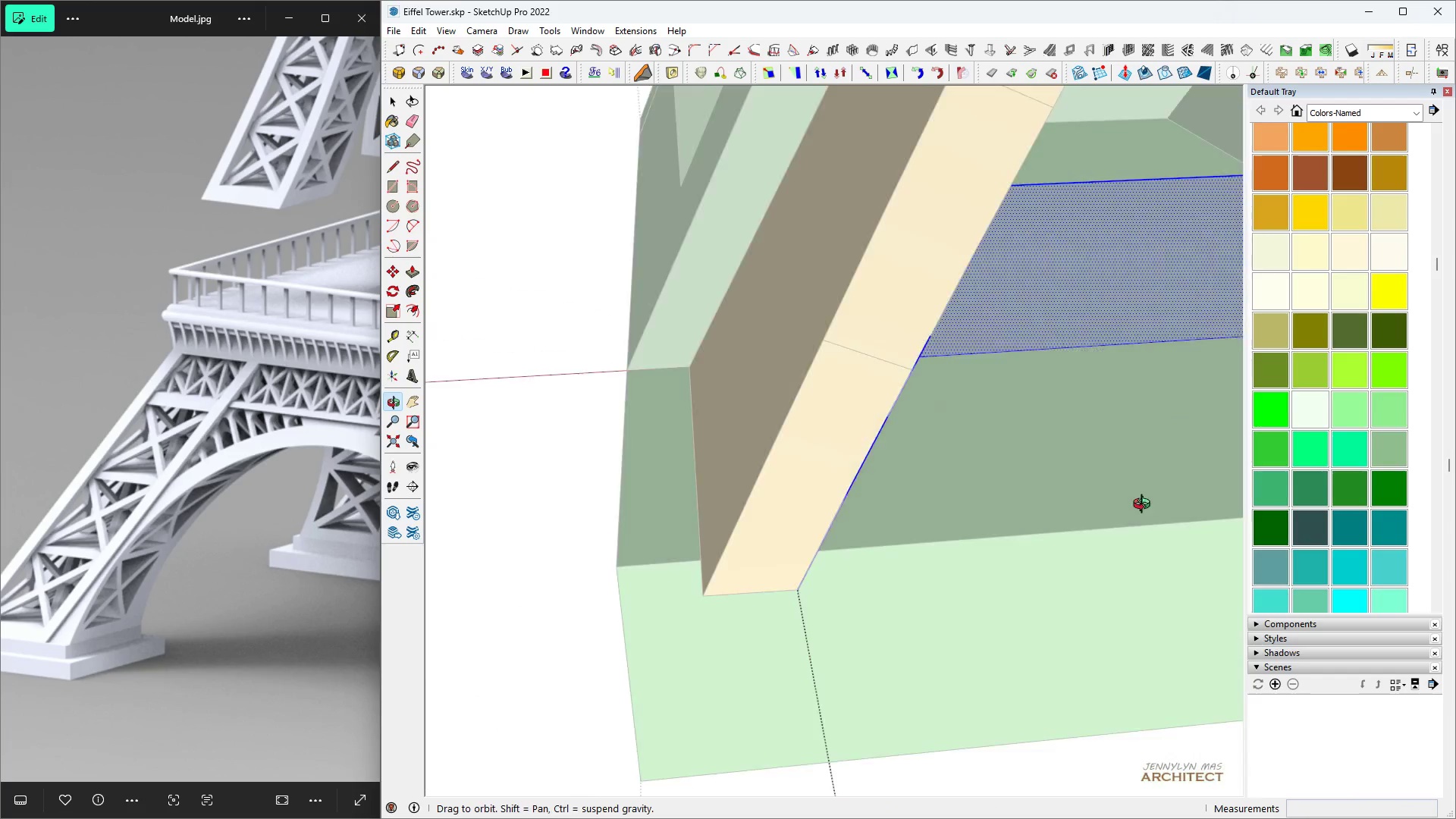 
scroll: coordinate [968, 592], scroll_direction: none, amount: 0.0
 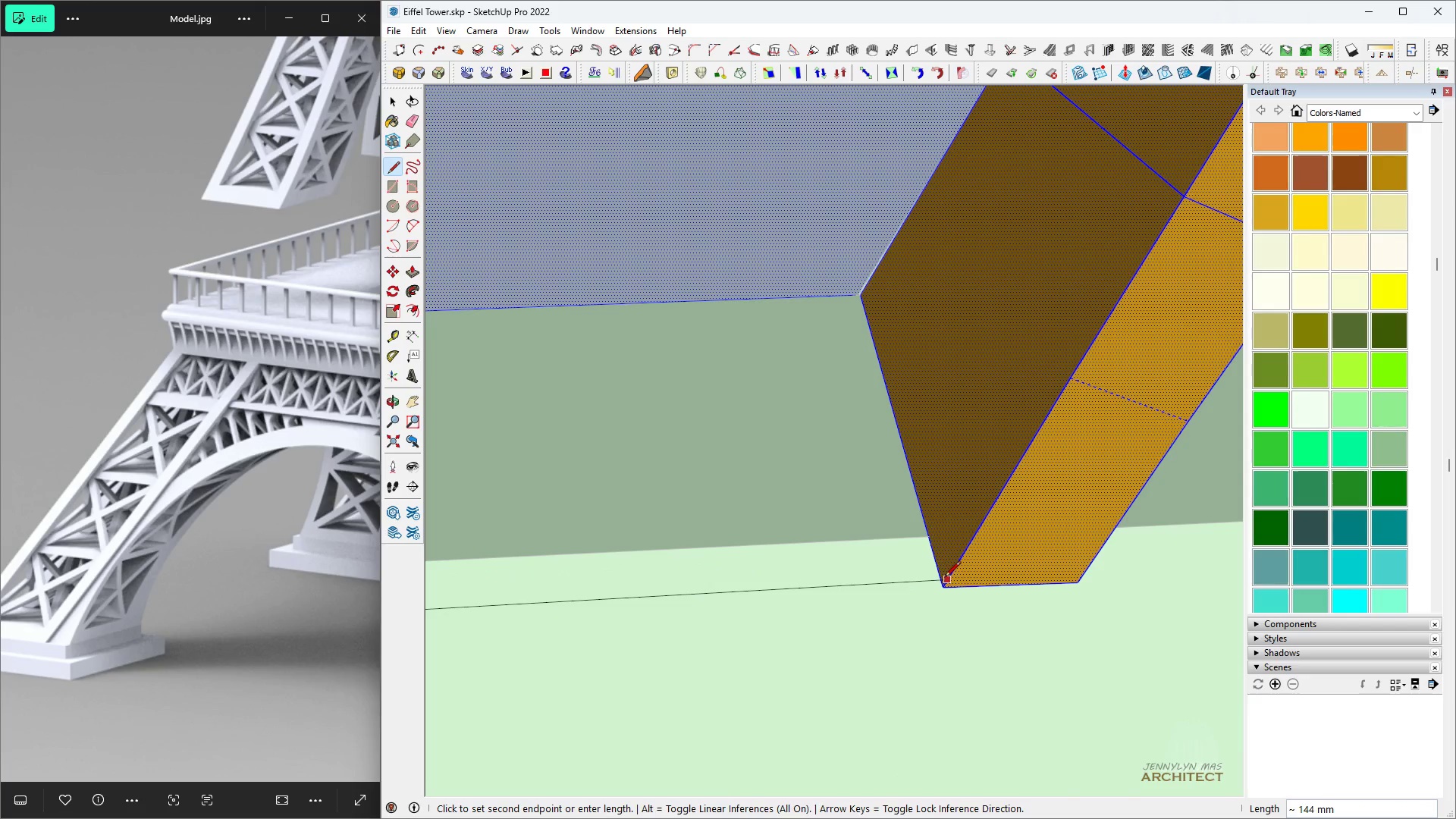 
scroll: coordinate [946, 578], scroll_direction: up, amount: 13.0
 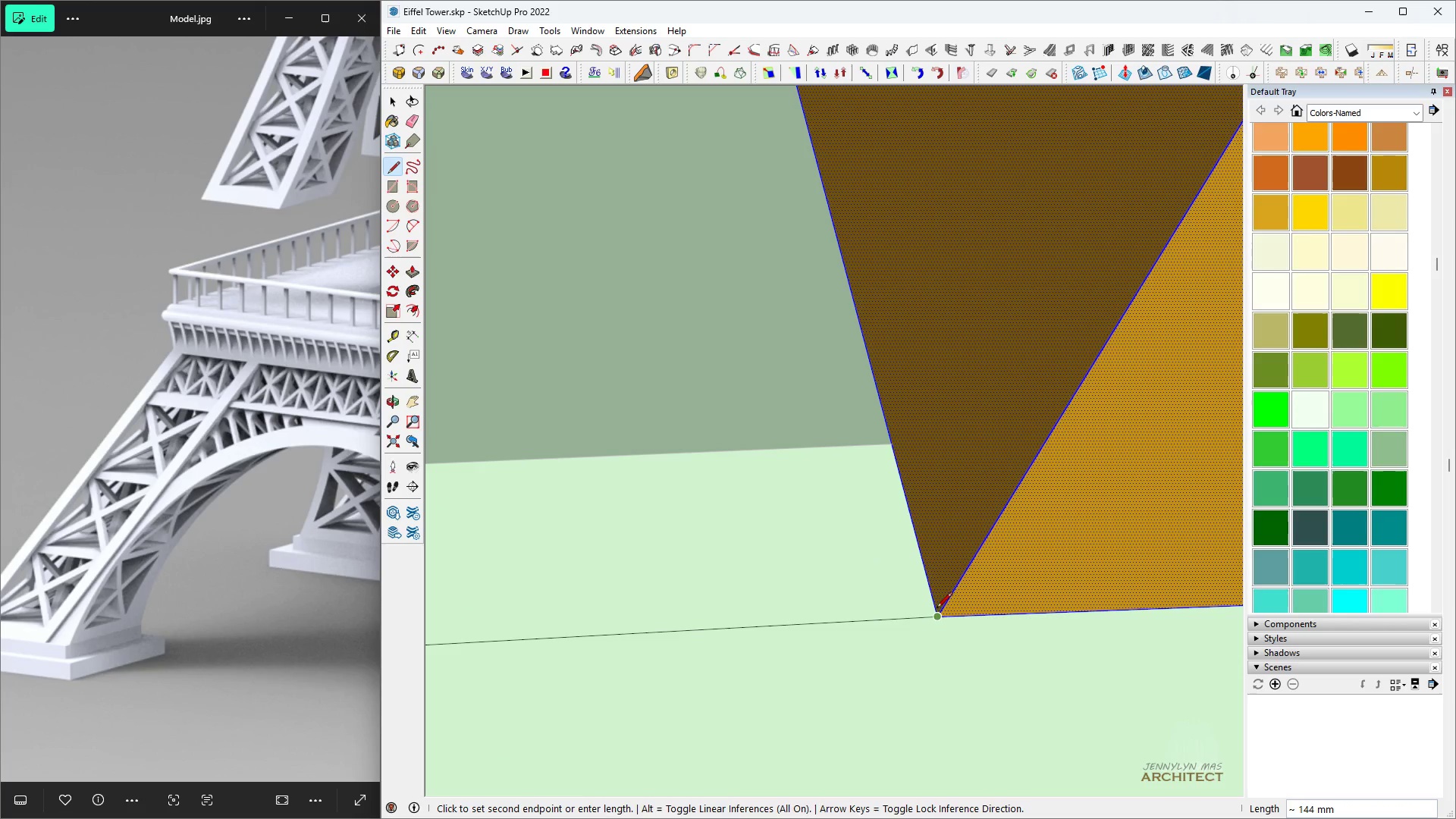 
left_click([938, 611])
 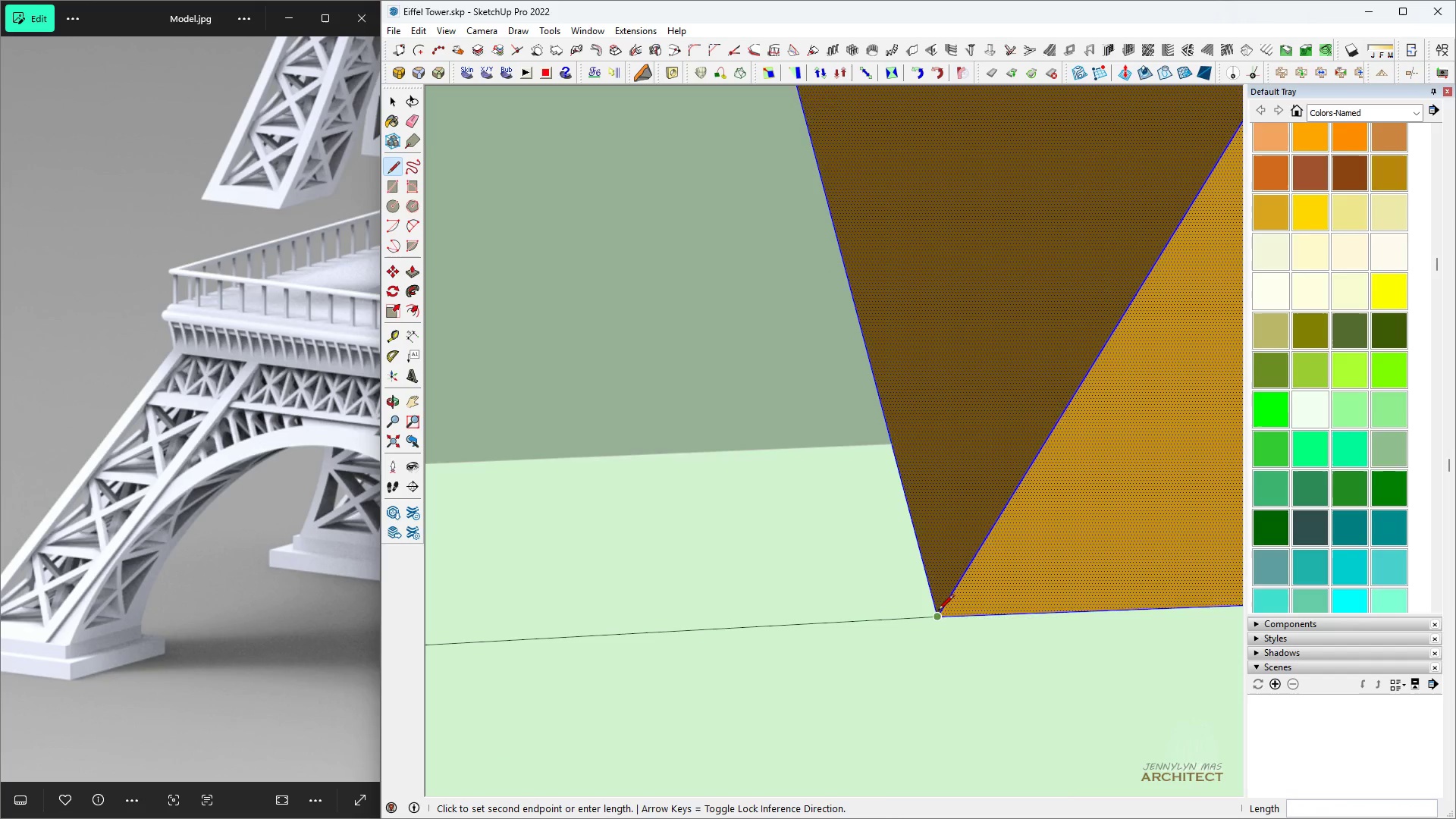 
scroll: coordinate [949, 498], scroll_direction: down, amount: 24.0
 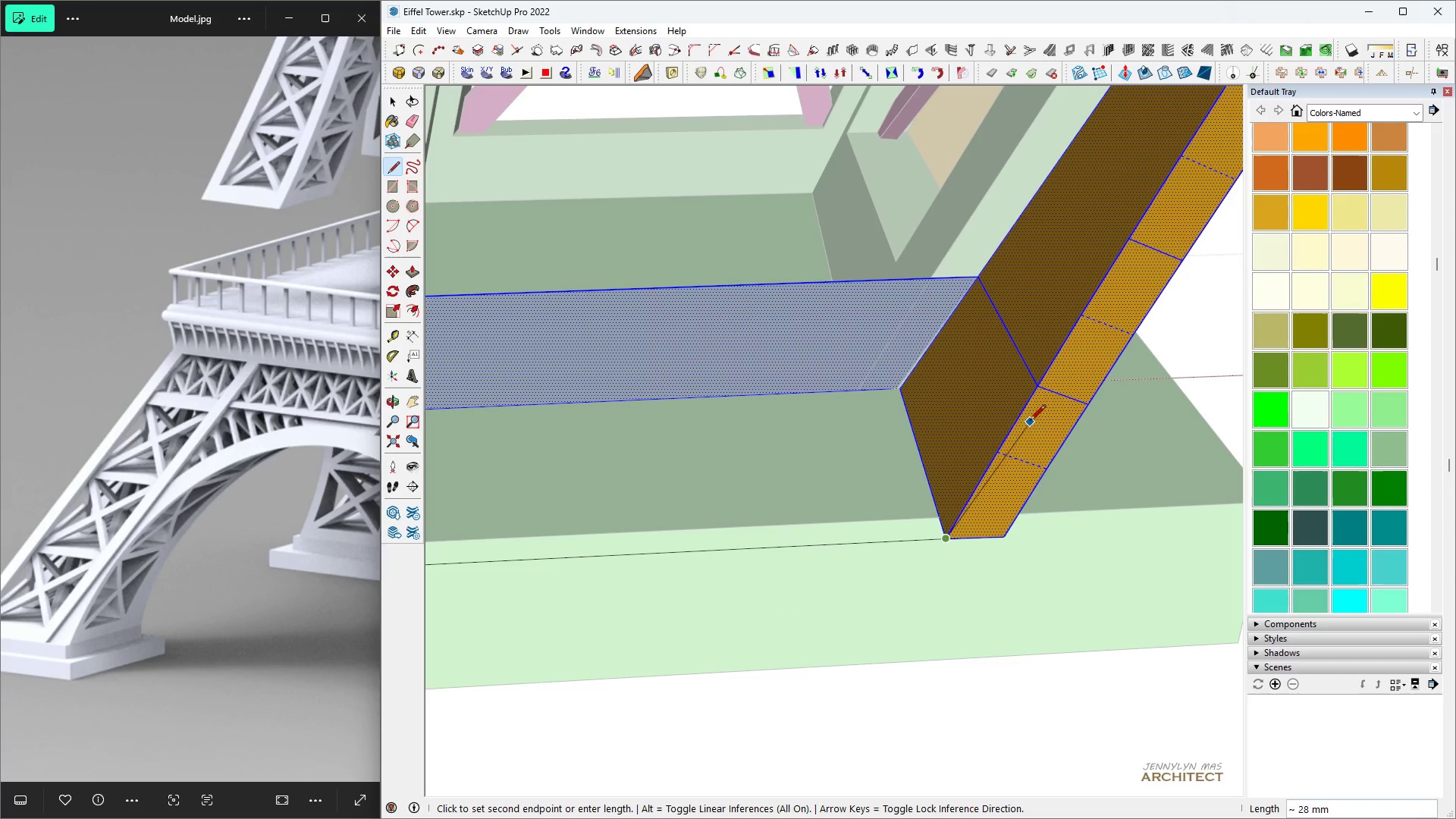 
key(Space)
 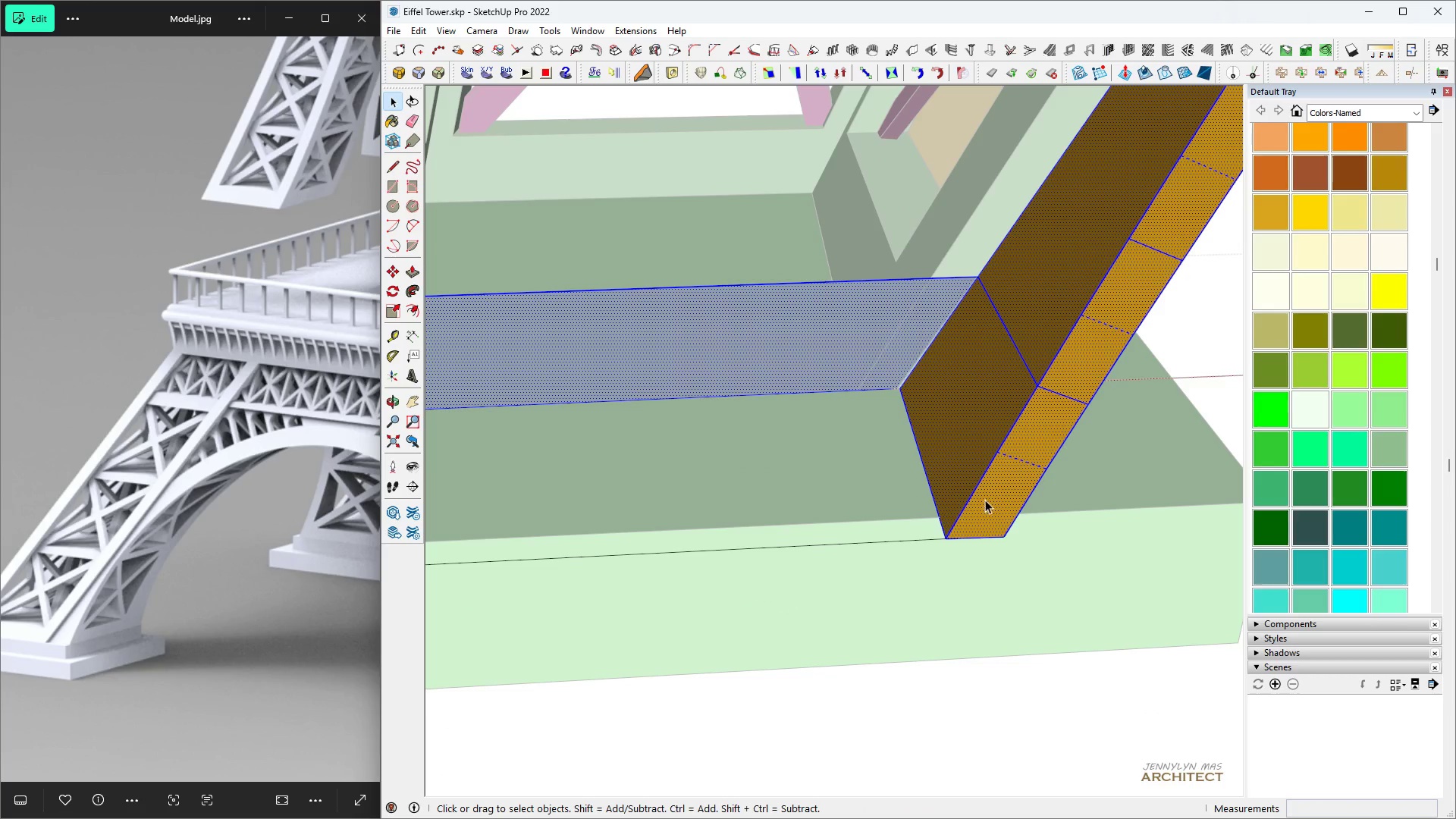 
key(L)
 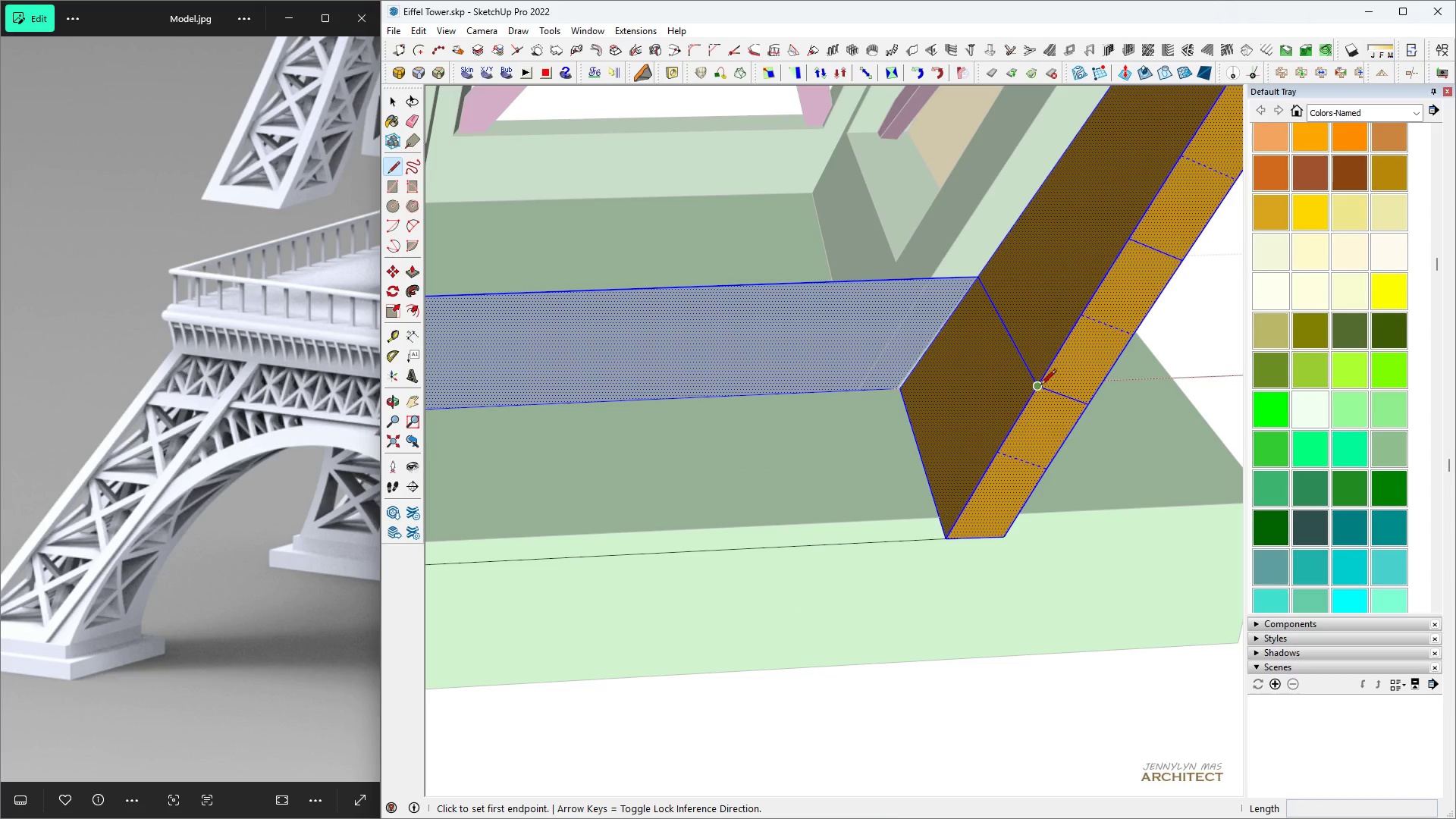 
scroll: coordinate [585, 491], scroll_direction: up, amount: 2.0
 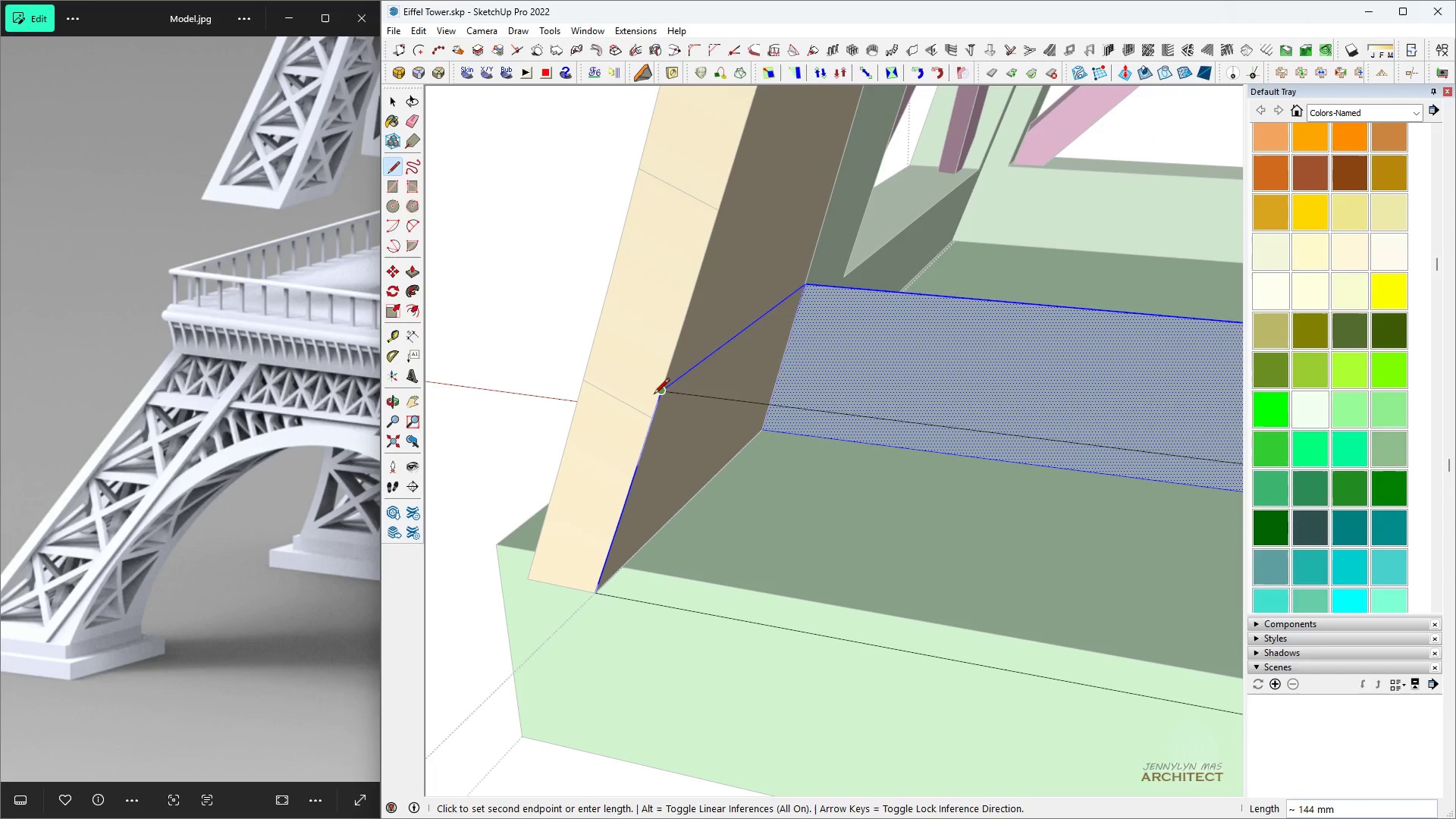 
scroll: coordinate [416, 435], scroll_direction: down, amount: 7.0
 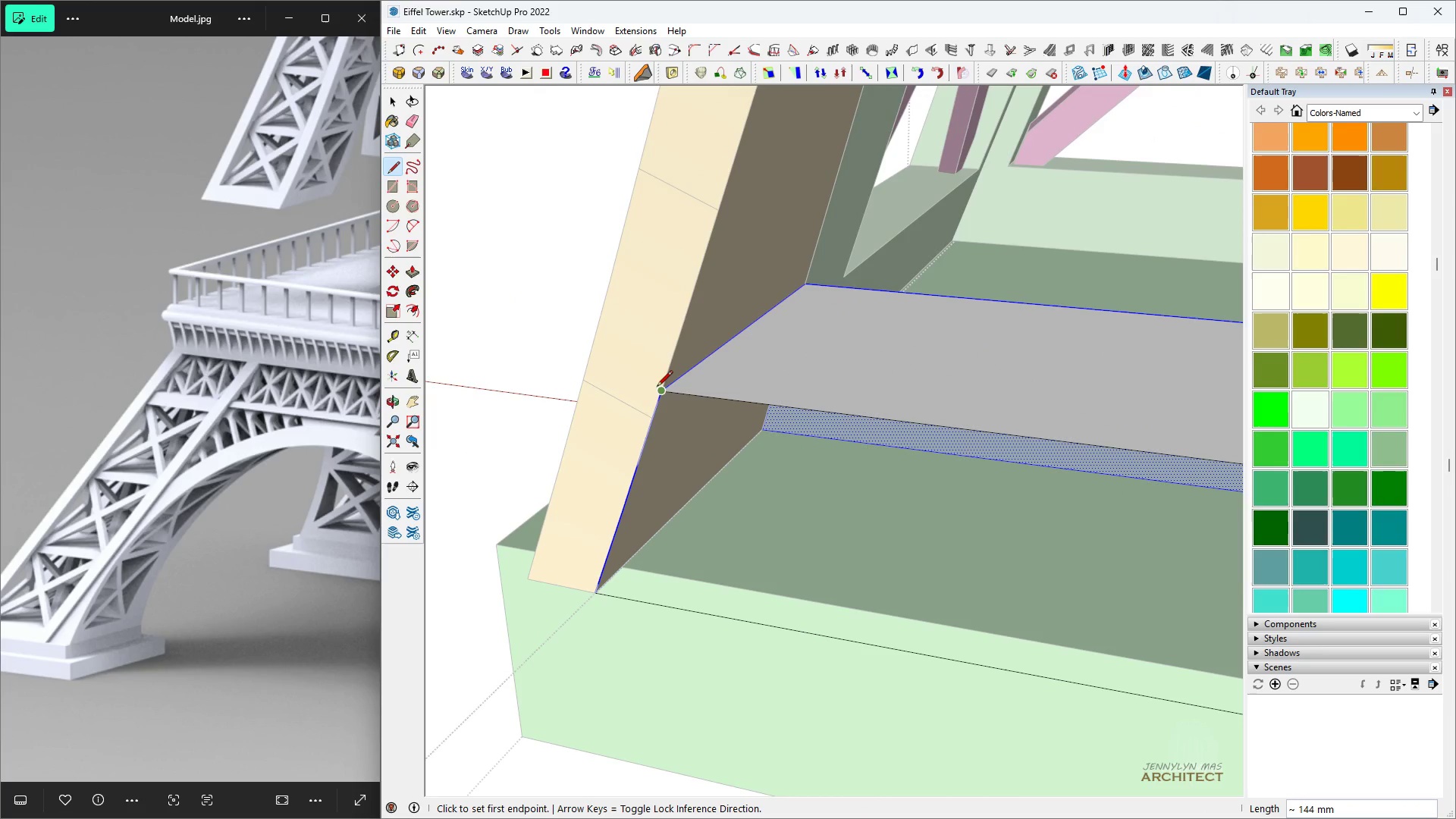 
key(Space)
 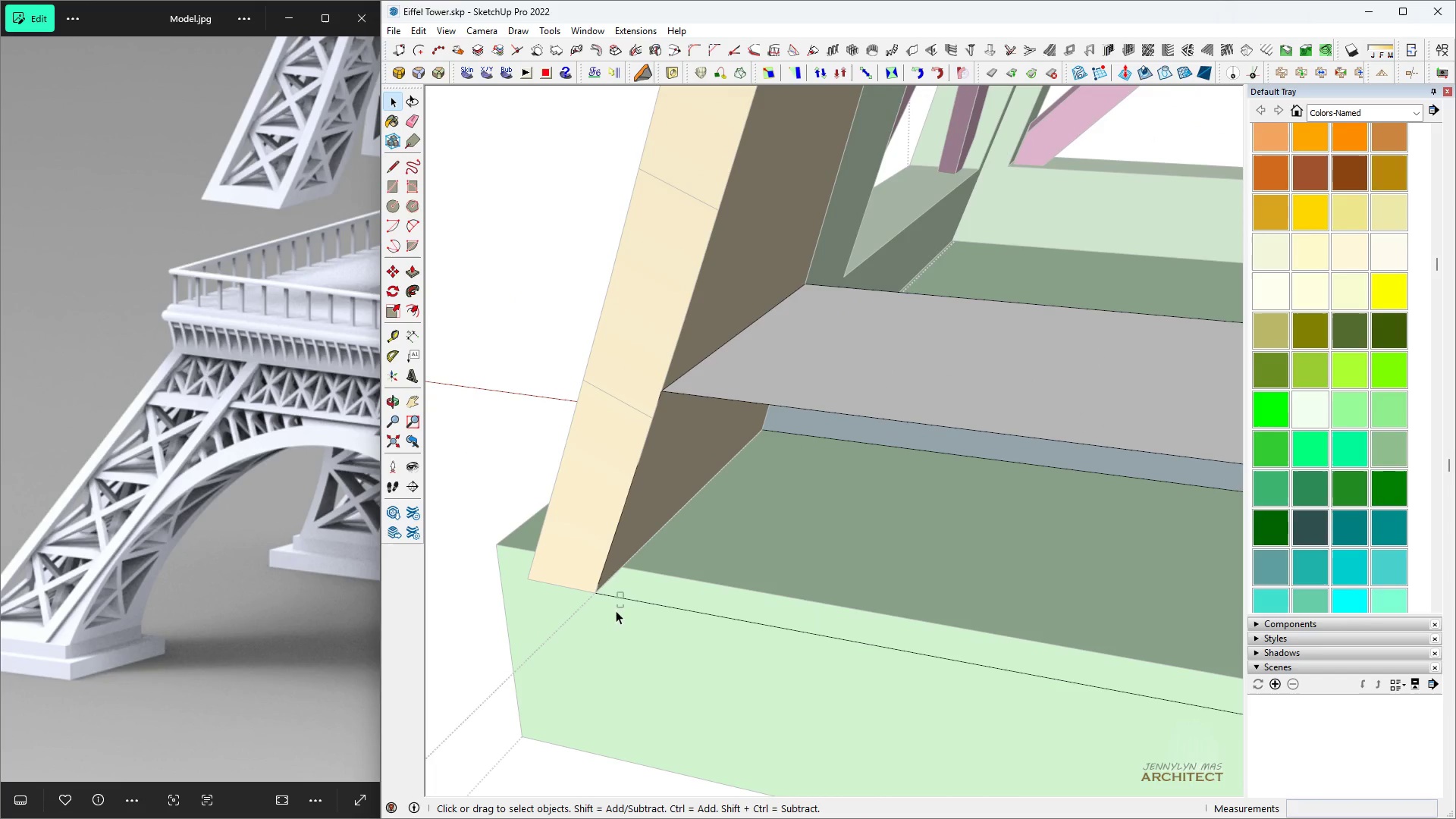 
left_click([632, 562])
 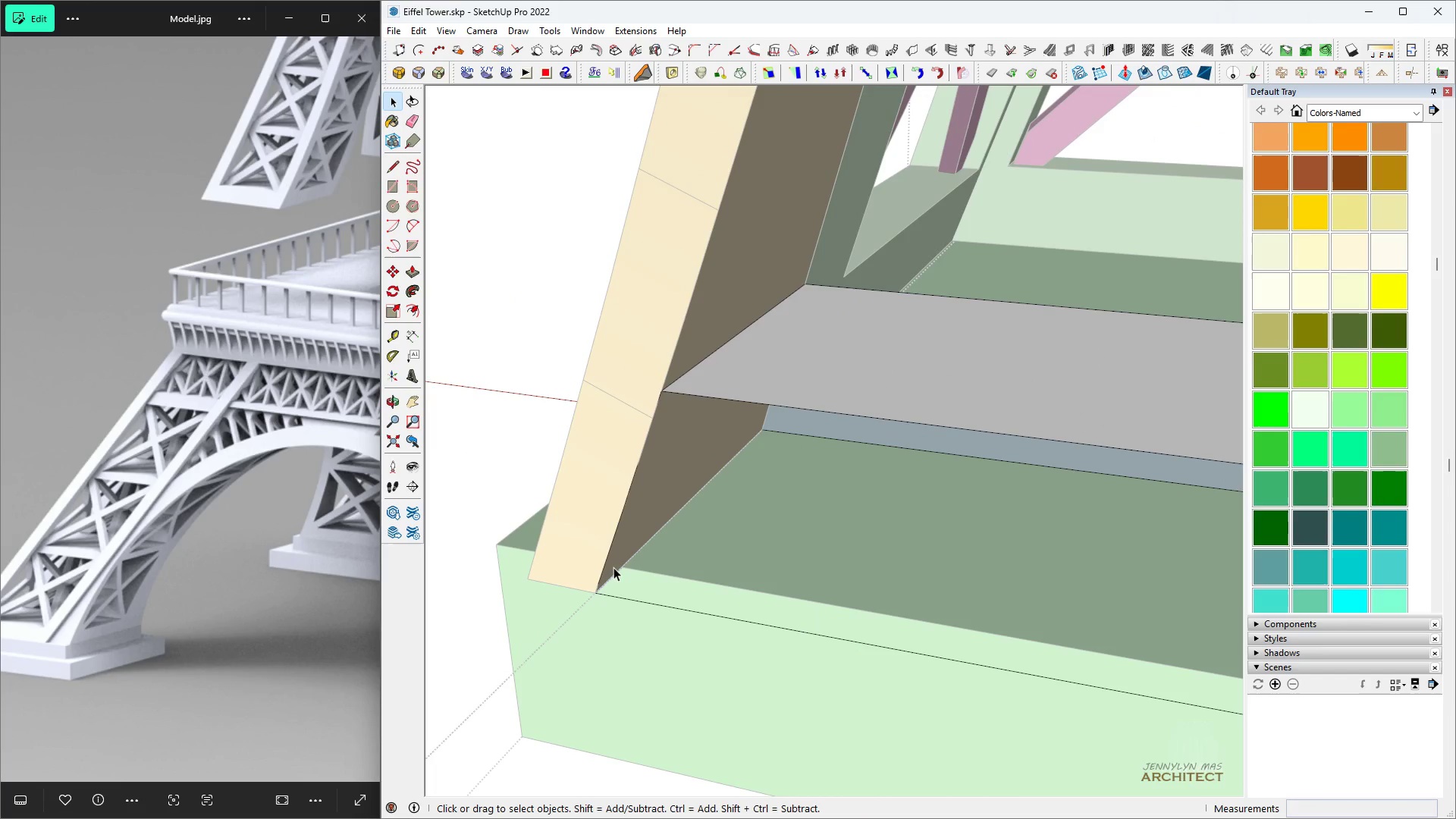 
key(Space)
 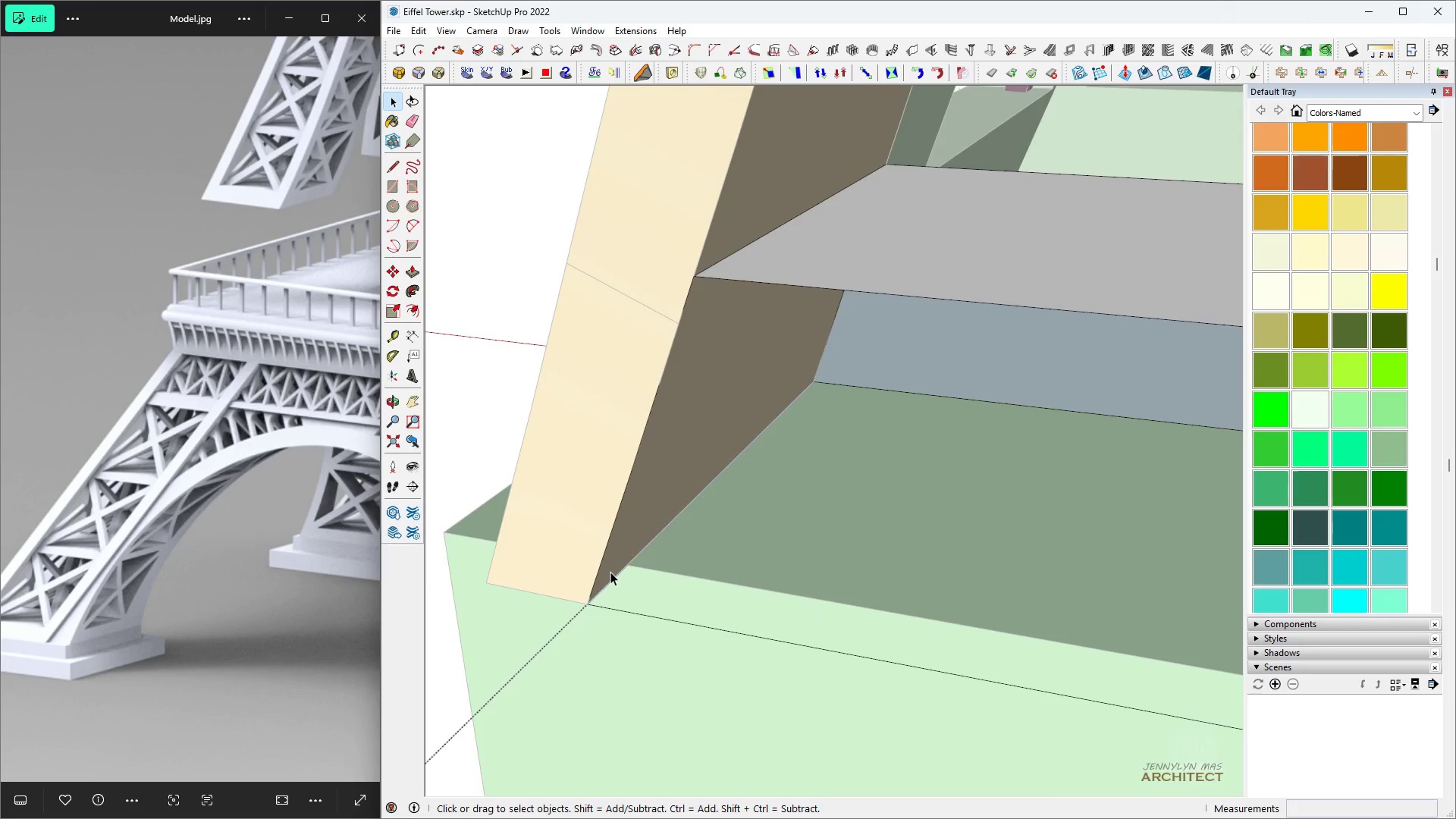 
scroll: coordinate [610, 573], scroll_direction: up, amount: 6.0
 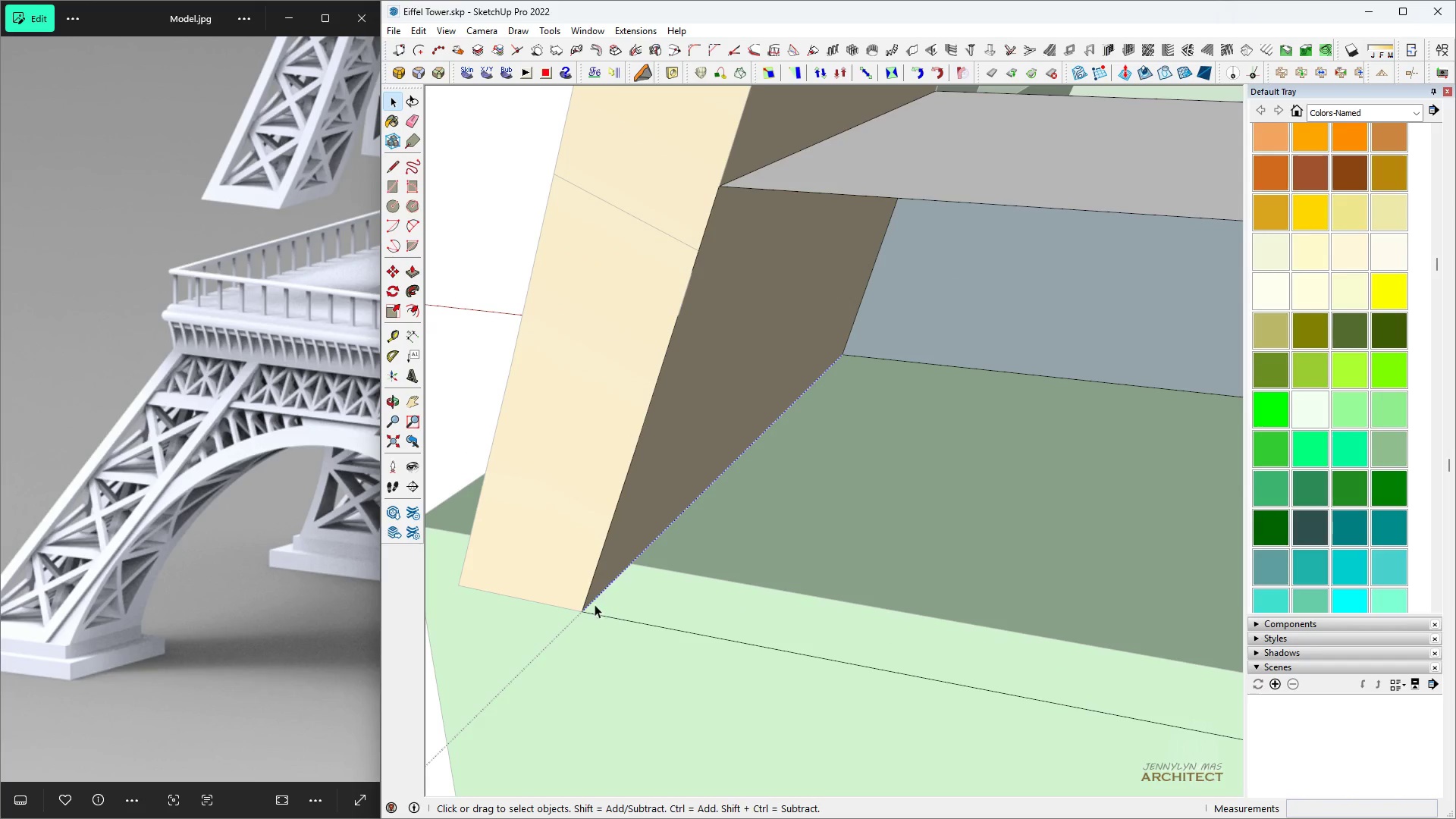 
key(L)
 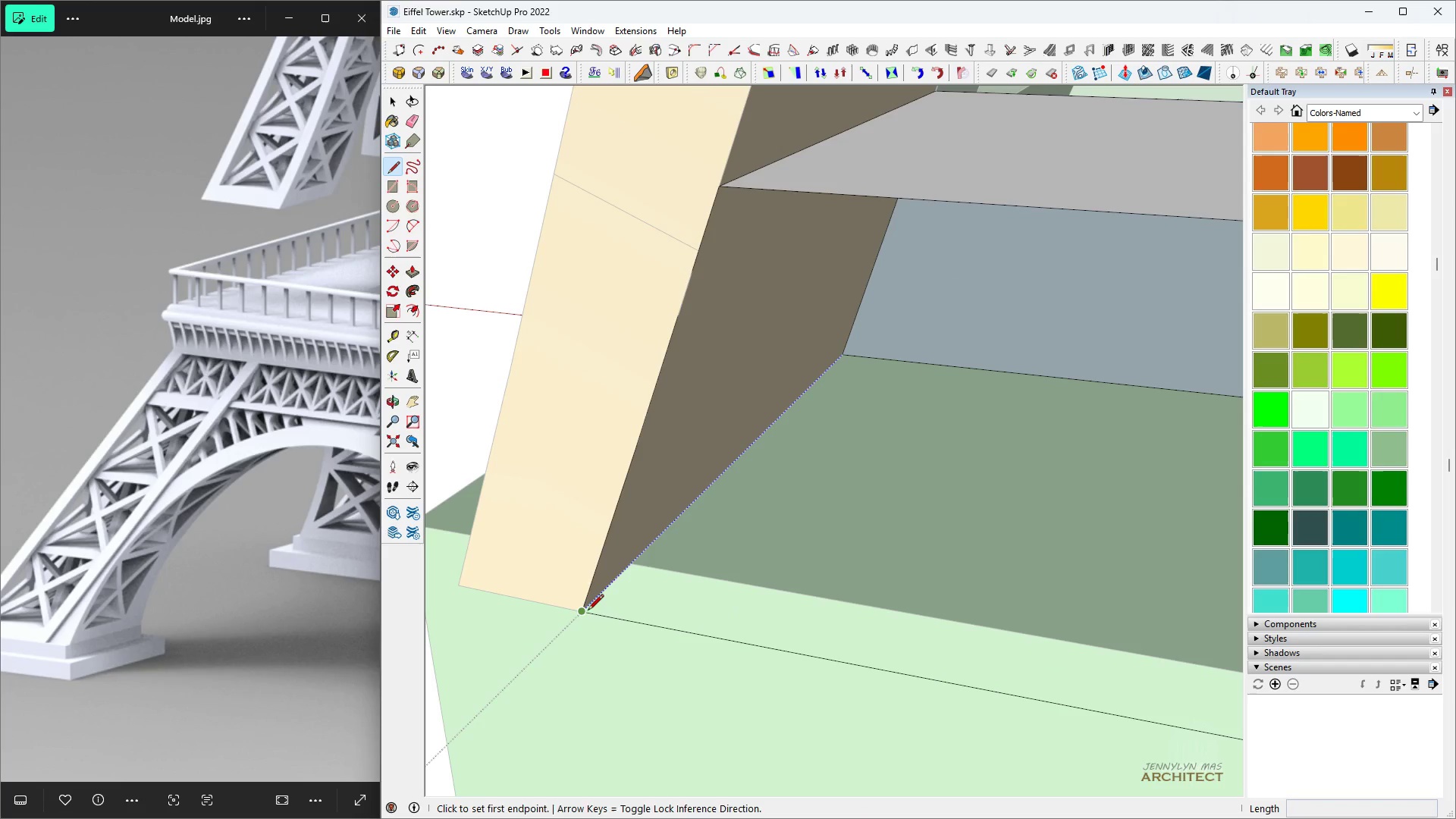 
left_click([588, 611])
 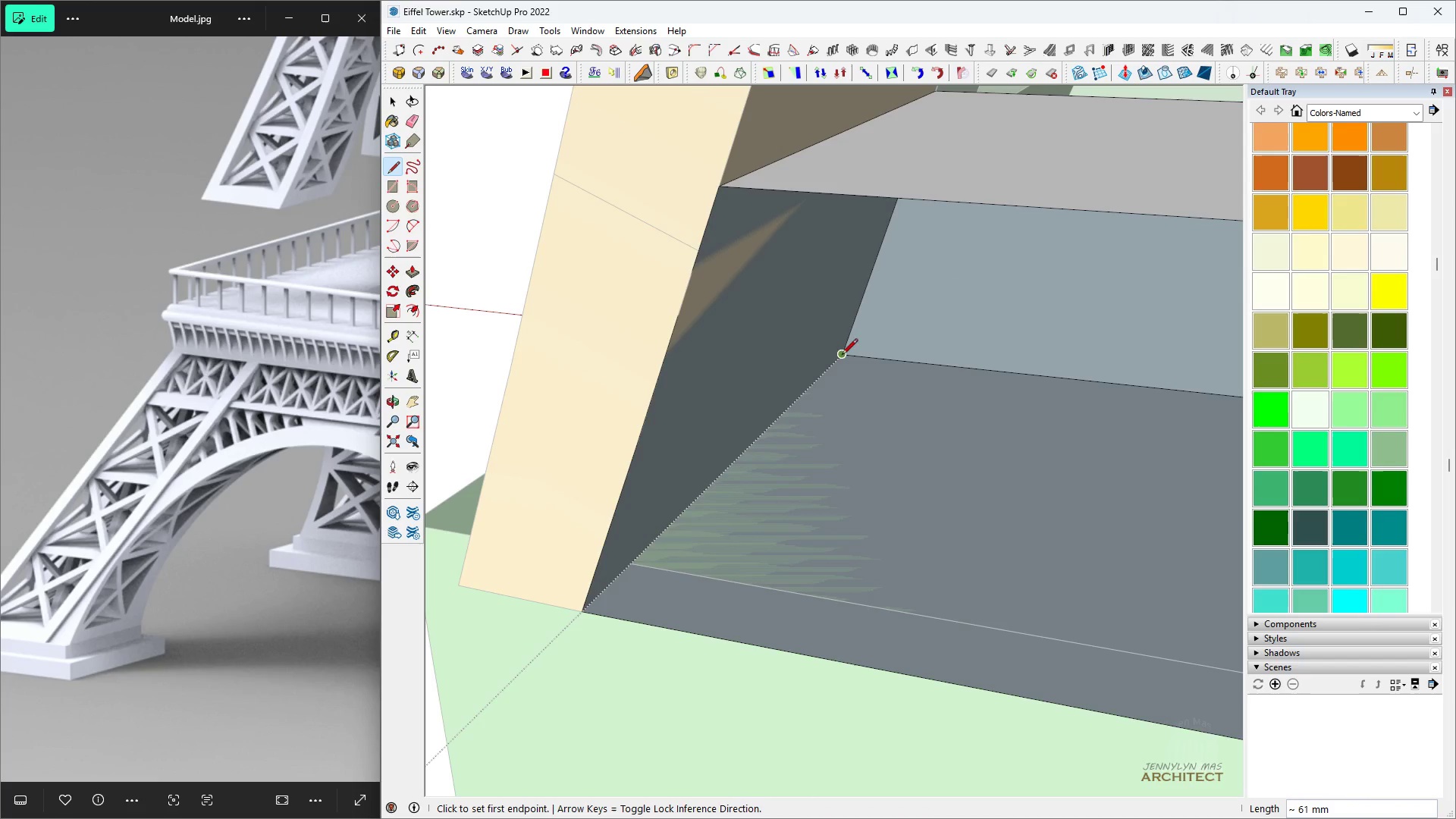 
scroll: coordinate [774, 411], scroll_direction: down, amount: 19.0
 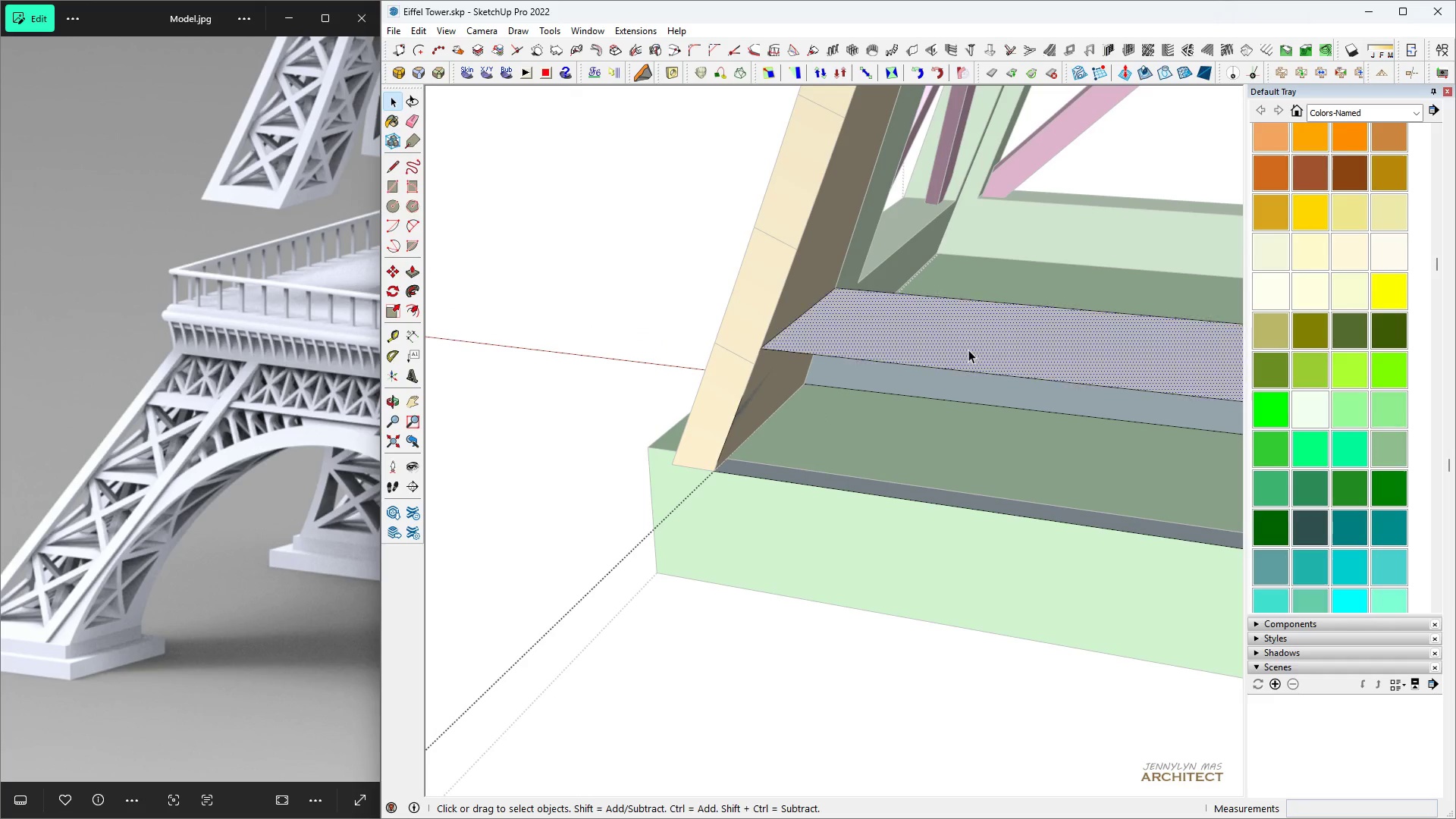 
key(Space)
 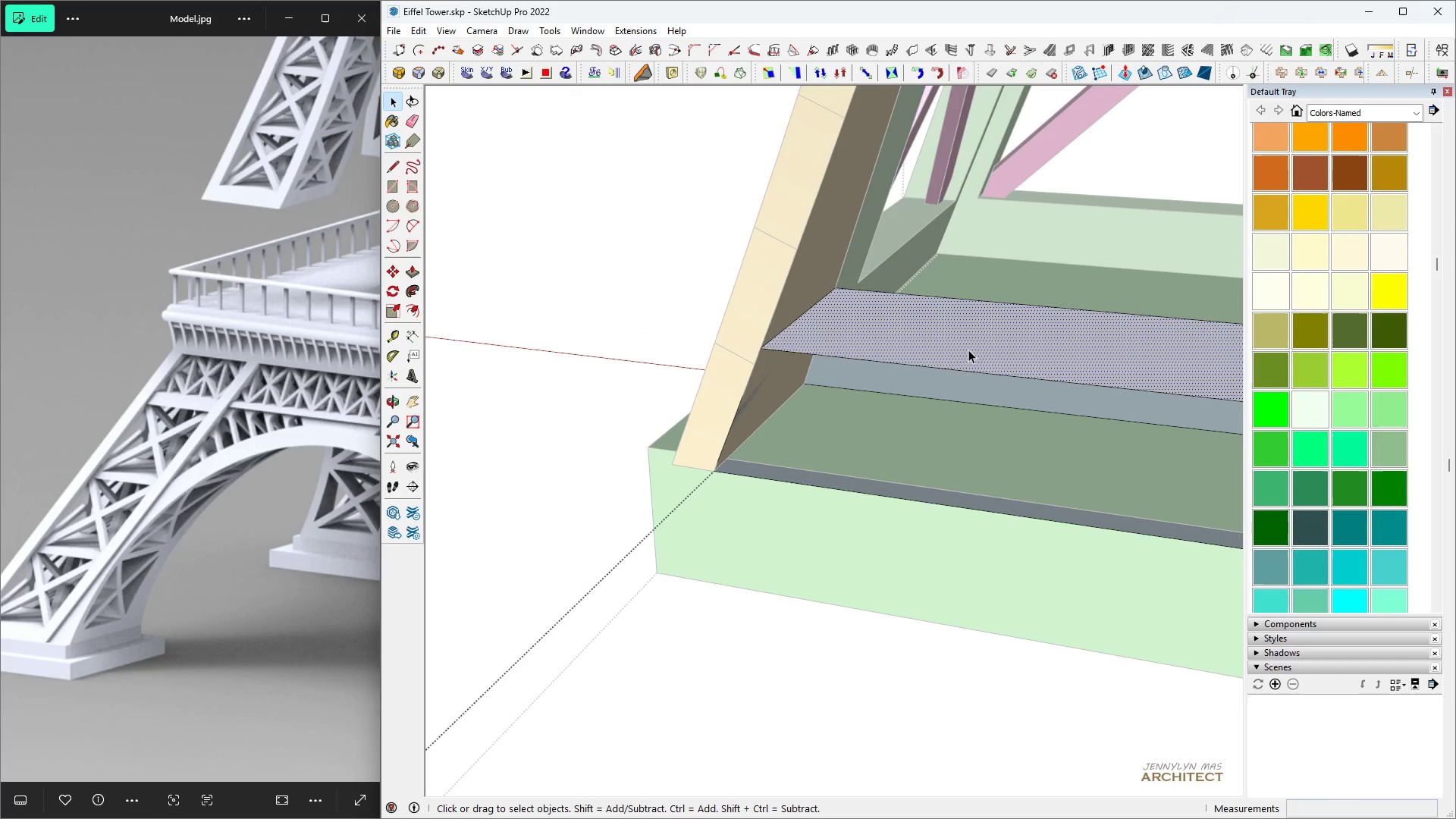 
double_click([968, 350])
 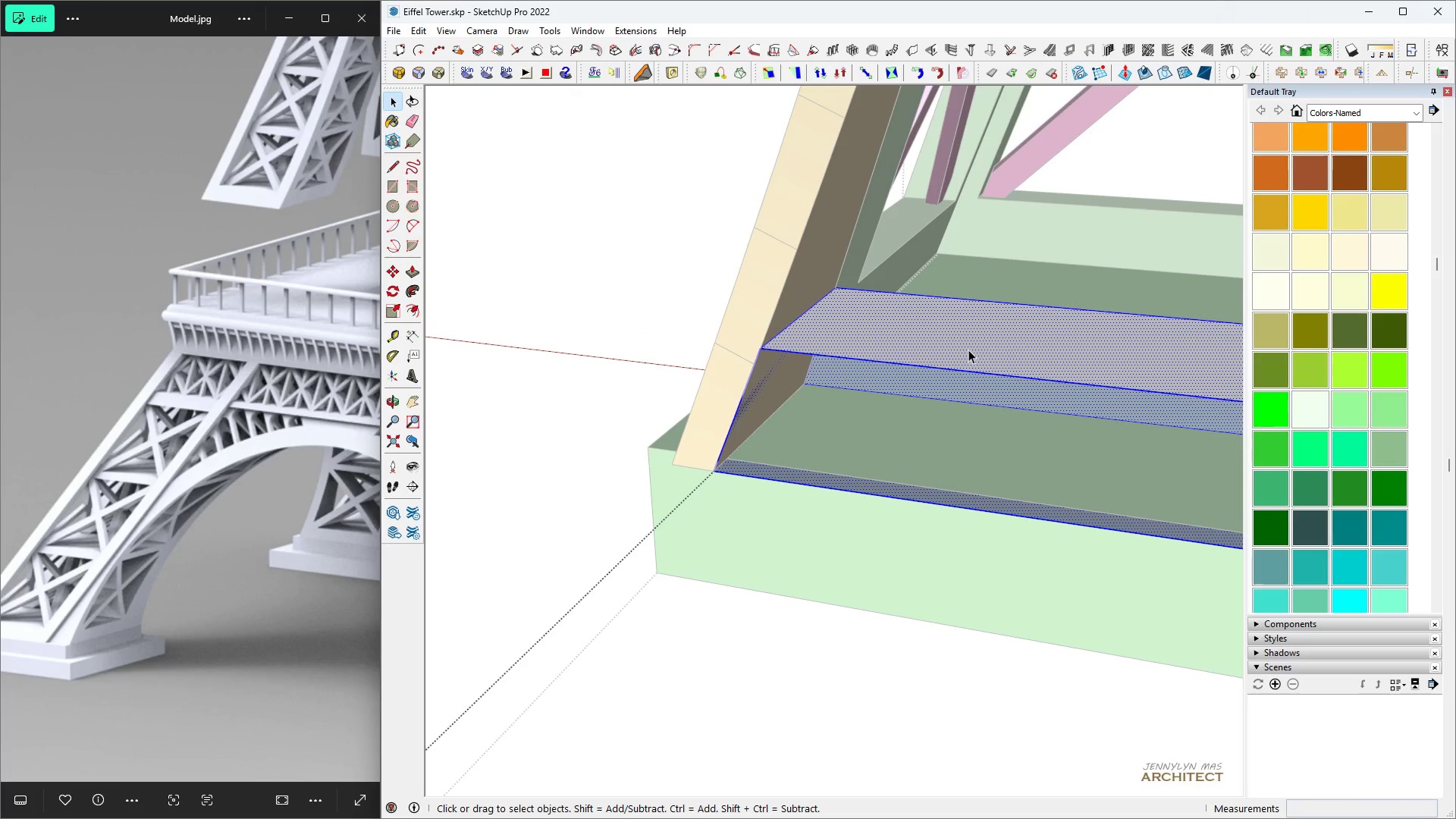 
triple_click([968, 350])
 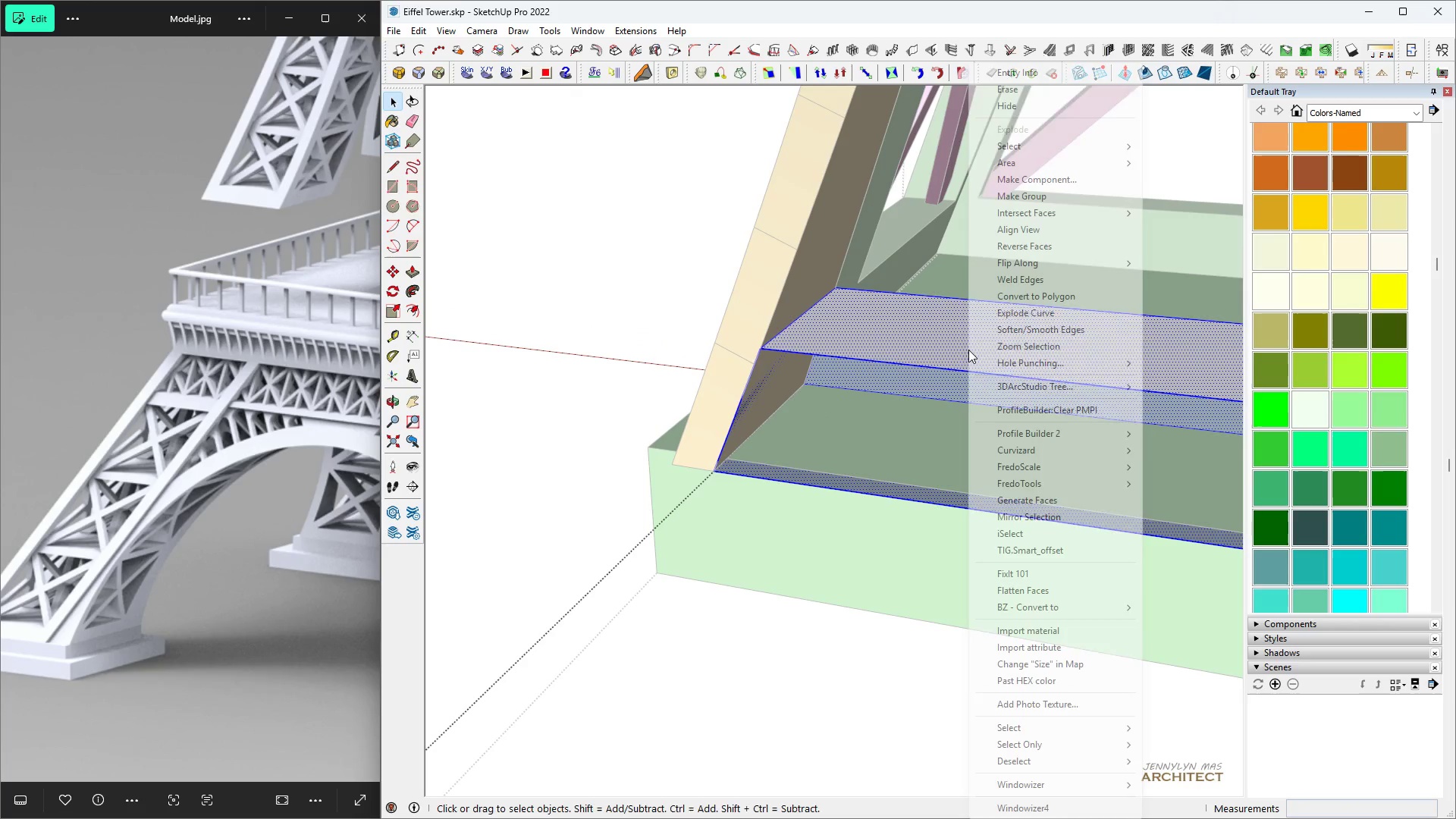 
right_click([968, 350])
 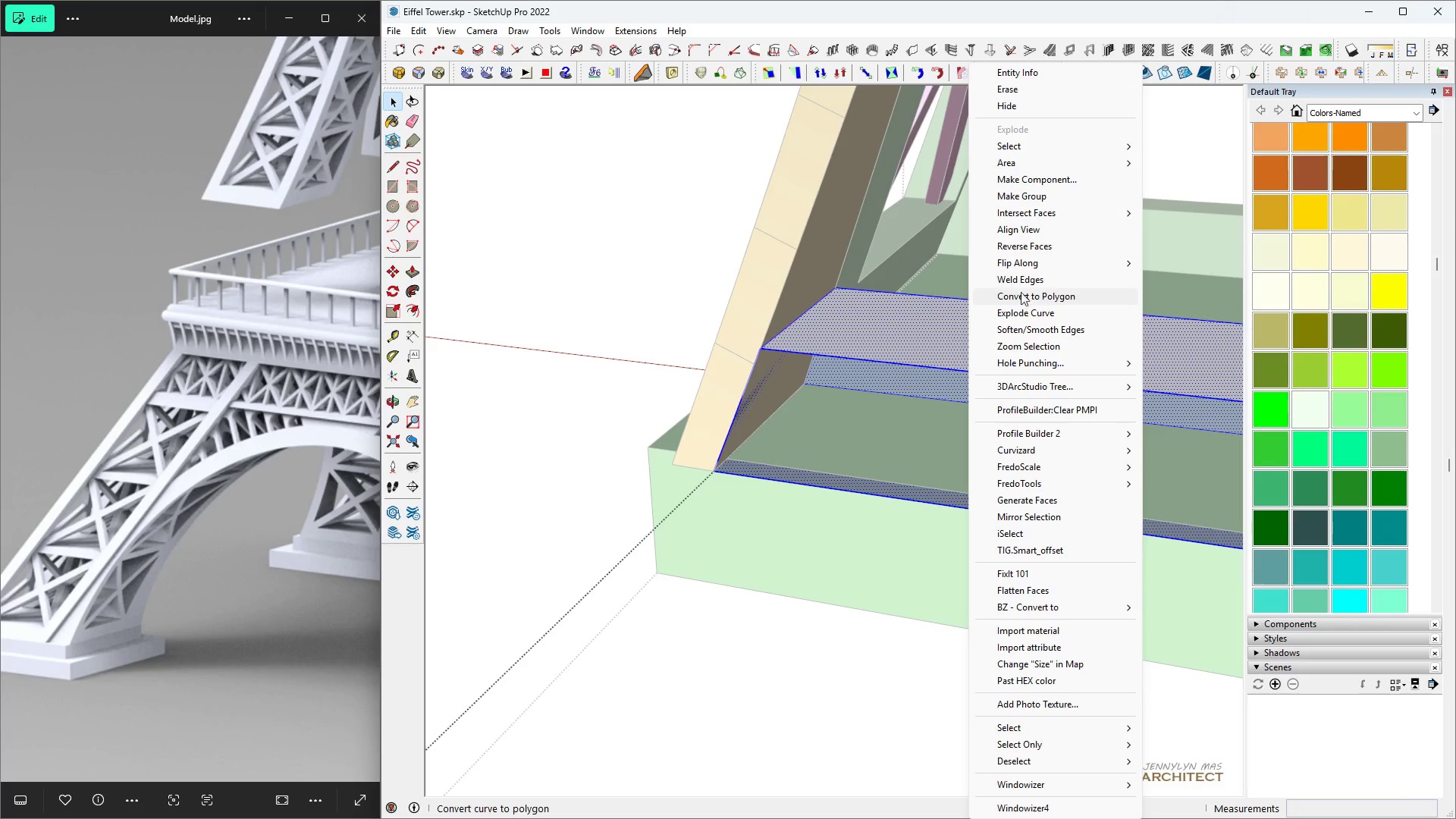 
left_click([1021, 281])
 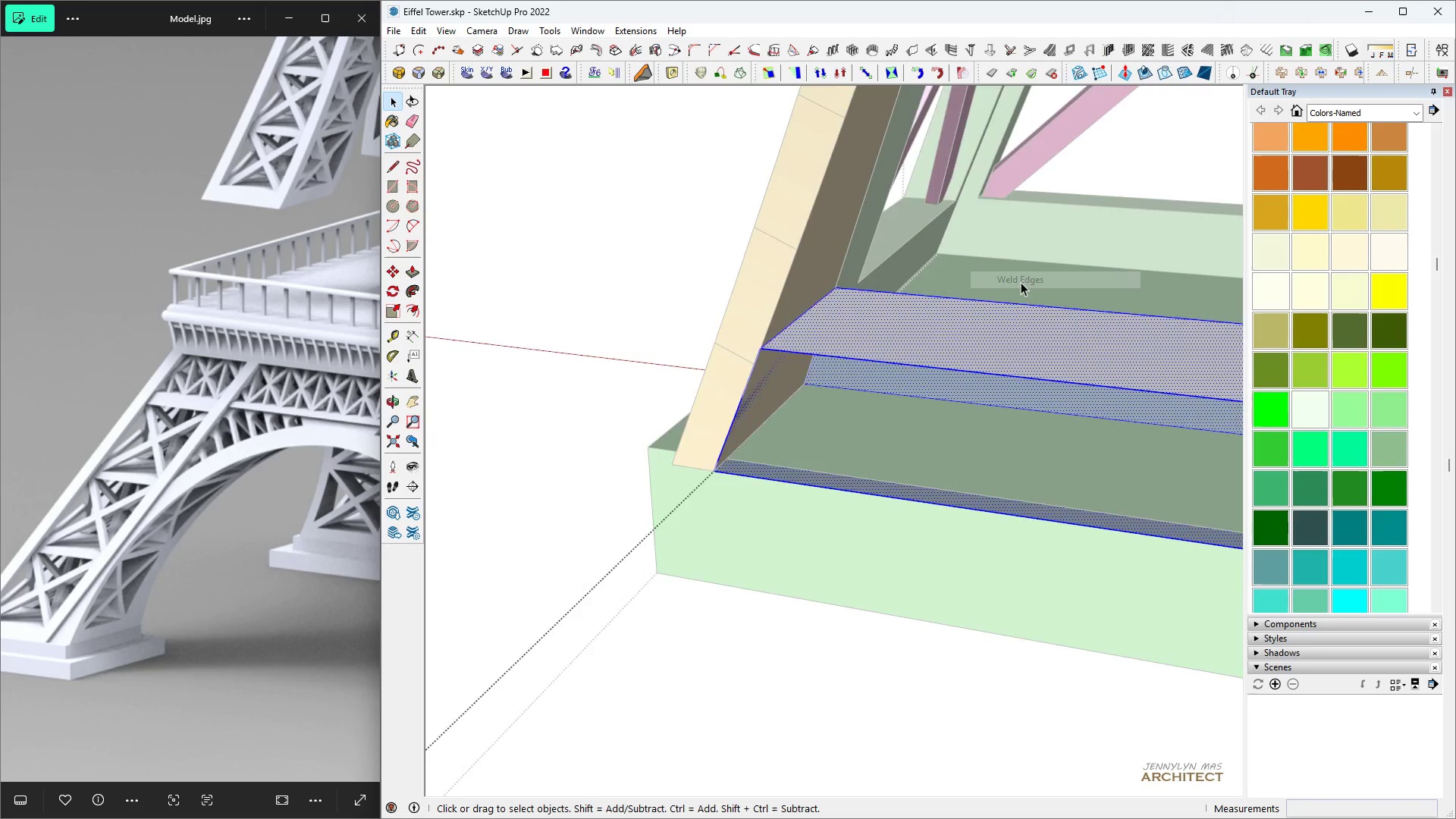 
scroll: coordinate [883, 346], scroll_direction: down, amount: 9.0
 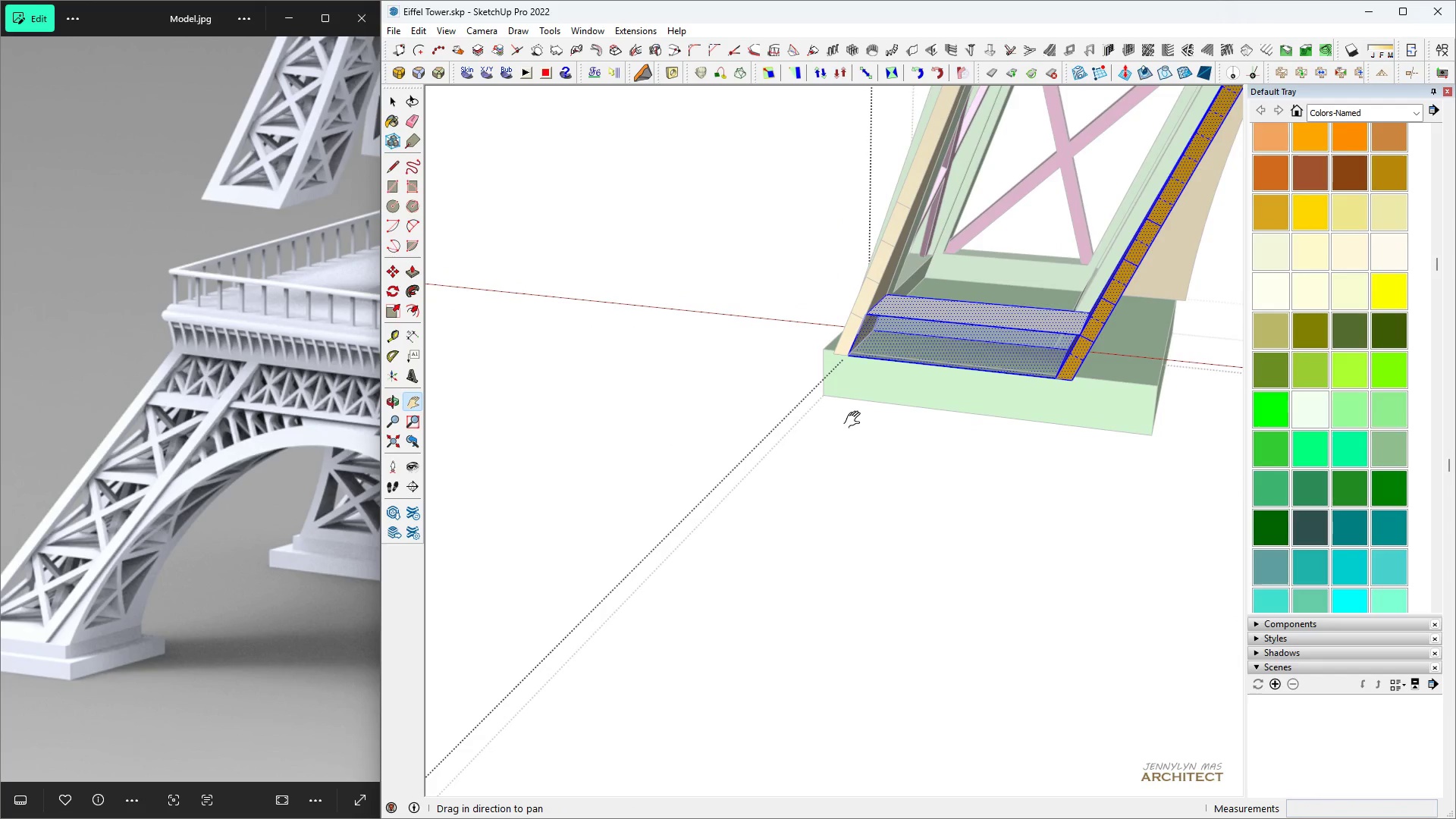 
type( hhh )
 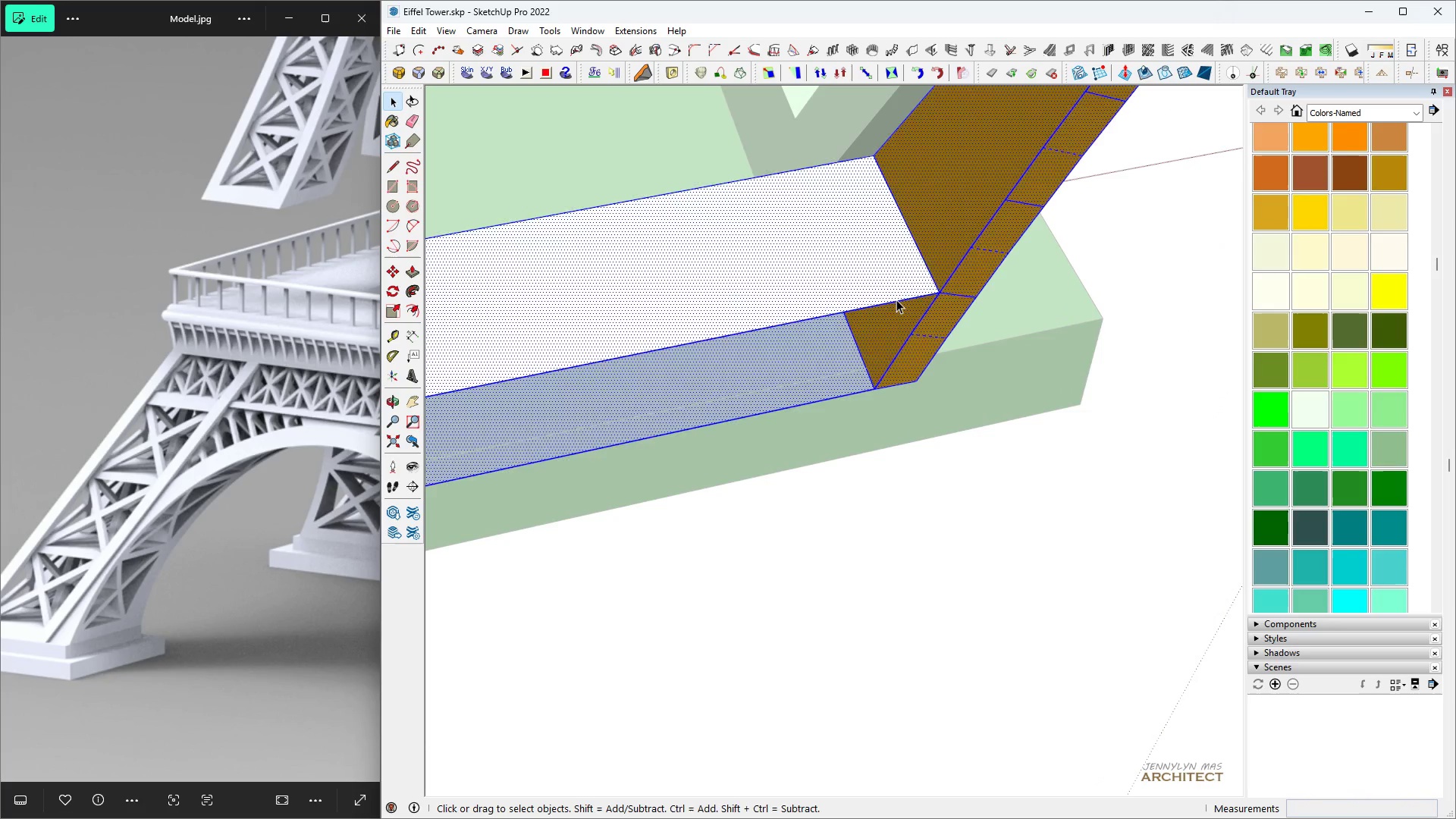 
scroll: coordinate [896, 284], scroll_direction: up, amount: 11.0
 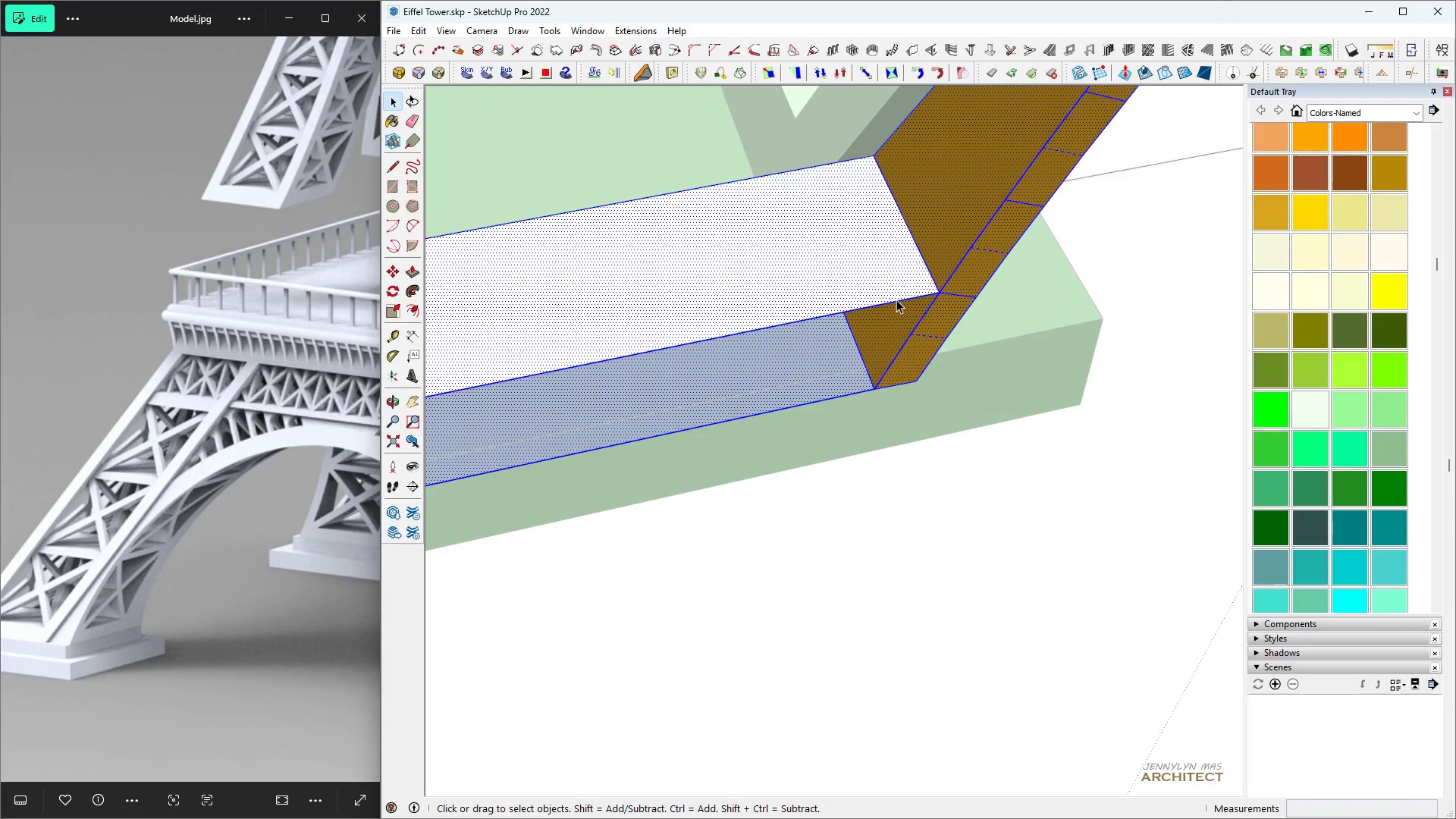 
left_click([896, 300])
 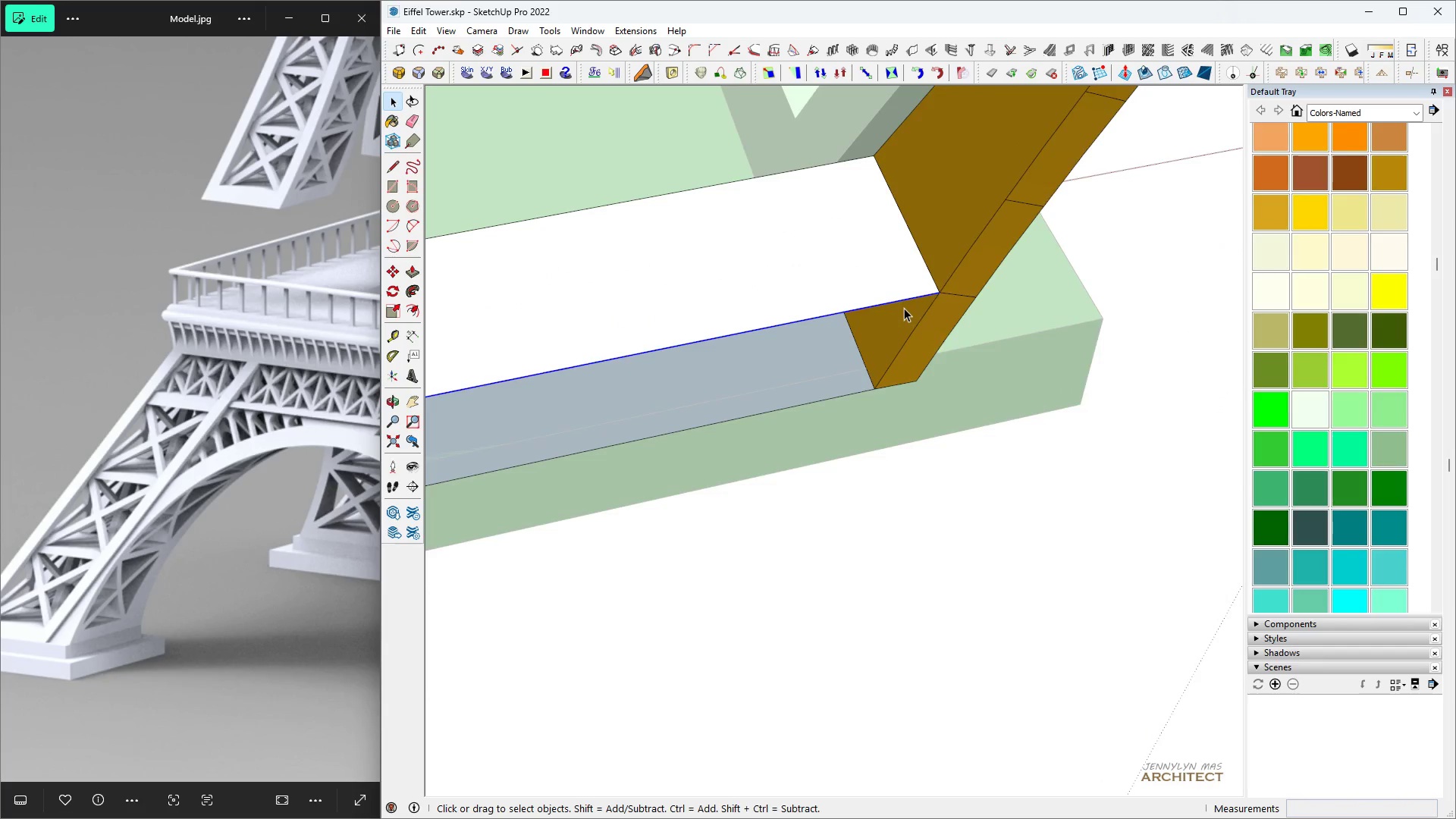 
scroll: coordinate [923, 329], scroll_direction: up, amount: 7.0
 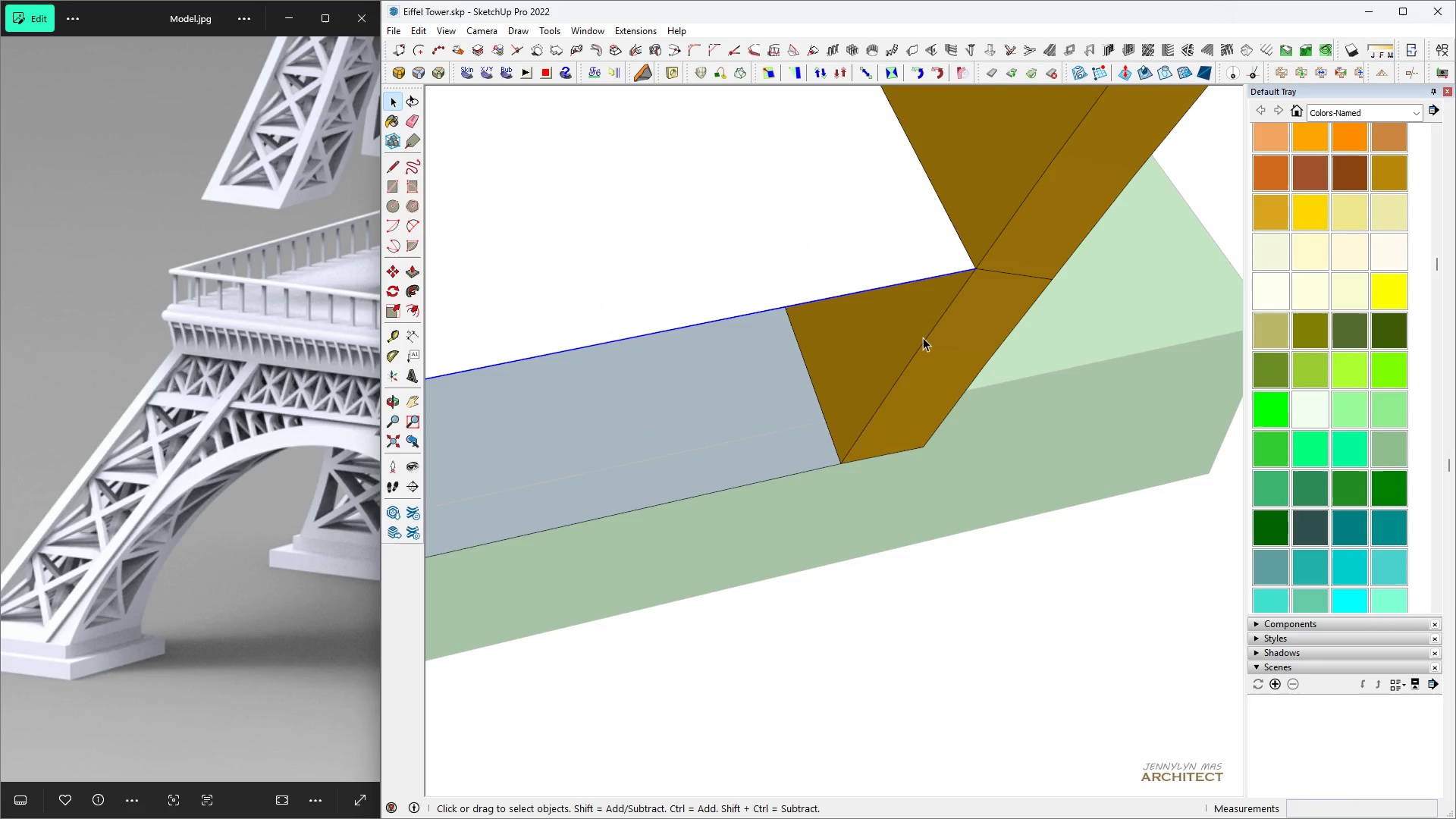 
hold_key(key=ControlLeft, duration=1.54)
left_click([924, 341])
 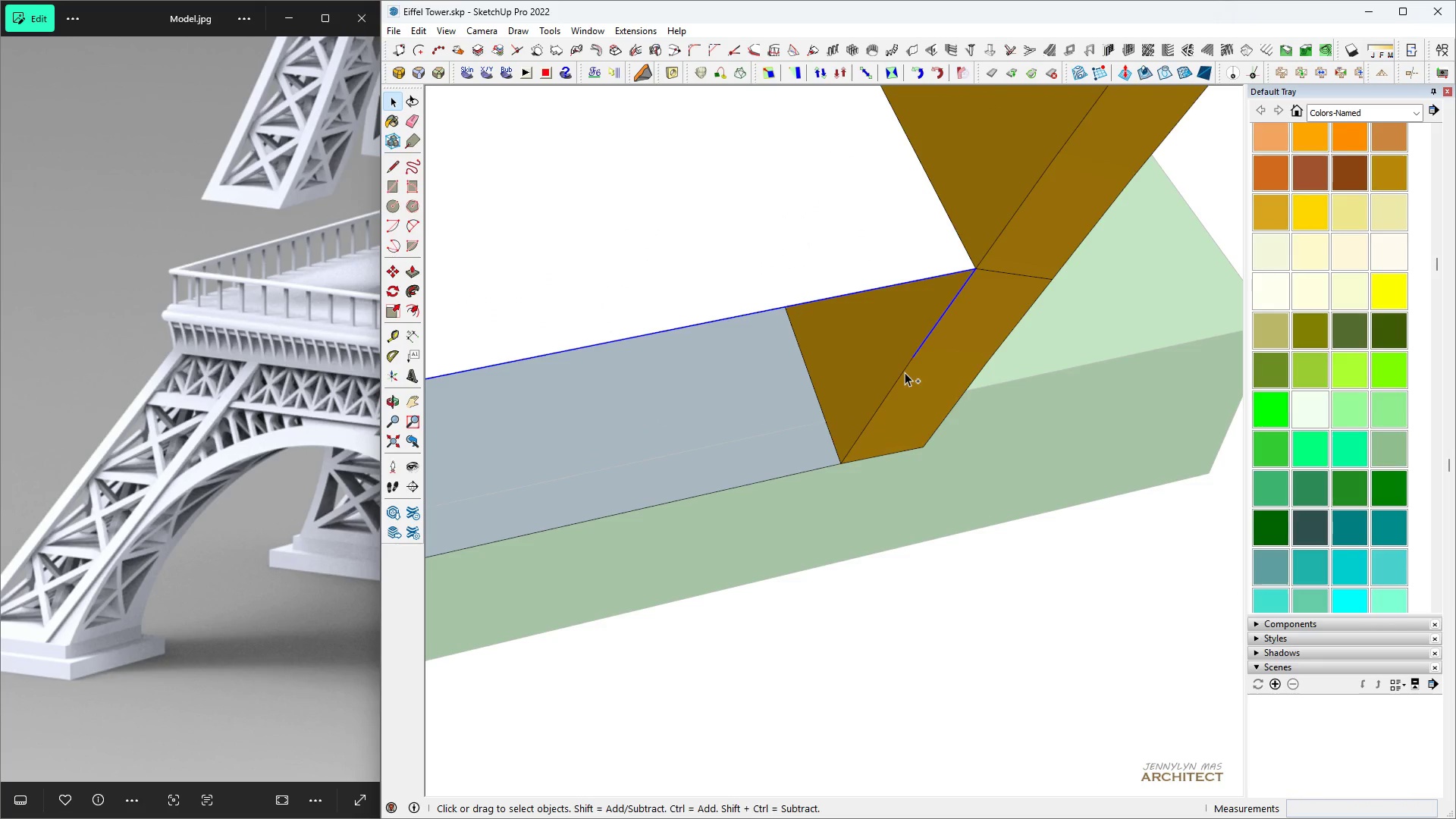 
left_click([903, 372])
 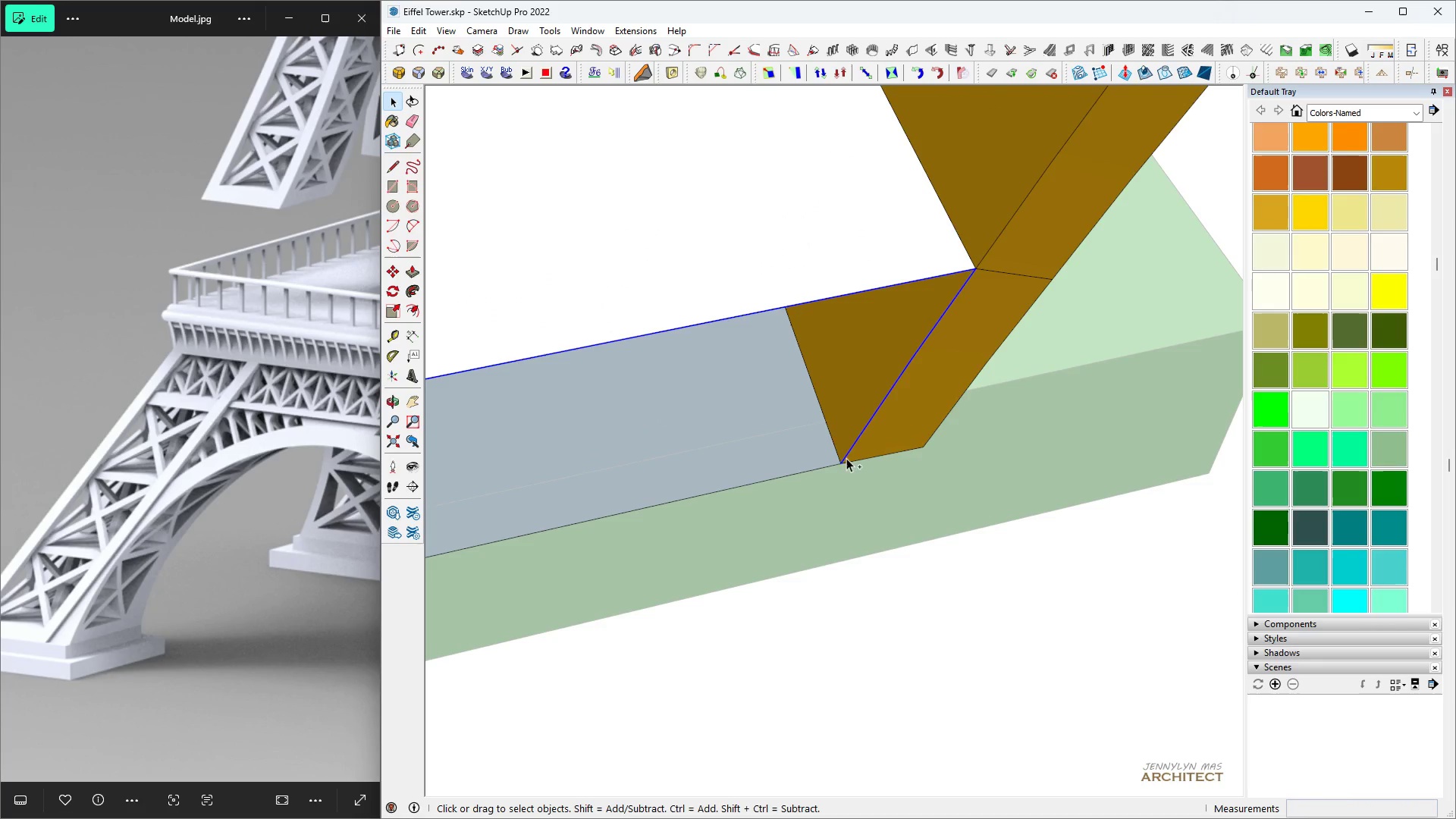 
hold_key(key=ControlLeft, duration=1.44)
left_click([818, 469])
 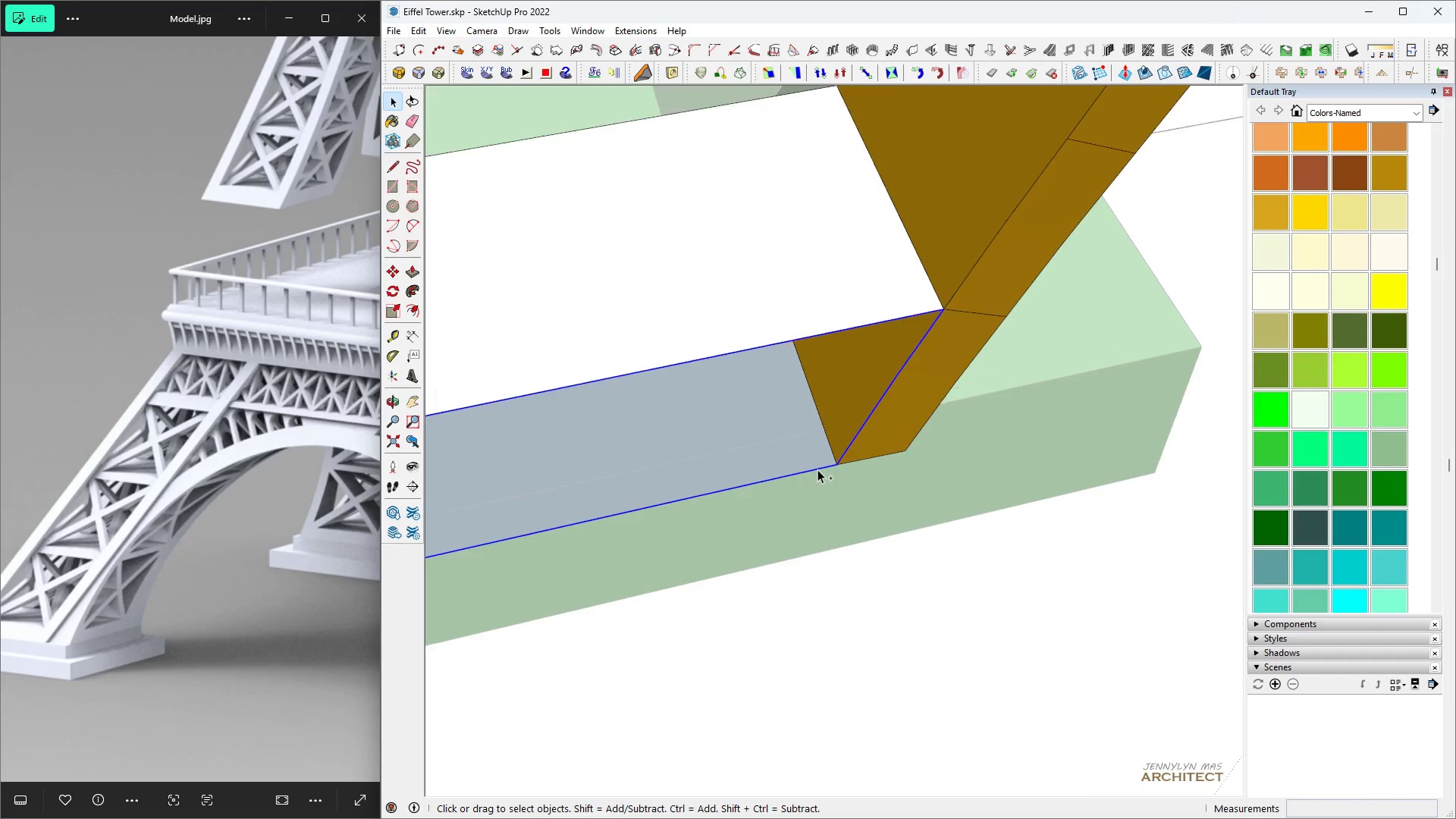 
scroll: coordinate [739, 513], scroll_direction: down, amount: 9.0
 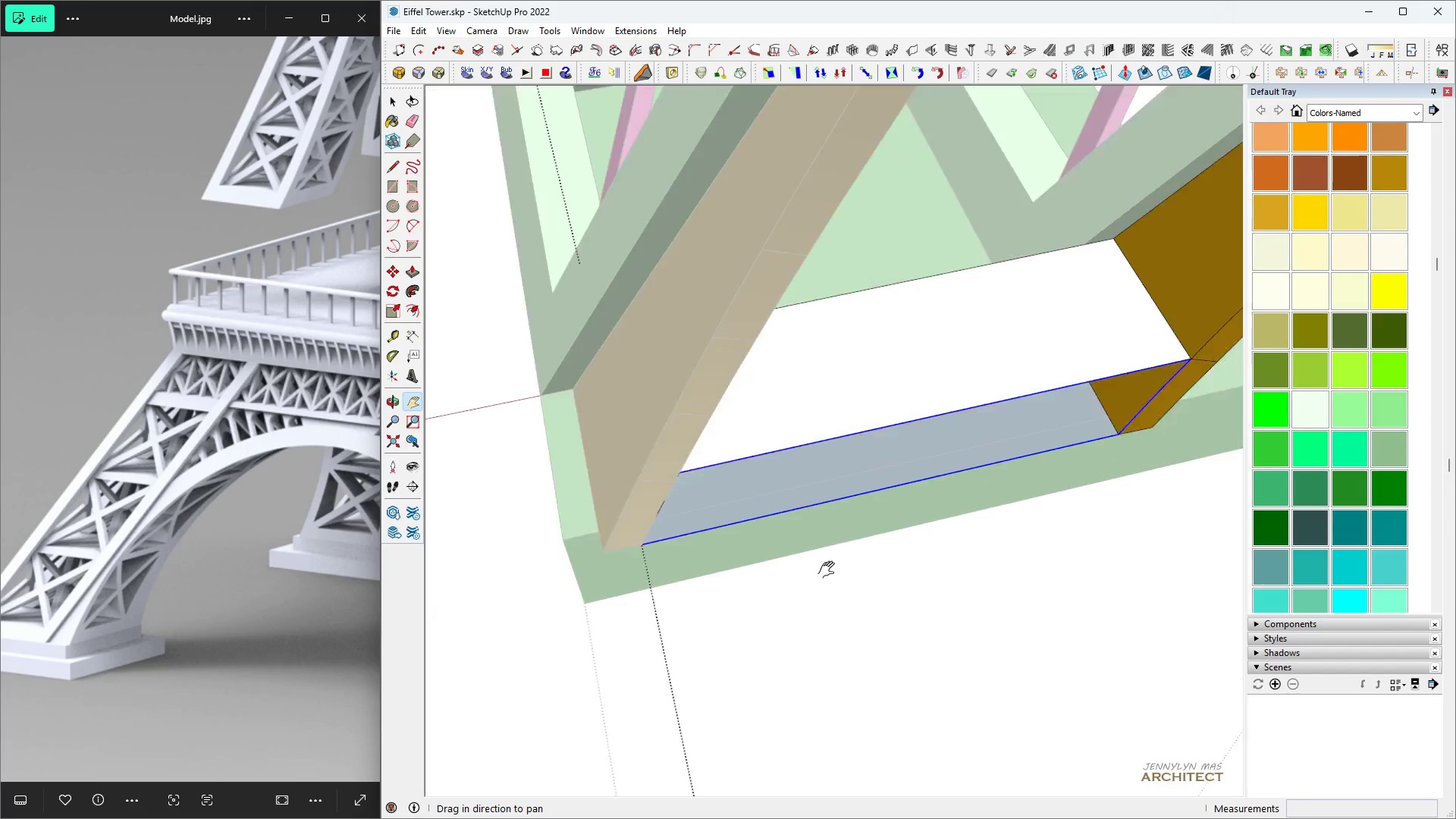 
type( hh )
 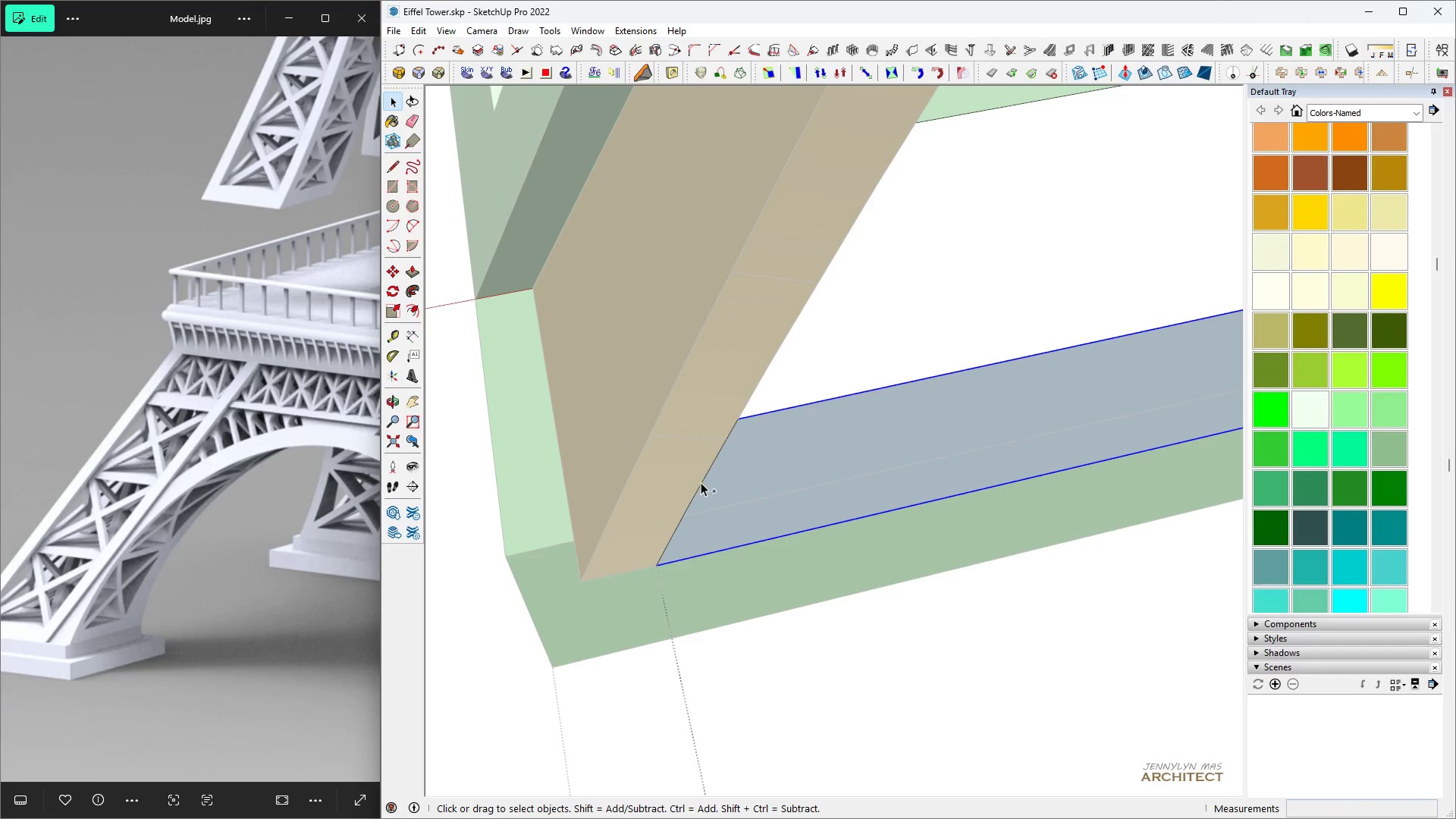 
scroll: coordinate [714, 491], scroll_direction: up, amount: 6.0
 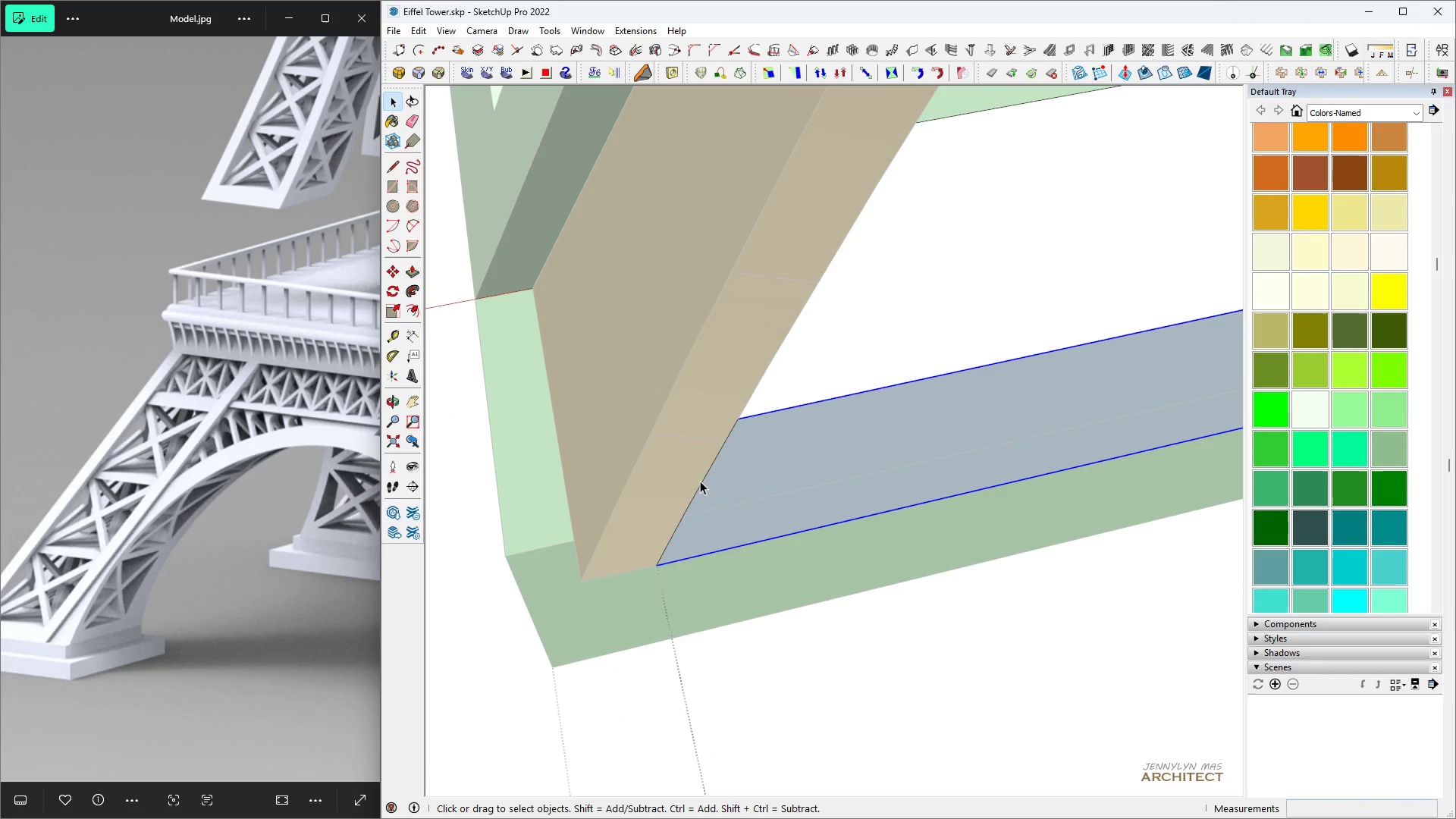 
hold_key(key=ControlLeft, duration=0.91)
 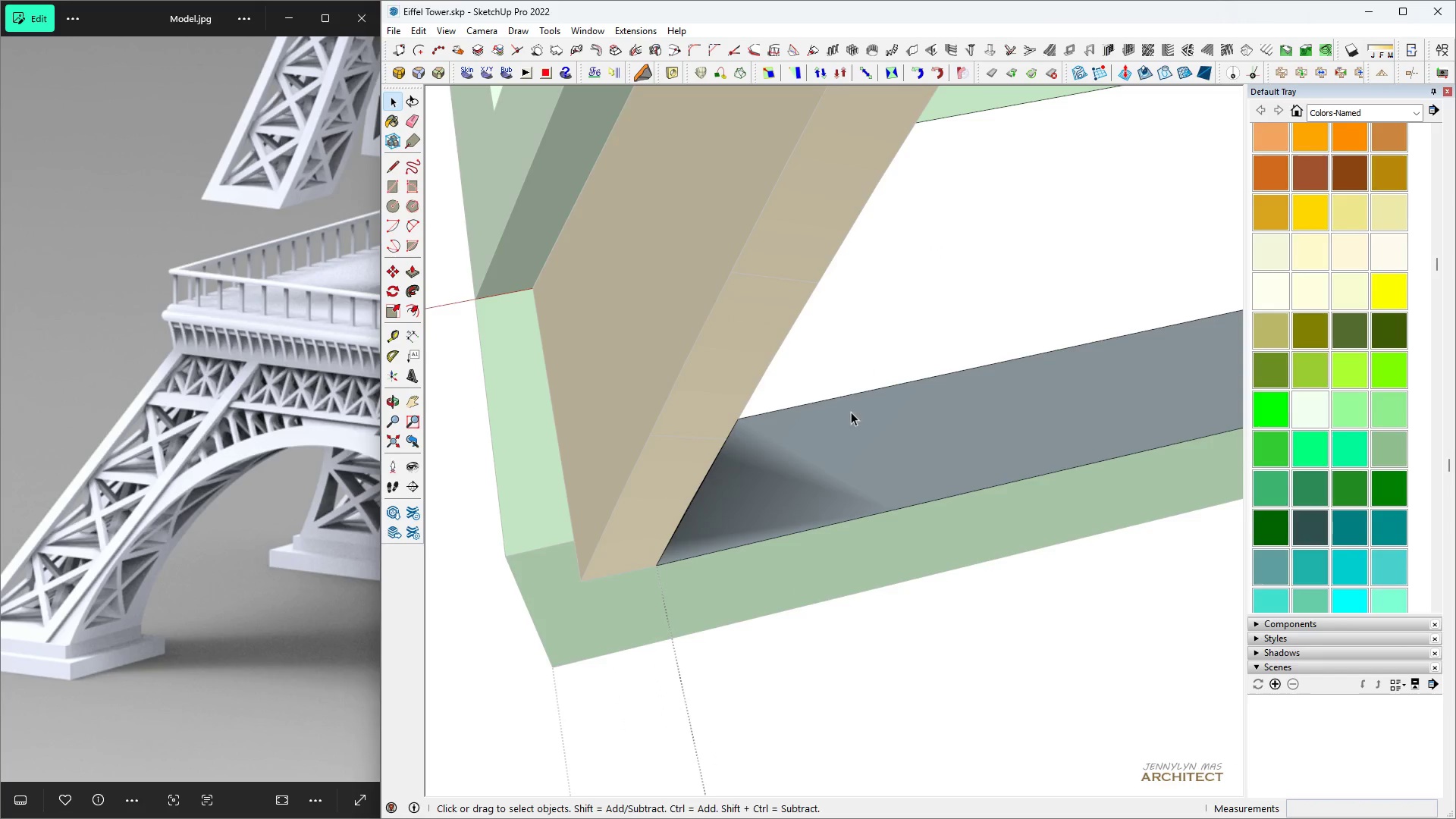 
key(H)
 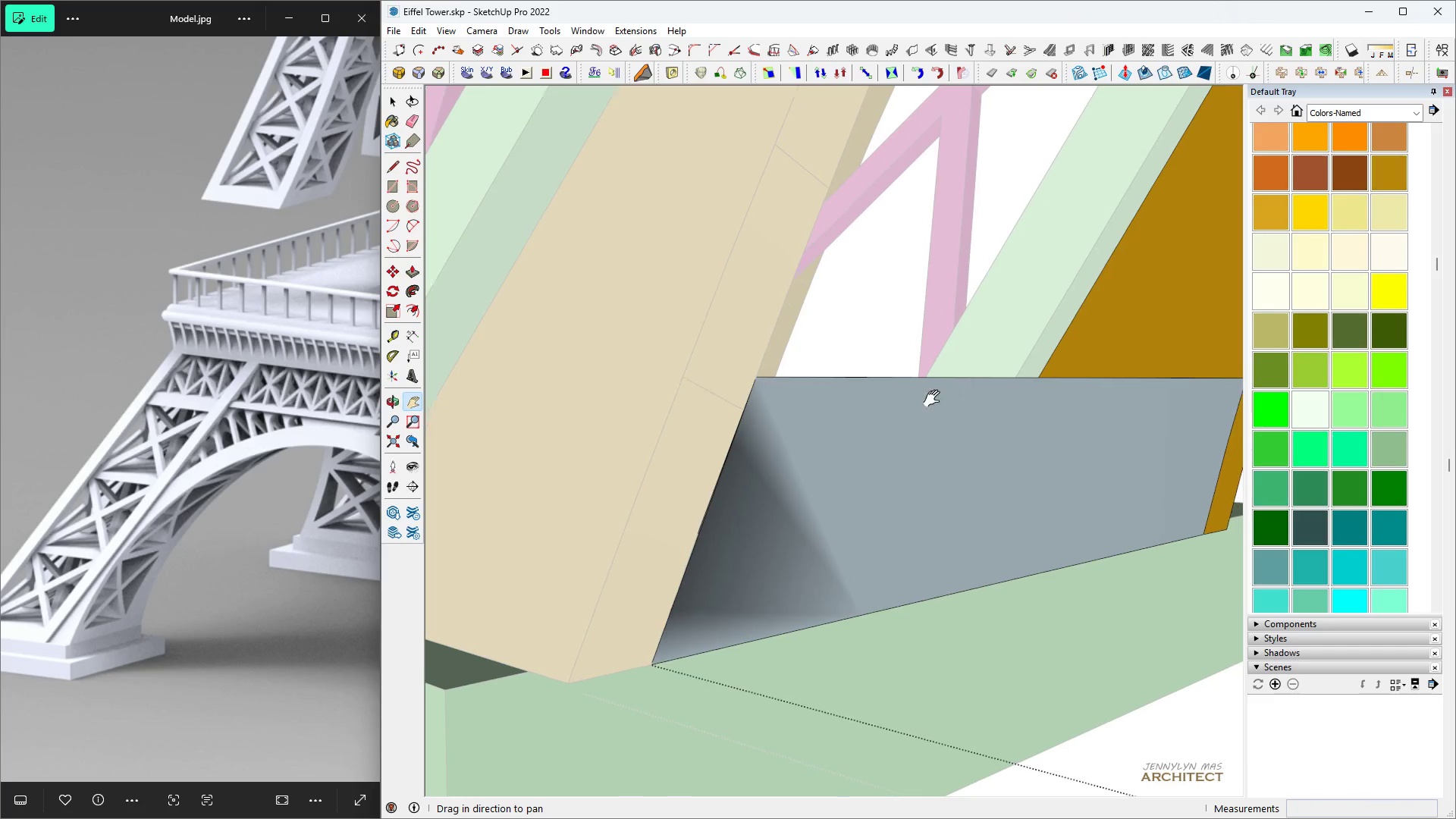 
key(Space)
 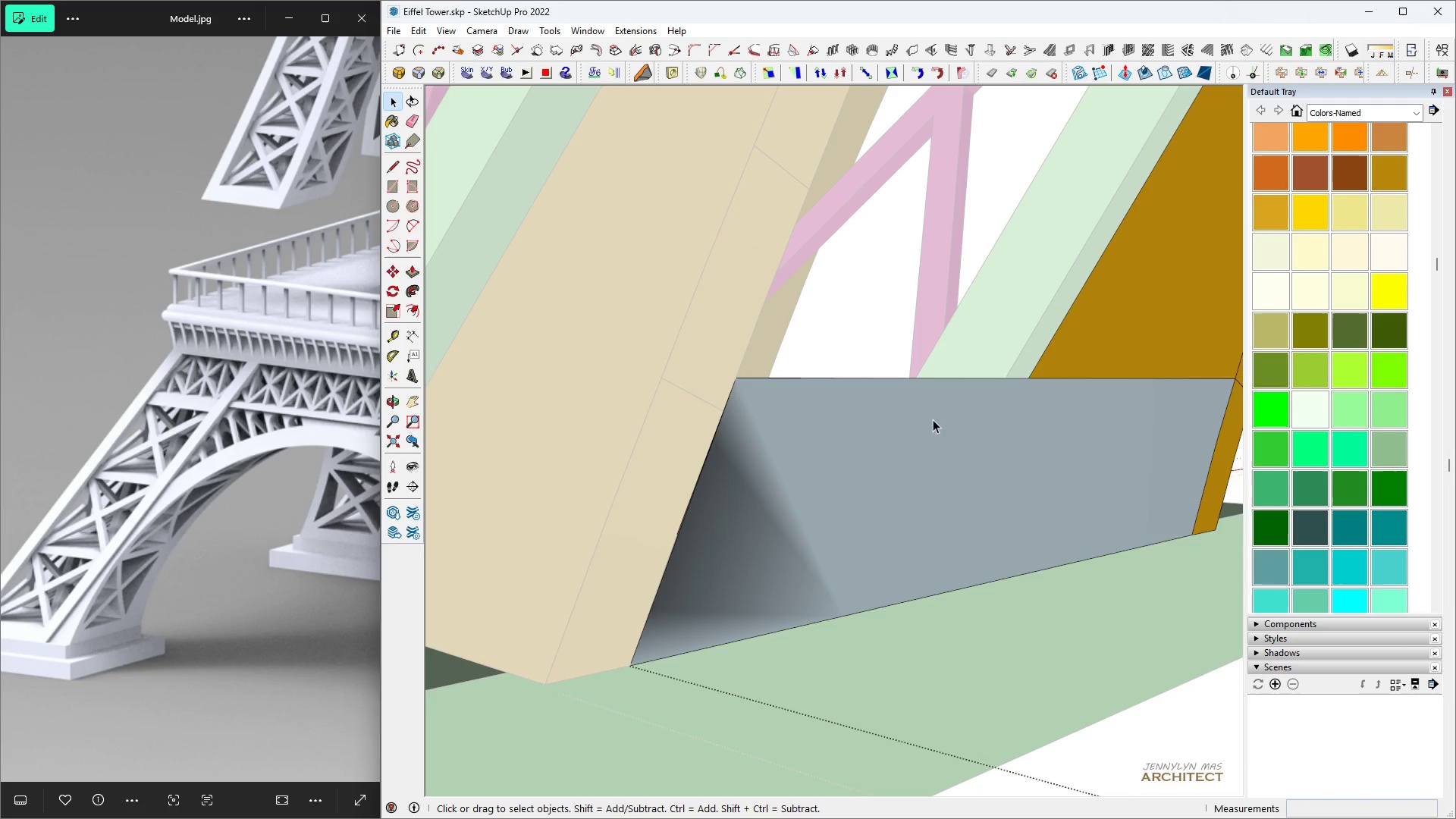 
double_click([933, 419])
 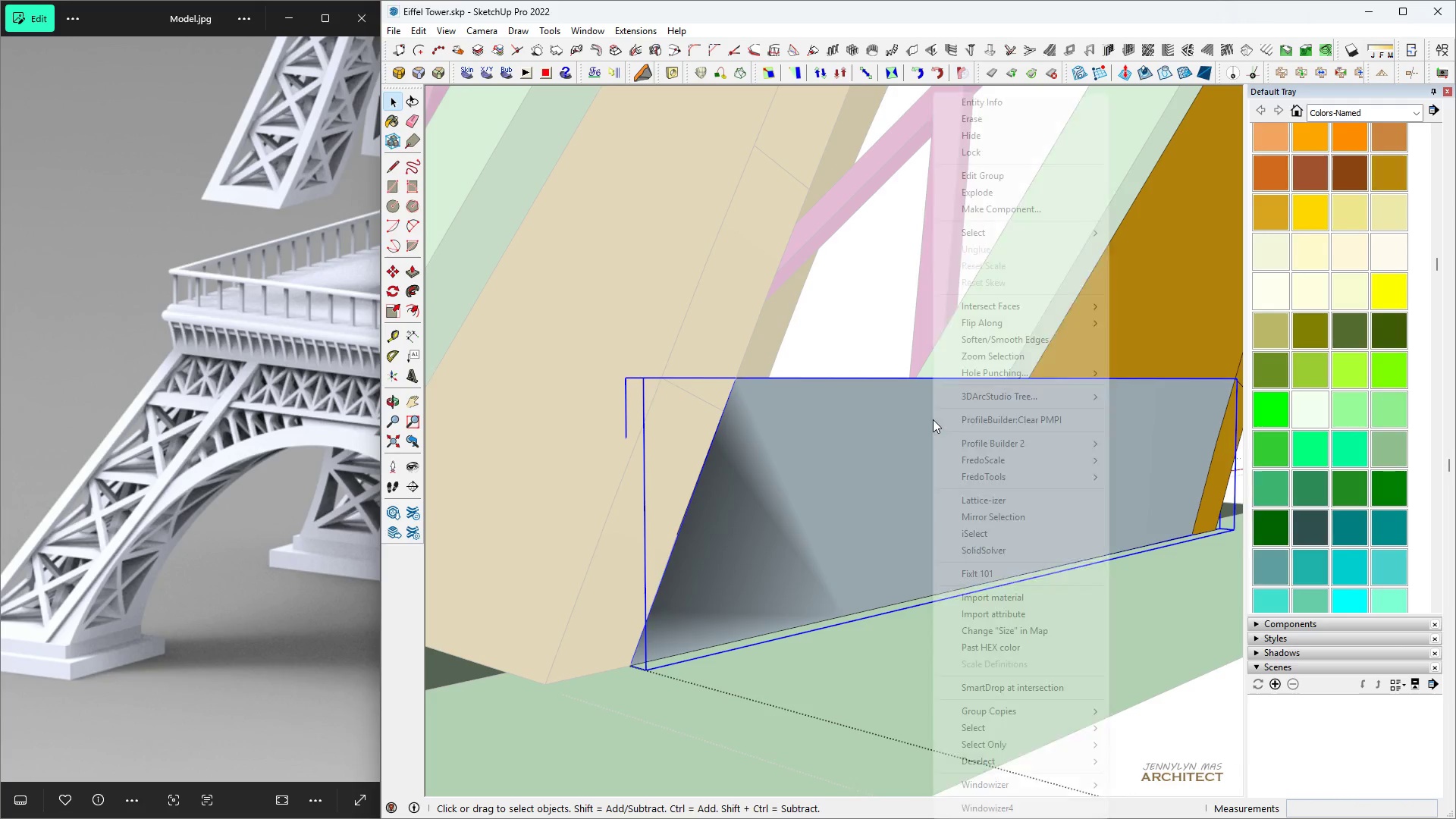 
right_click([933, 419])
 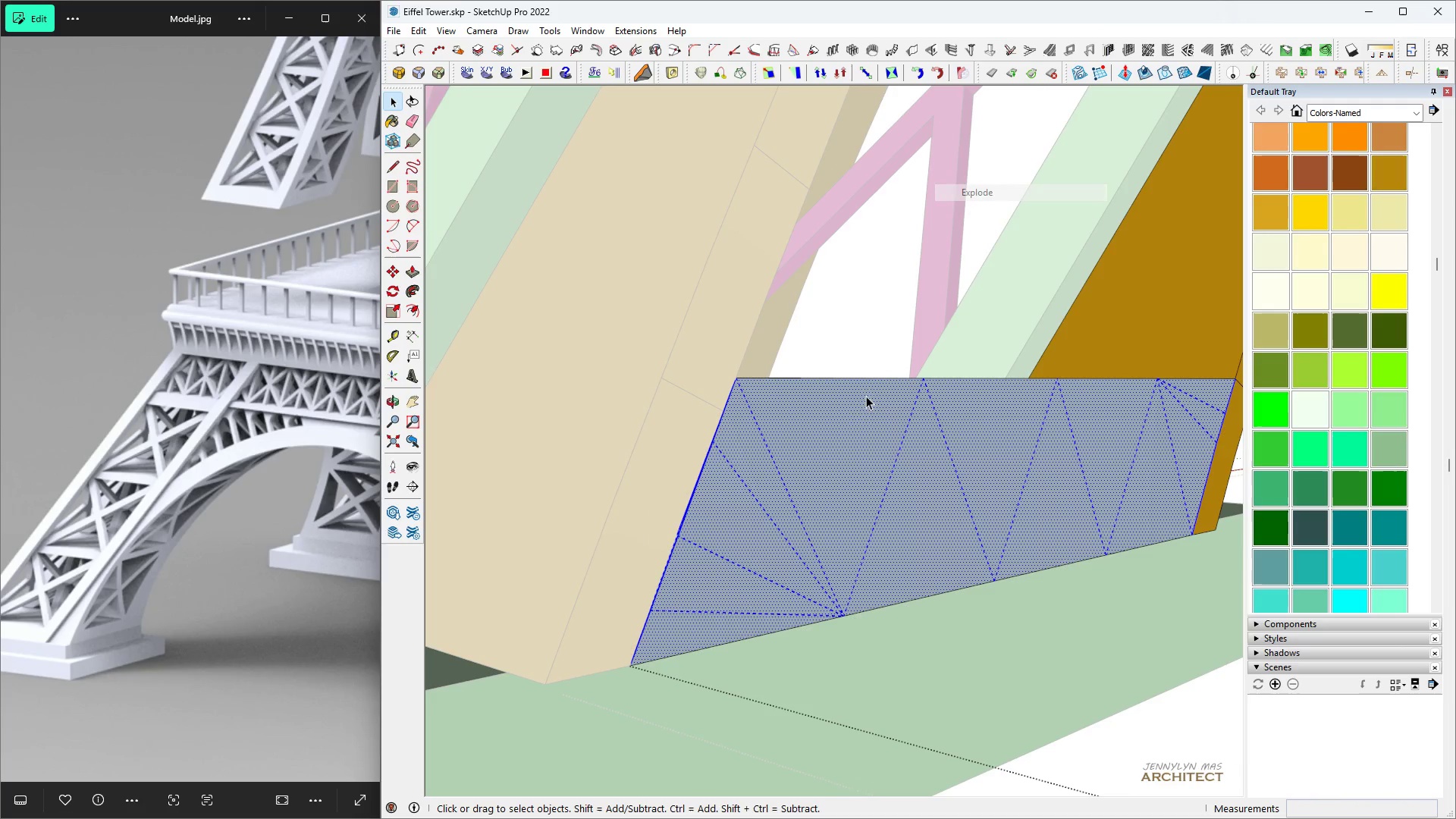 
double_click([846, 429])
 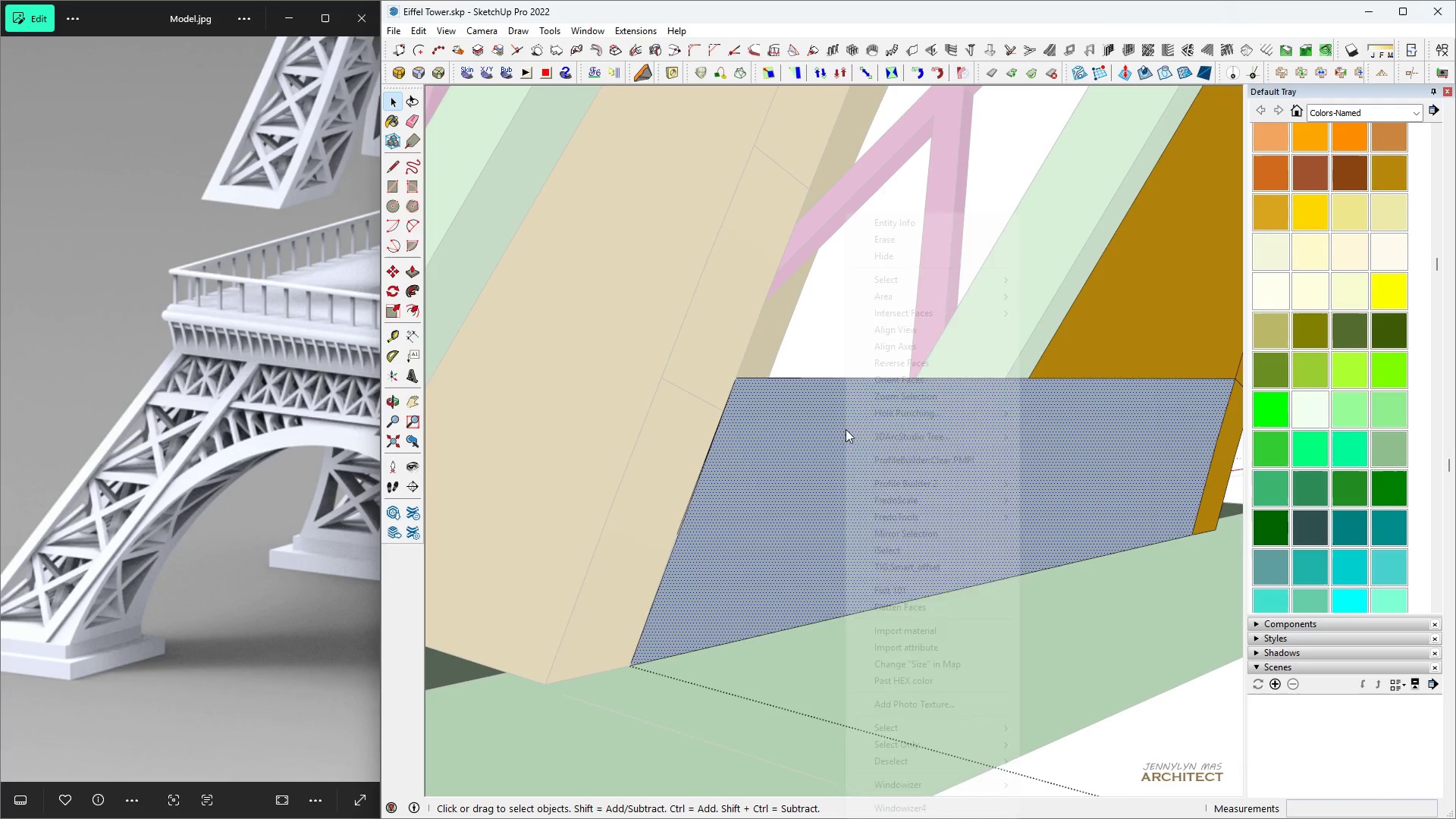 
right_click([846, 429])
 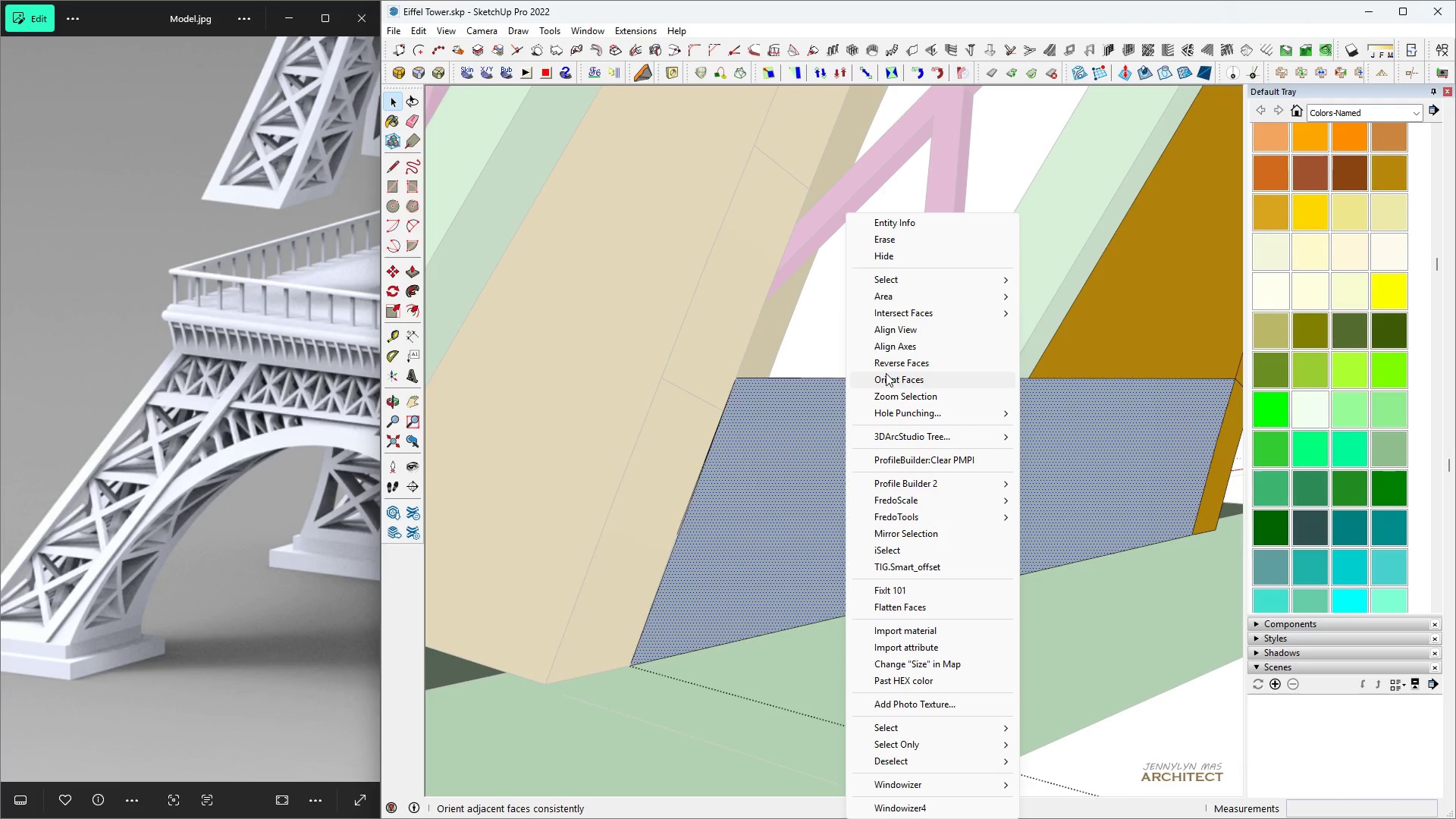 
left_click([886, 365])
 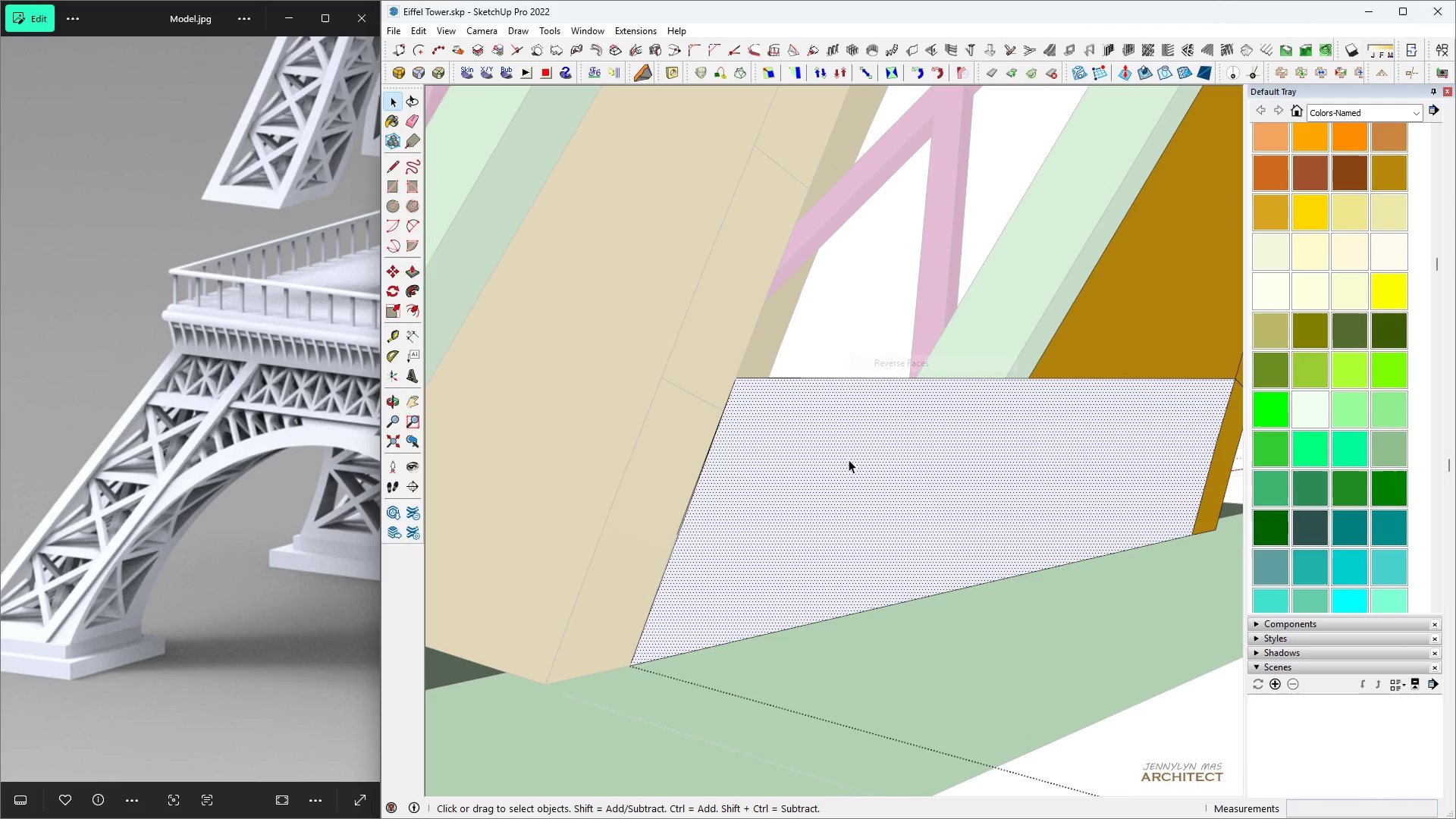 
key(Space)
 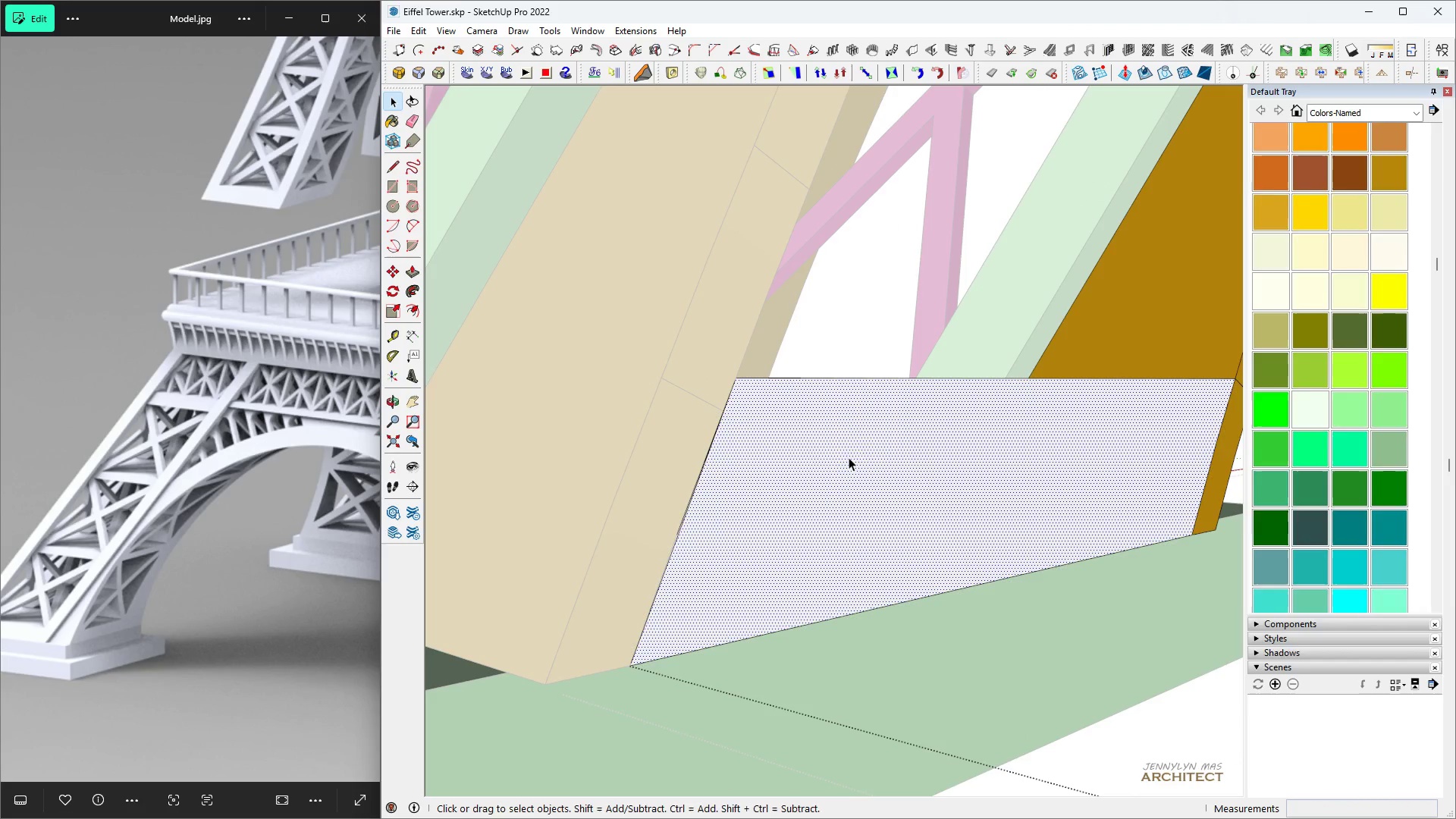 
key(B)
 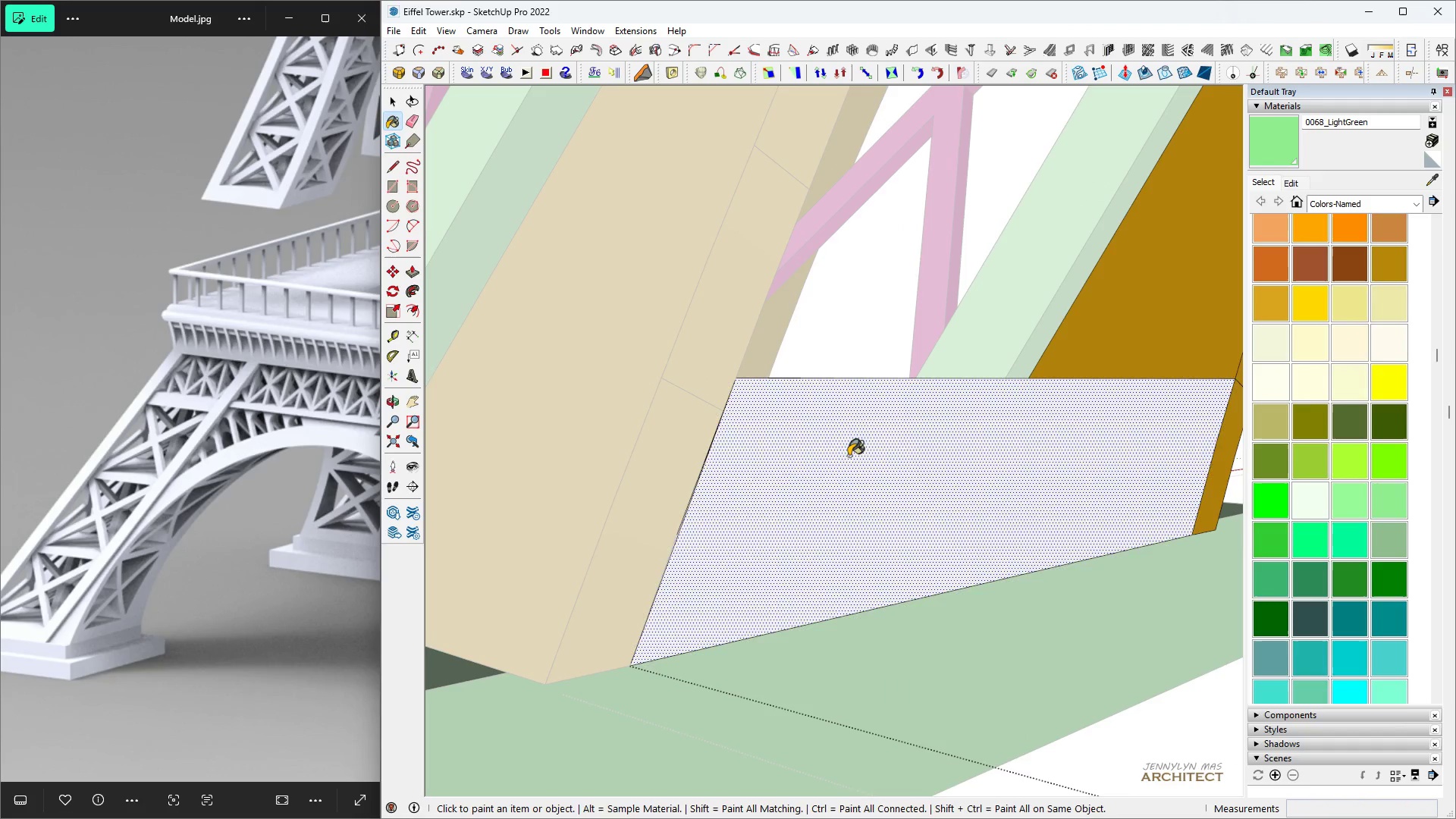 
left_click([849, 456])
 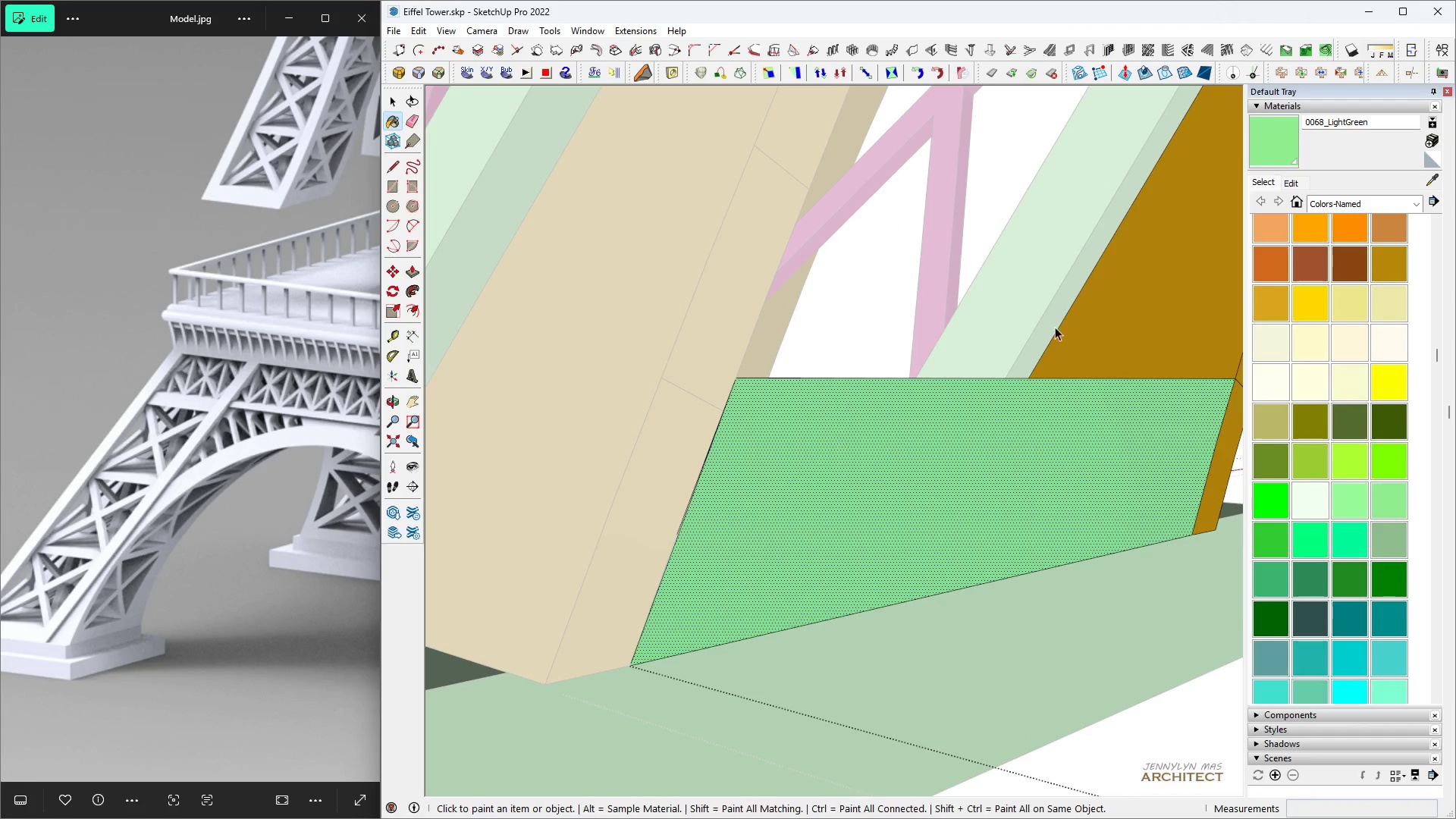 
key(Space)
 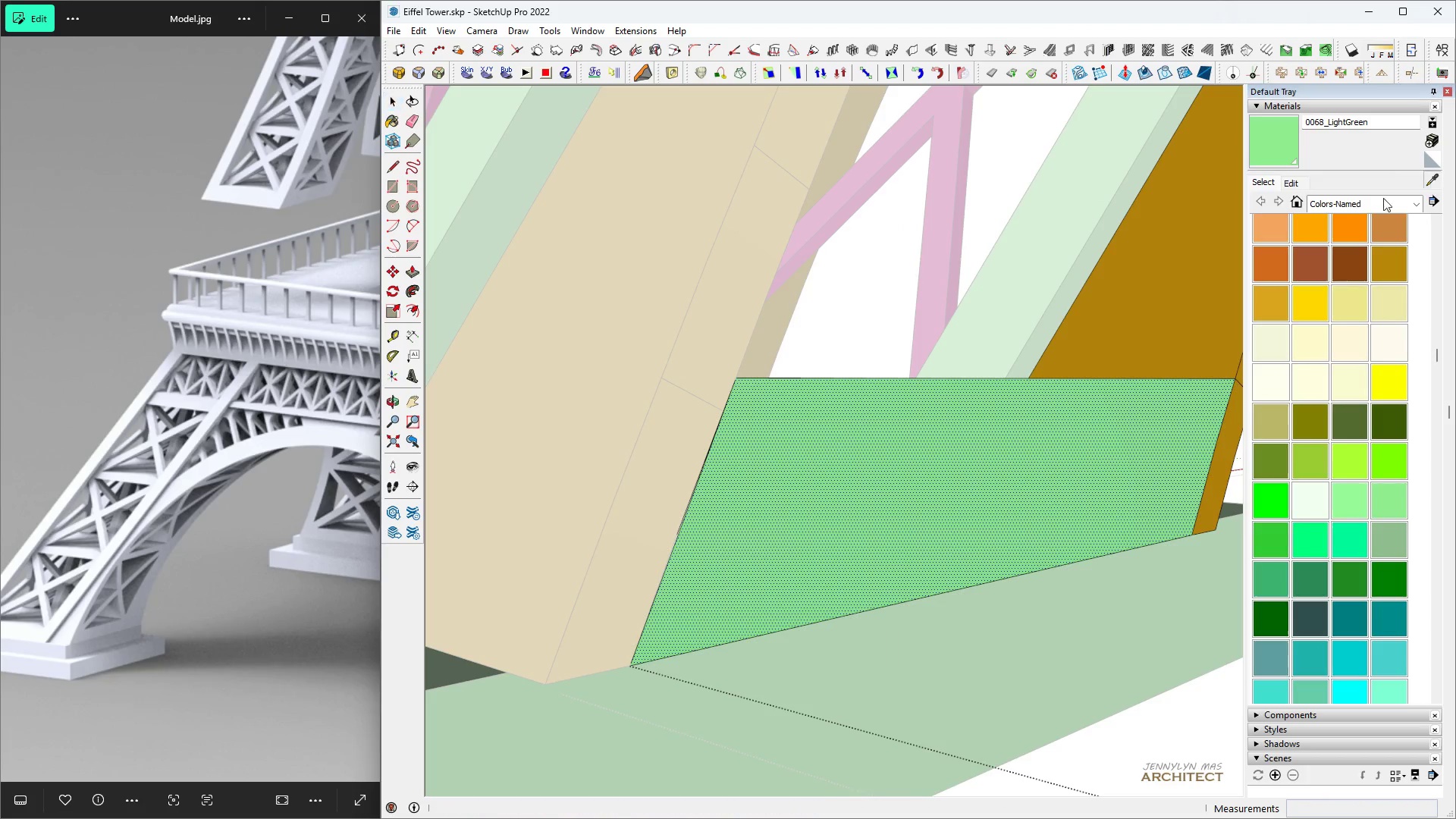 
double_click([1148, 290])
 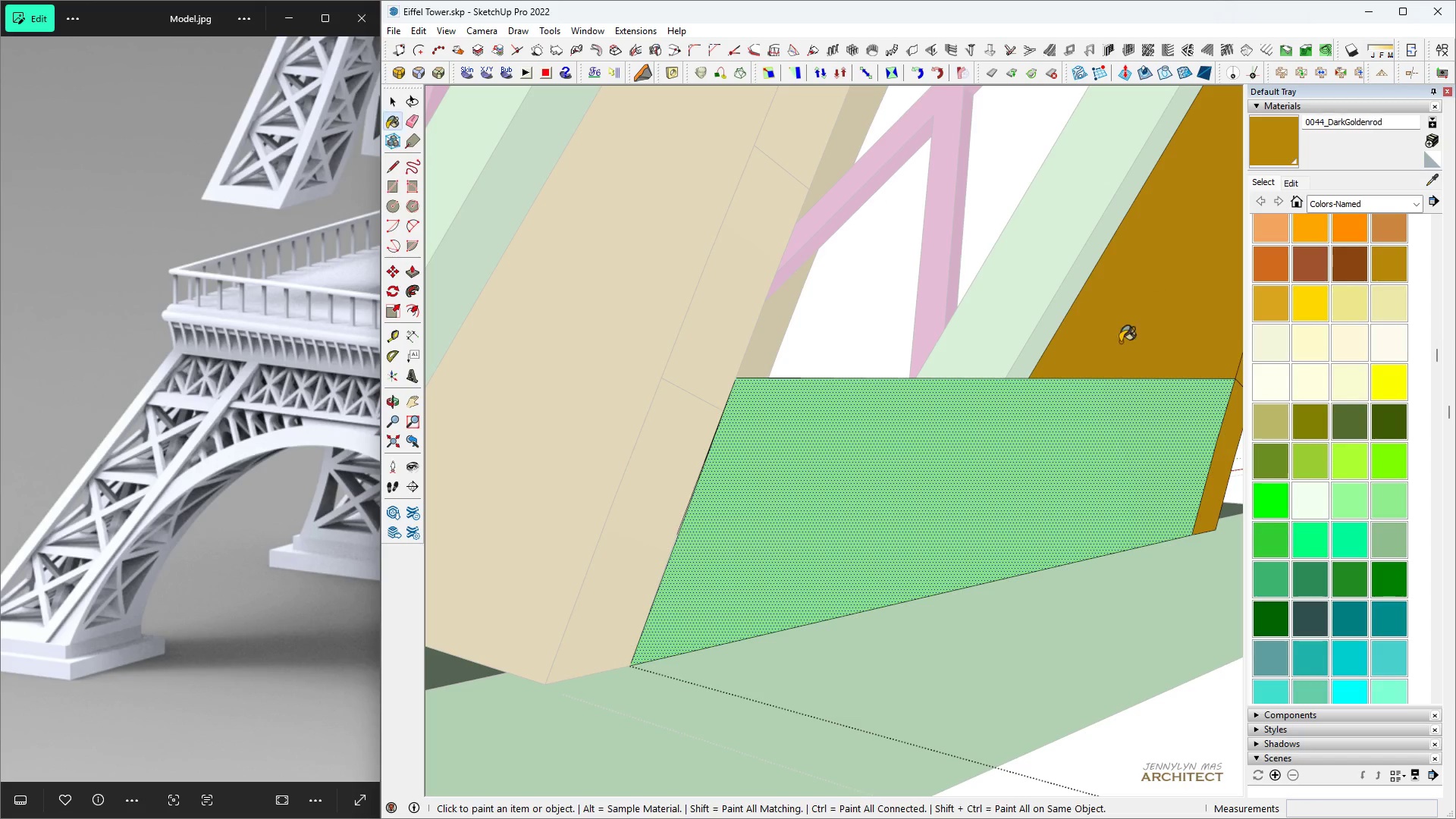 
key(Space)
 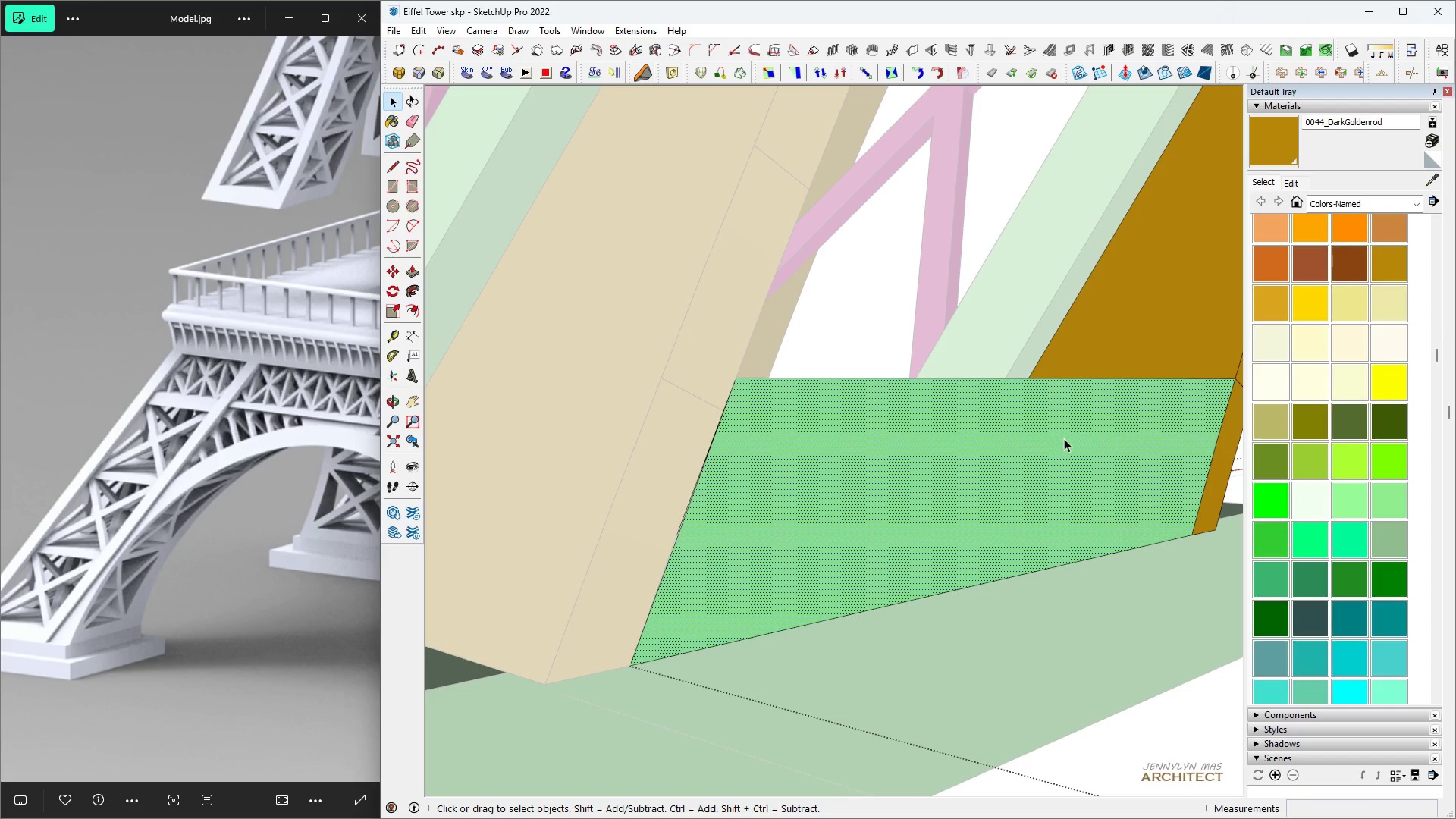 
triple_click([1064, 438])
 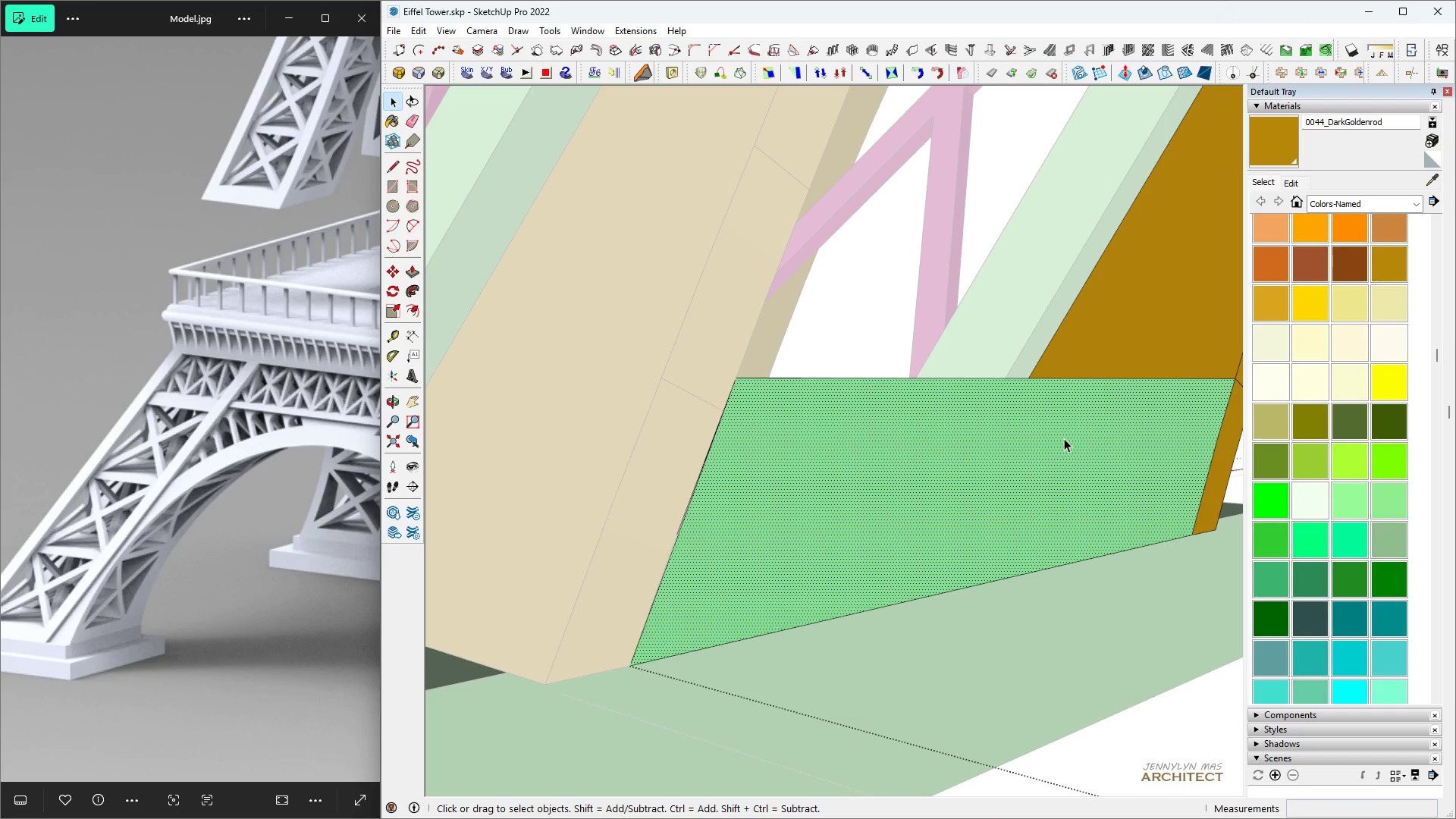 
triple_click([1064, 438])
 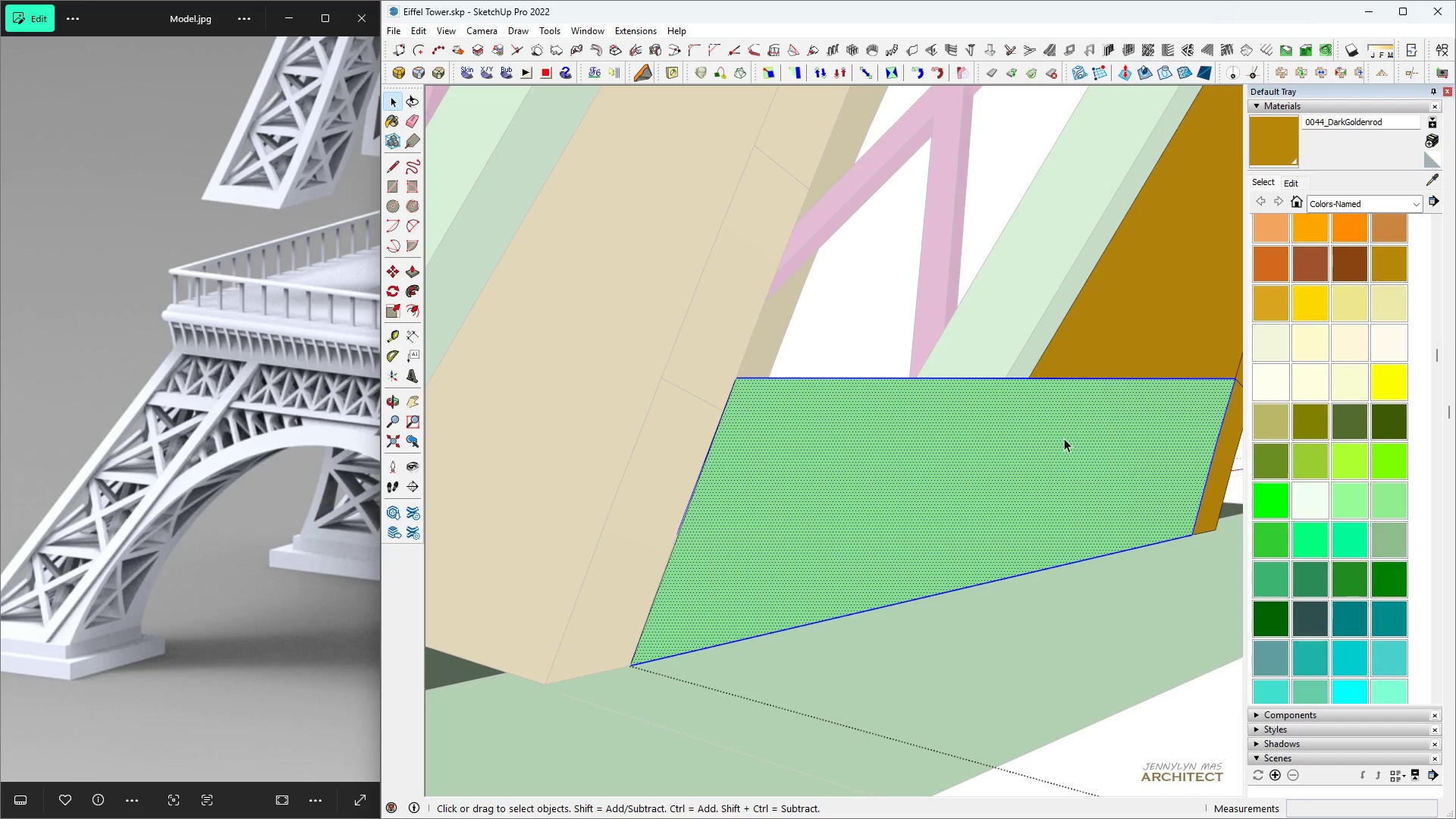 
triple_click([1064, 438])
 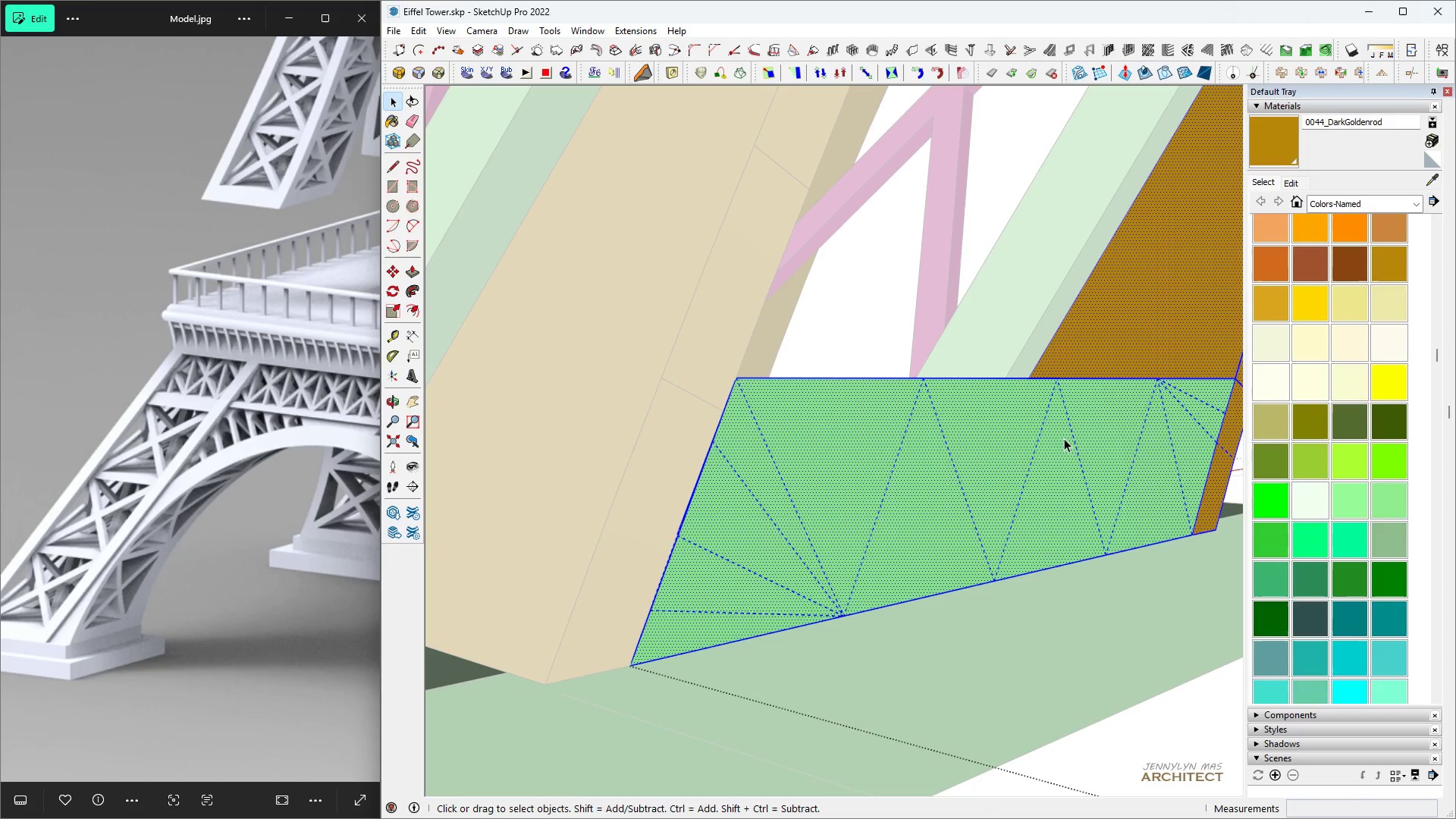 
triple_click([1064, 438])
 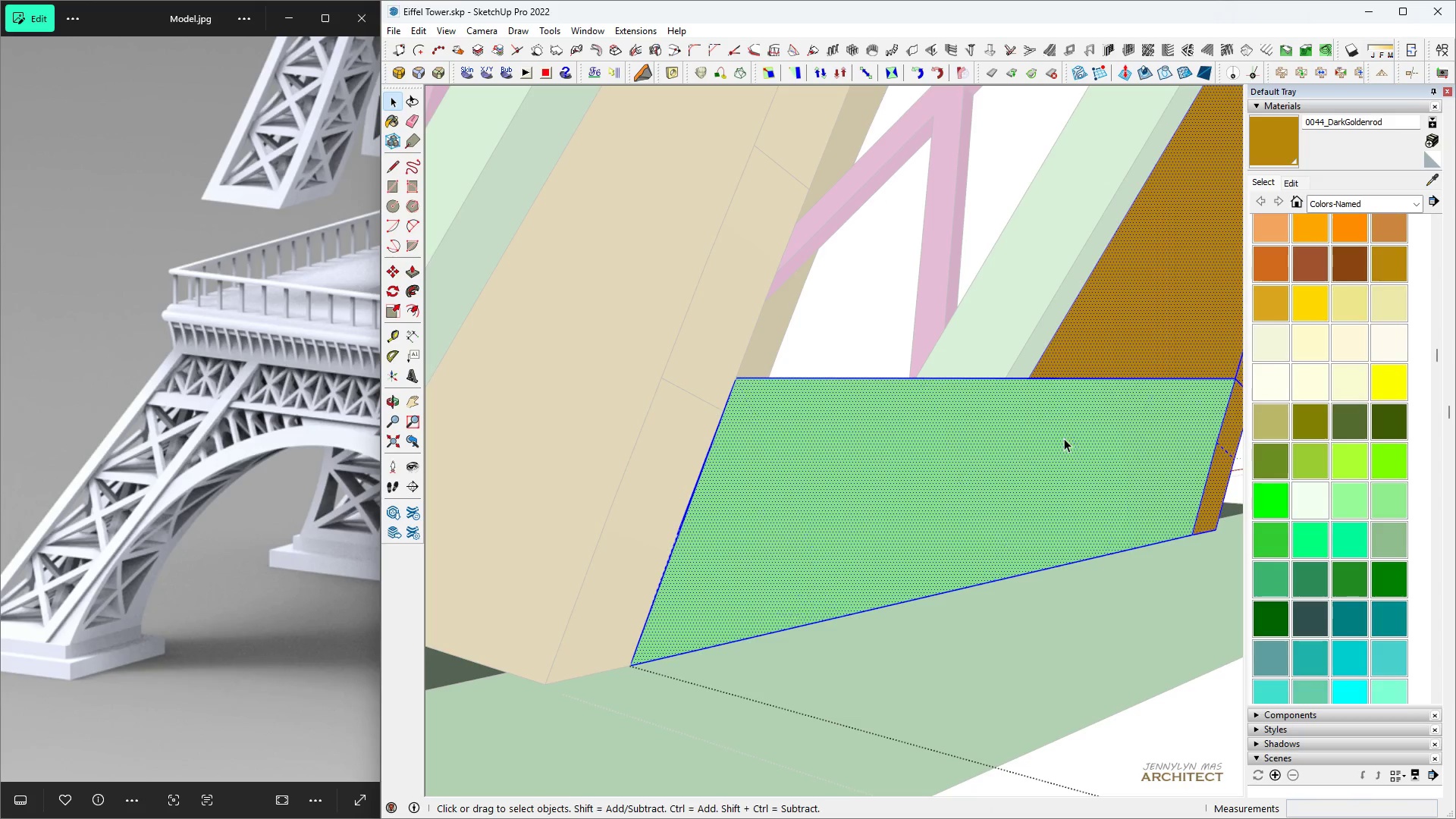 
key(B)
 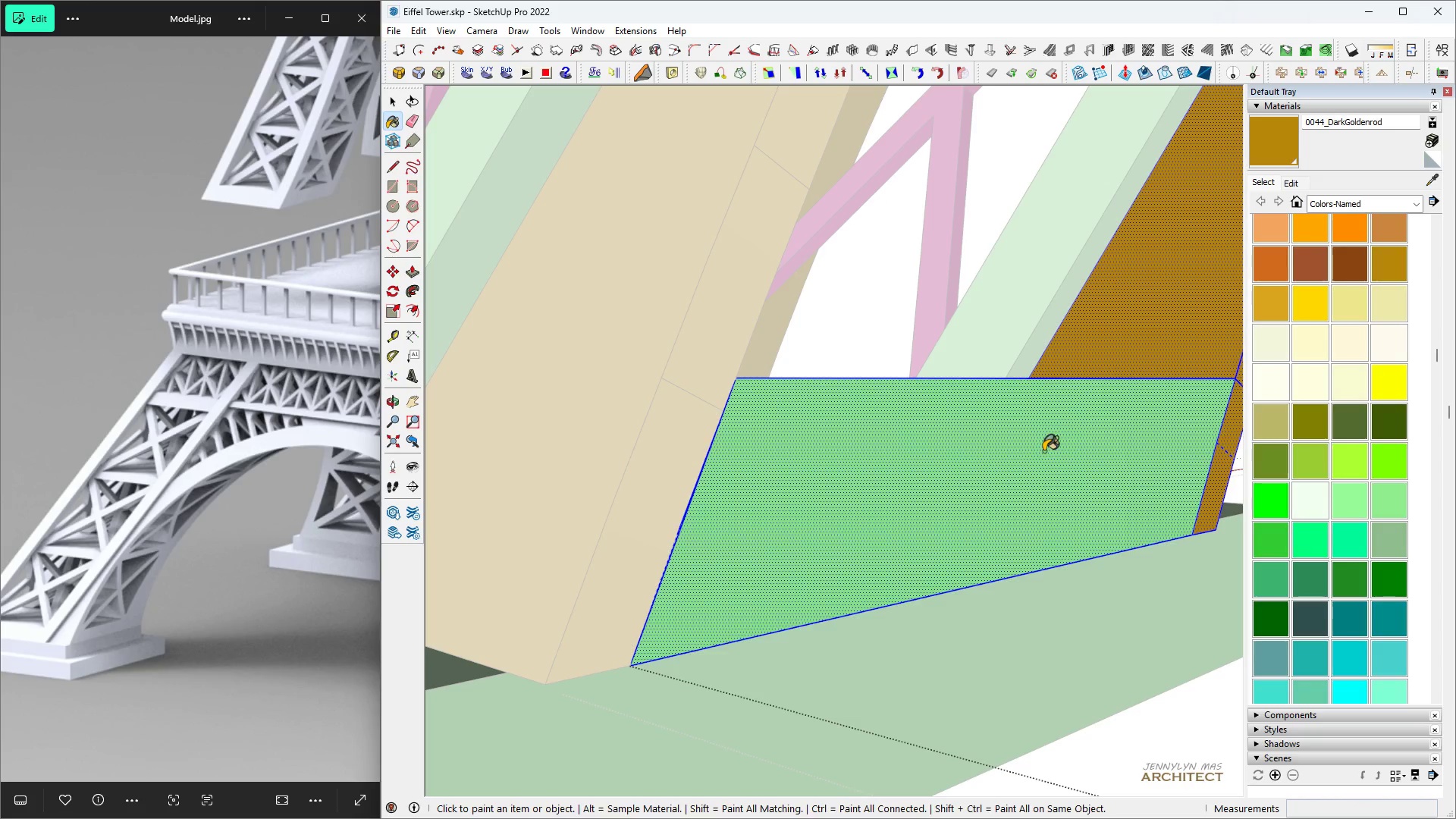 
triple_click([1043, 451])
 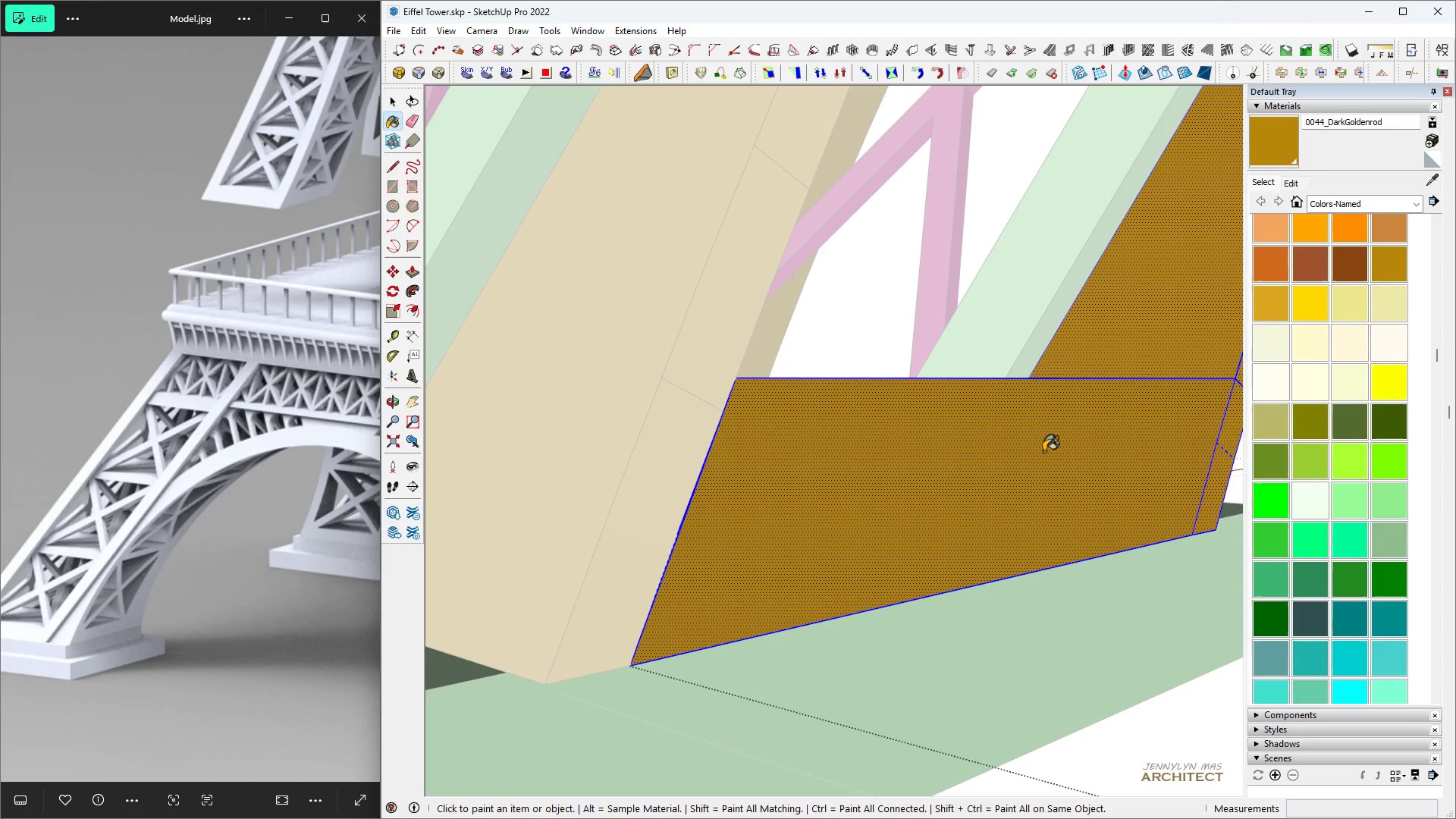 
triple_click([1043, 451])
 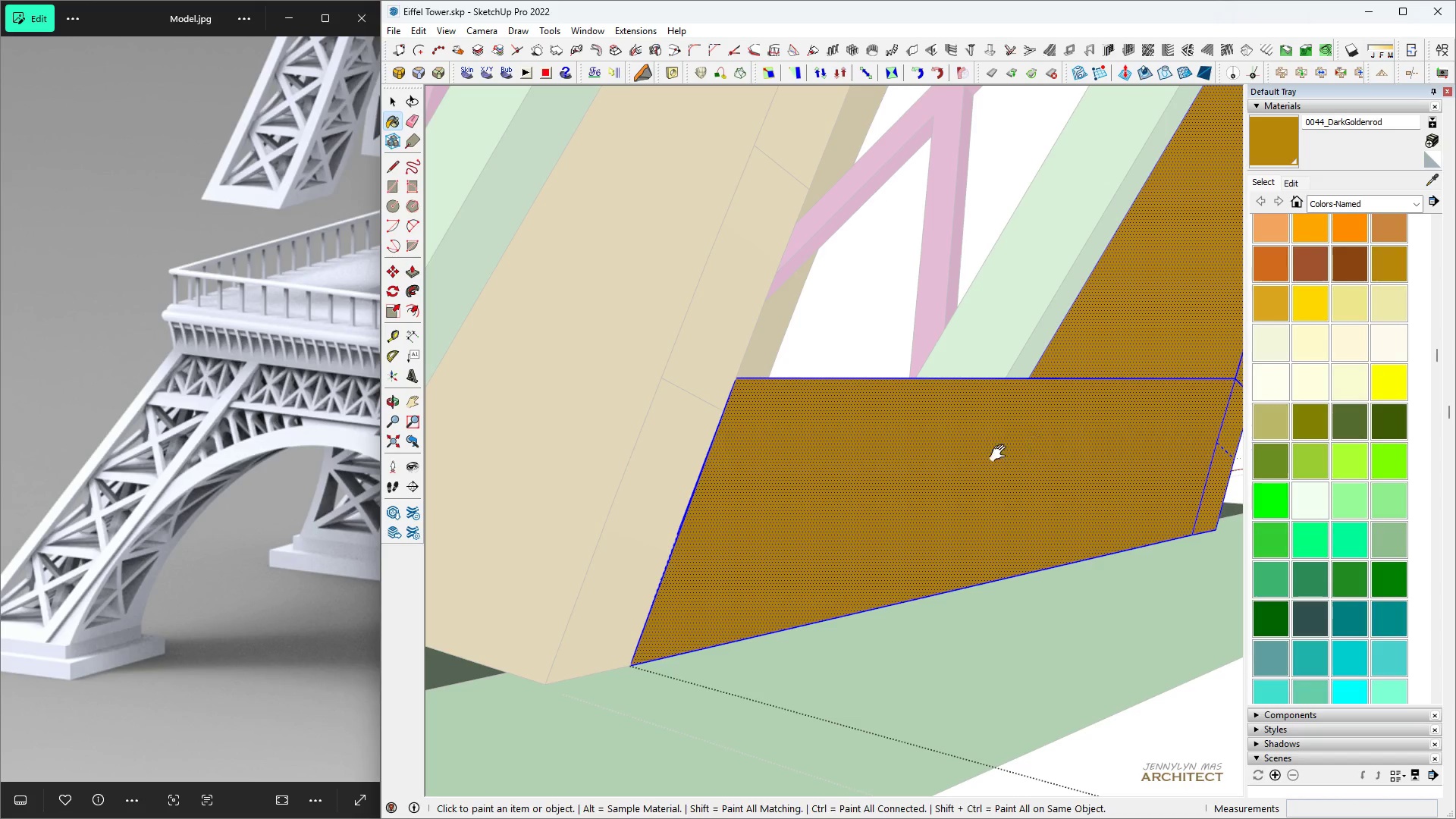 
type(h )
key(Escape)
key(Escape)
key(Escape)
key(Escape)
key(Escape)
key(Escape)
type( hhhhhhhhhh)
 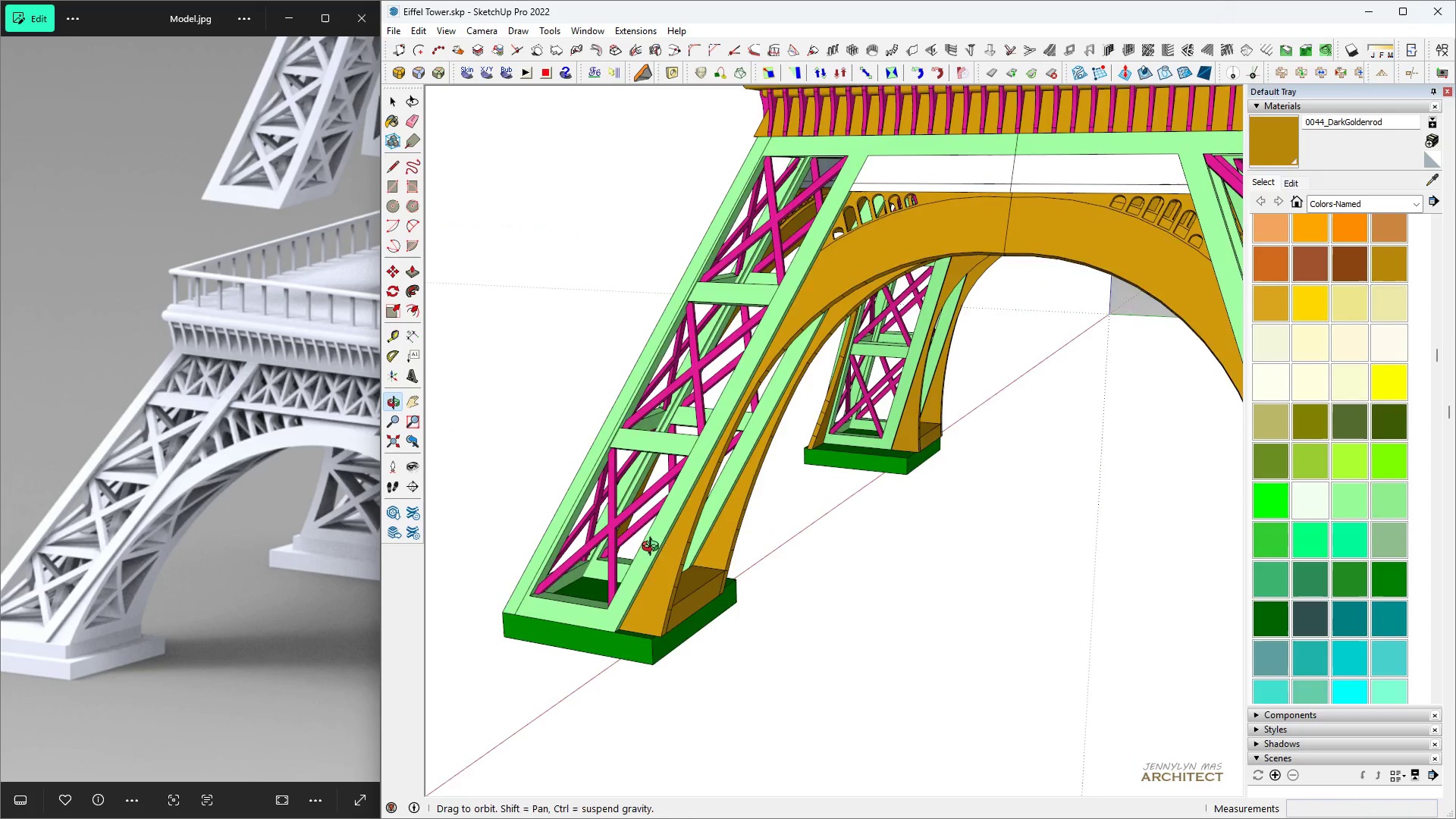 
scroll: coordinate [604, 610], scroll_direction: down, amount: 29.0
 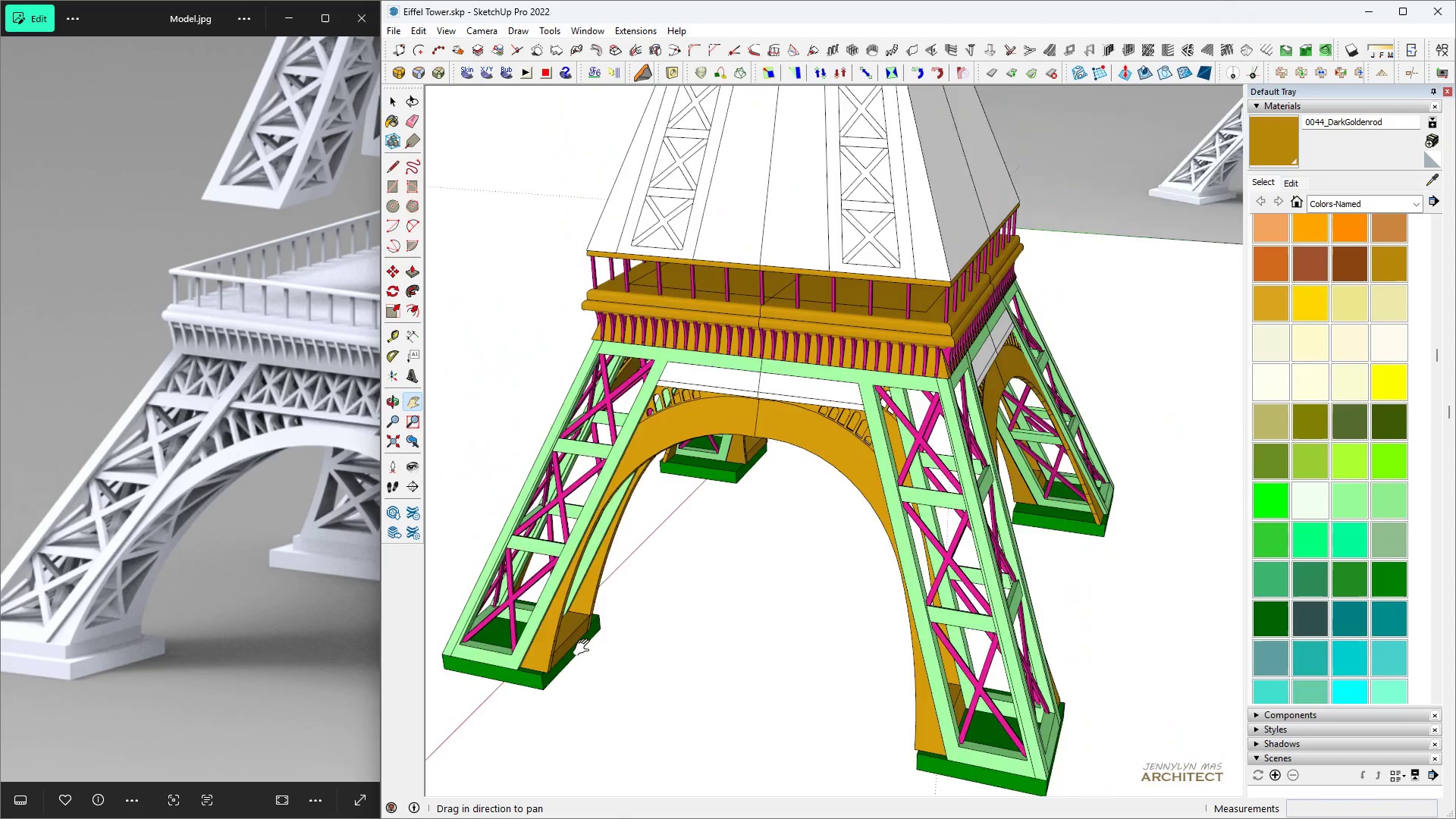 
scroll: coordinate [613, 632], scroll_direction: up, amount: 6.0
 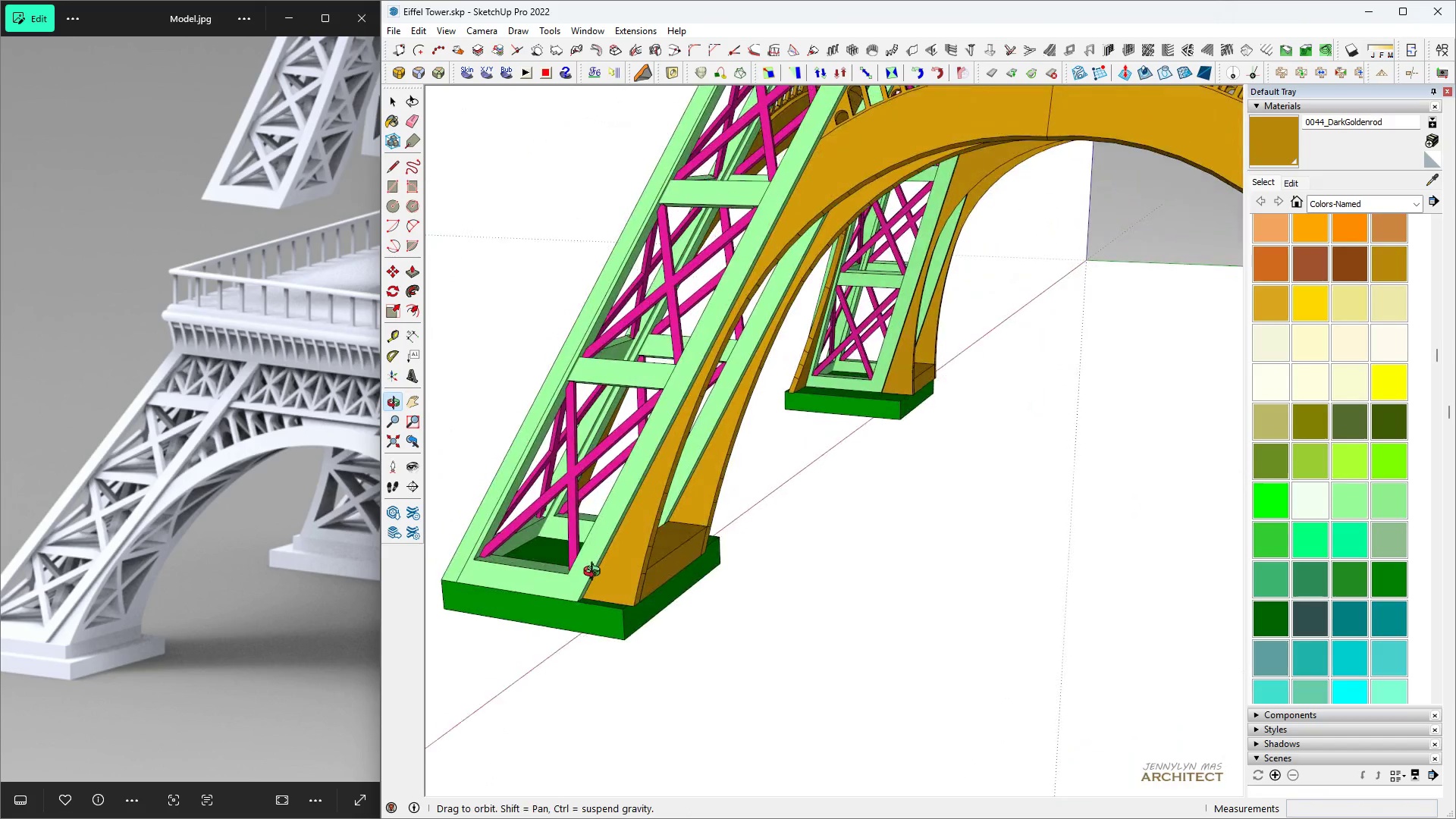 
scroll: coordinate [672, 592], scroll_direction: down, amount: 2.0
 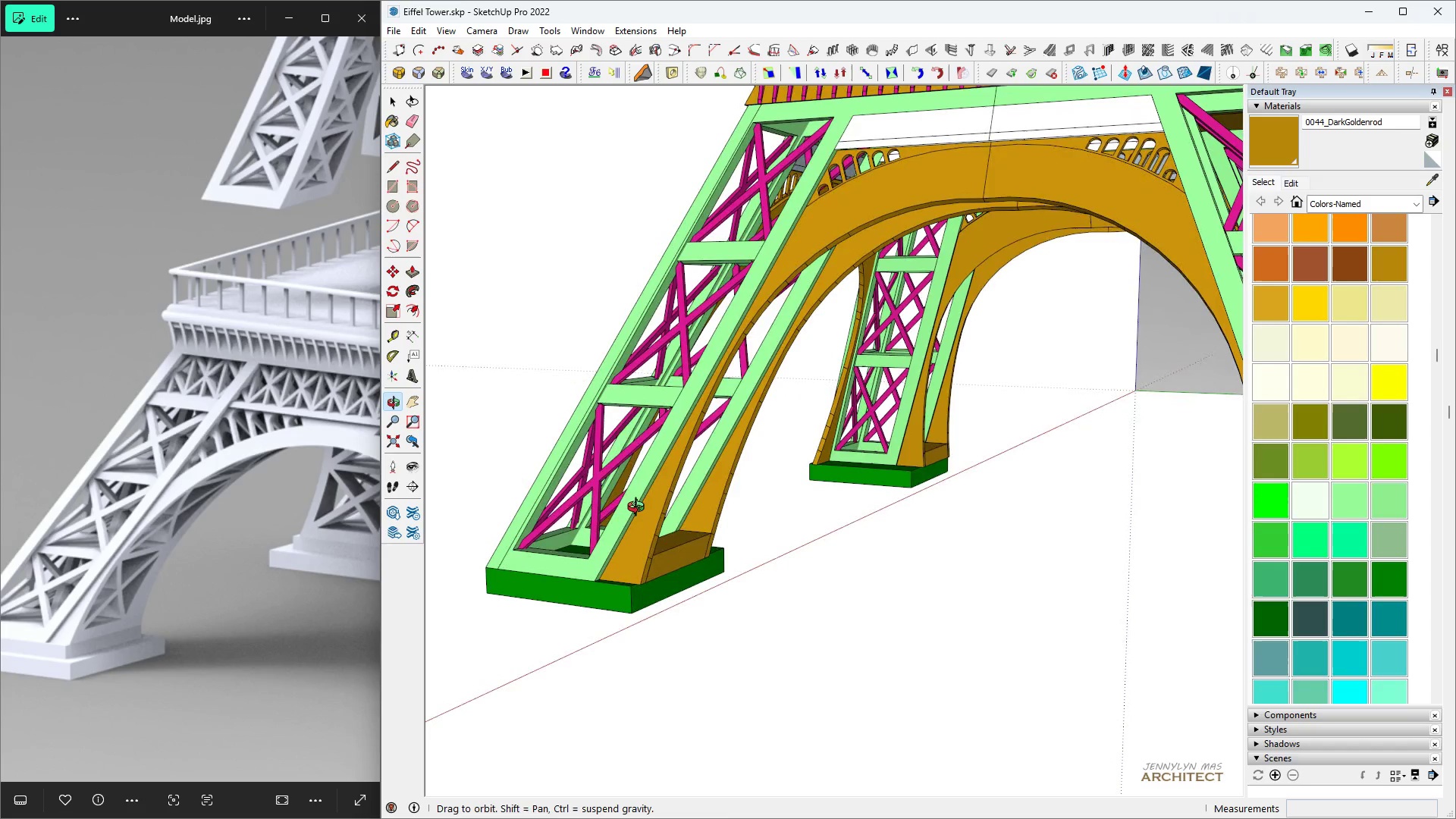 
scroll: coordinate [576, 590], scroll_direction: up, amount: 10.0
 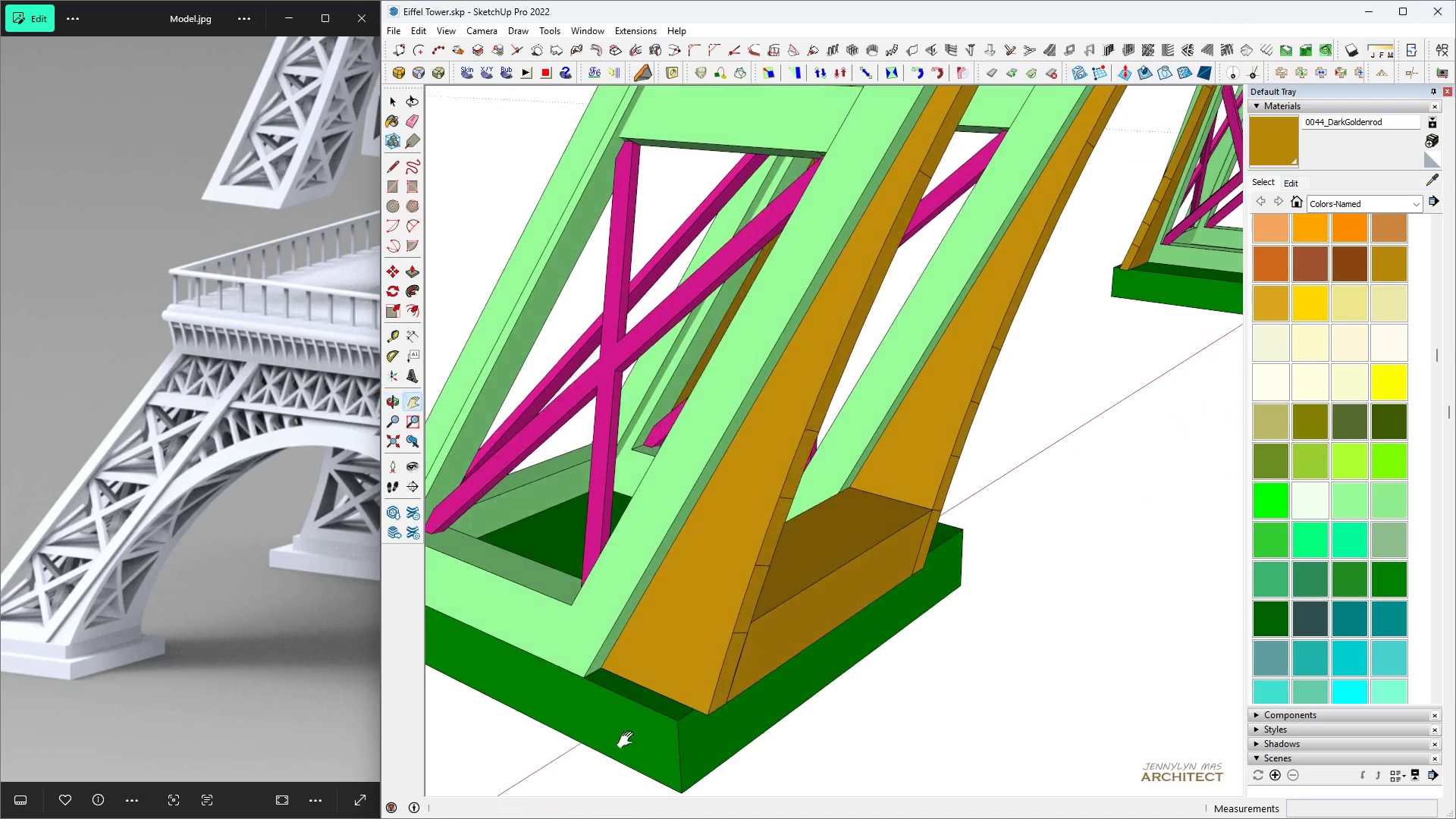 
type(hhh )
 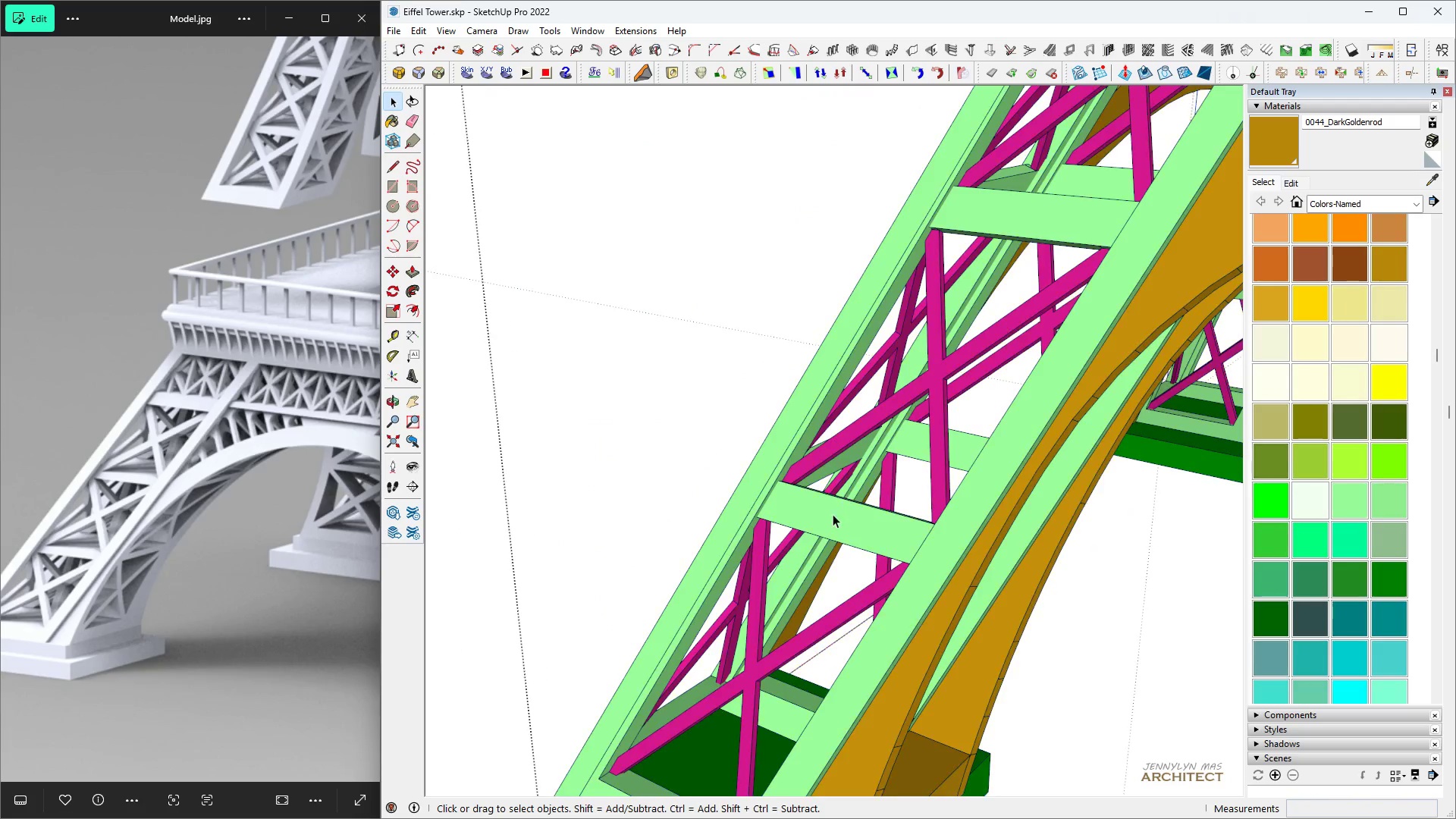 
scroll: coordinate [588, 438], scroll_direction: down, amount: 3.0
 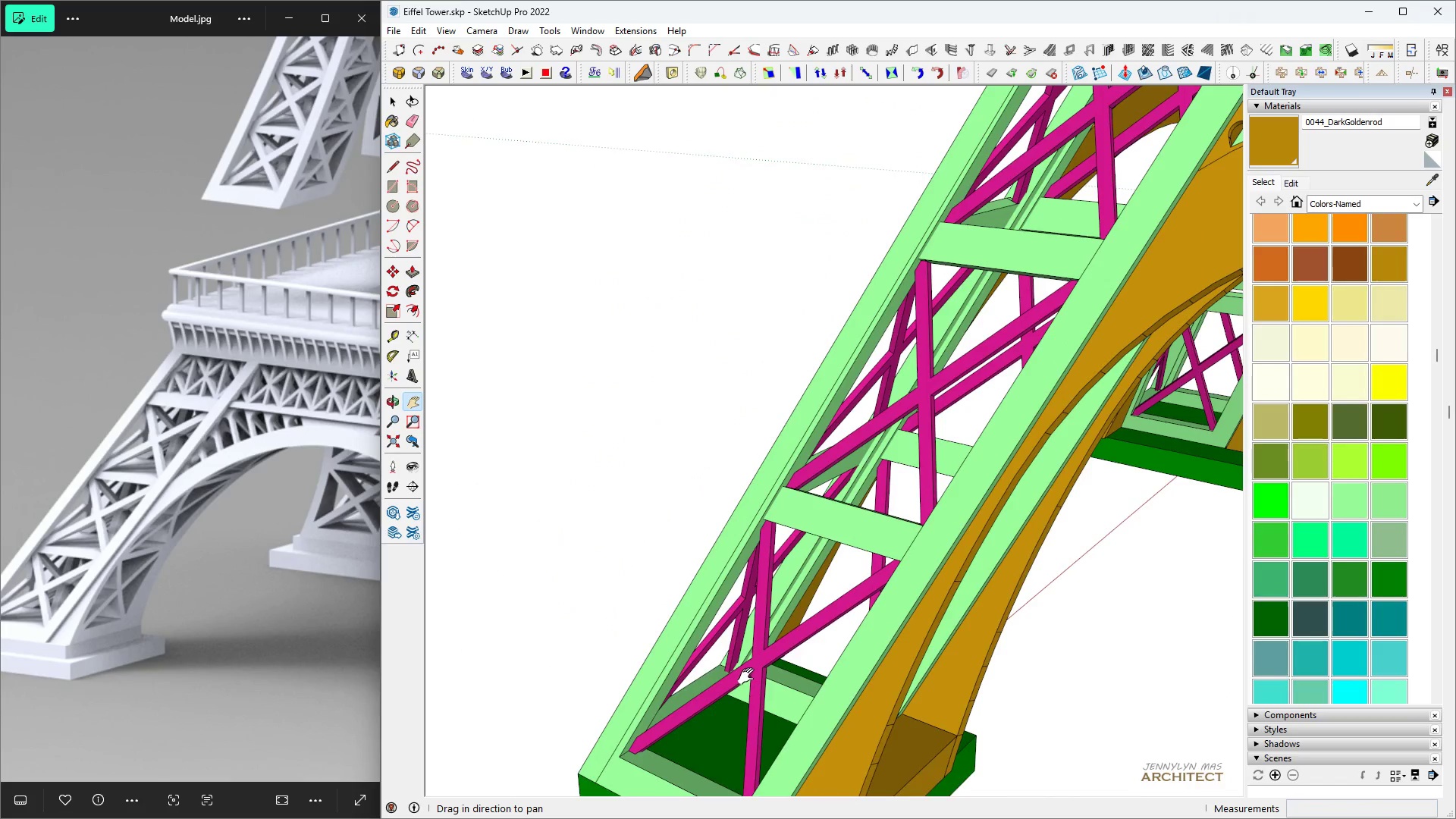 
scroll: coordinate [824, 538], scroll_direction: up, amount: 1.0
 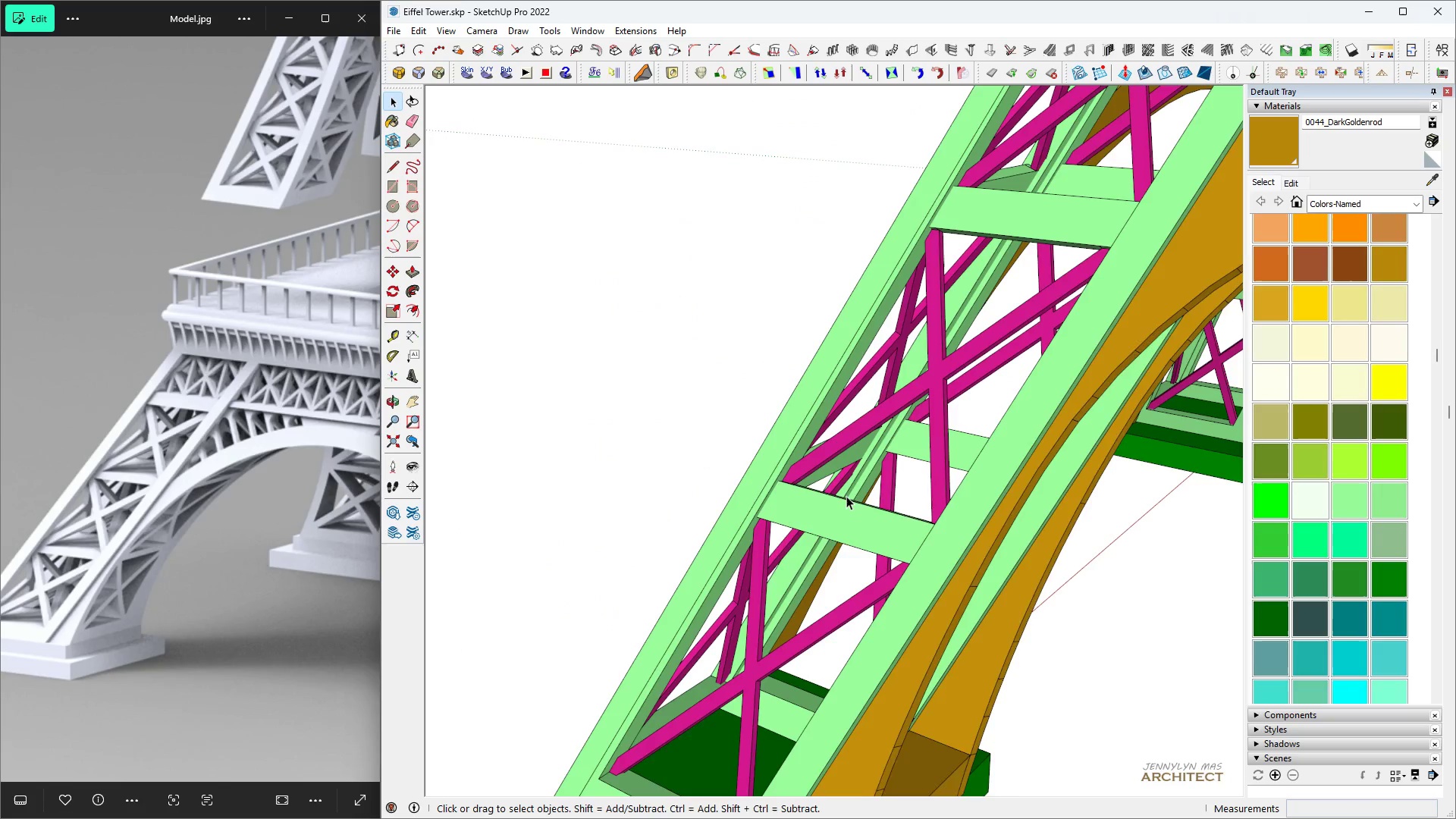 
double_click([846, 496])
 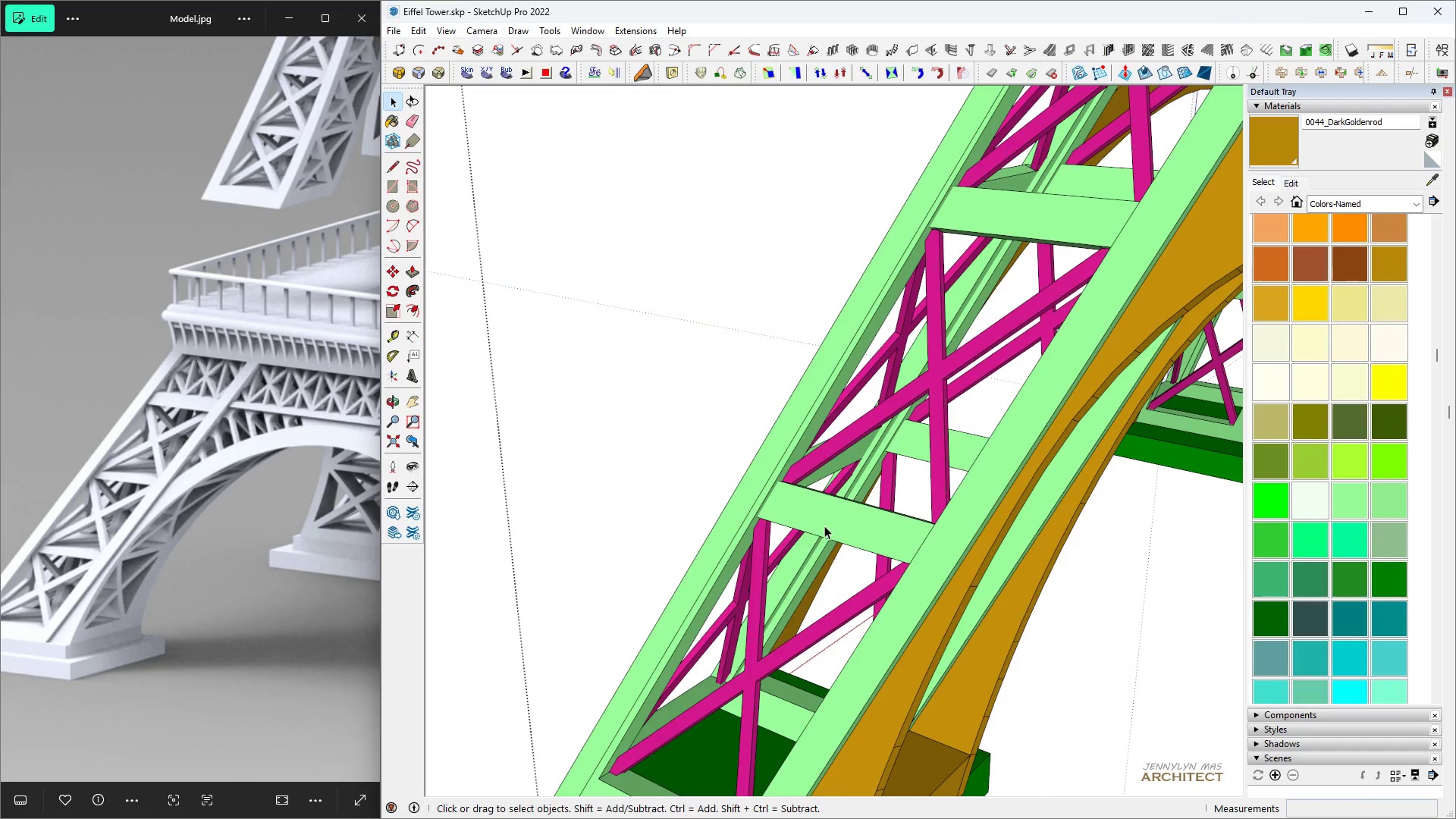 
double_click([824, 526])
 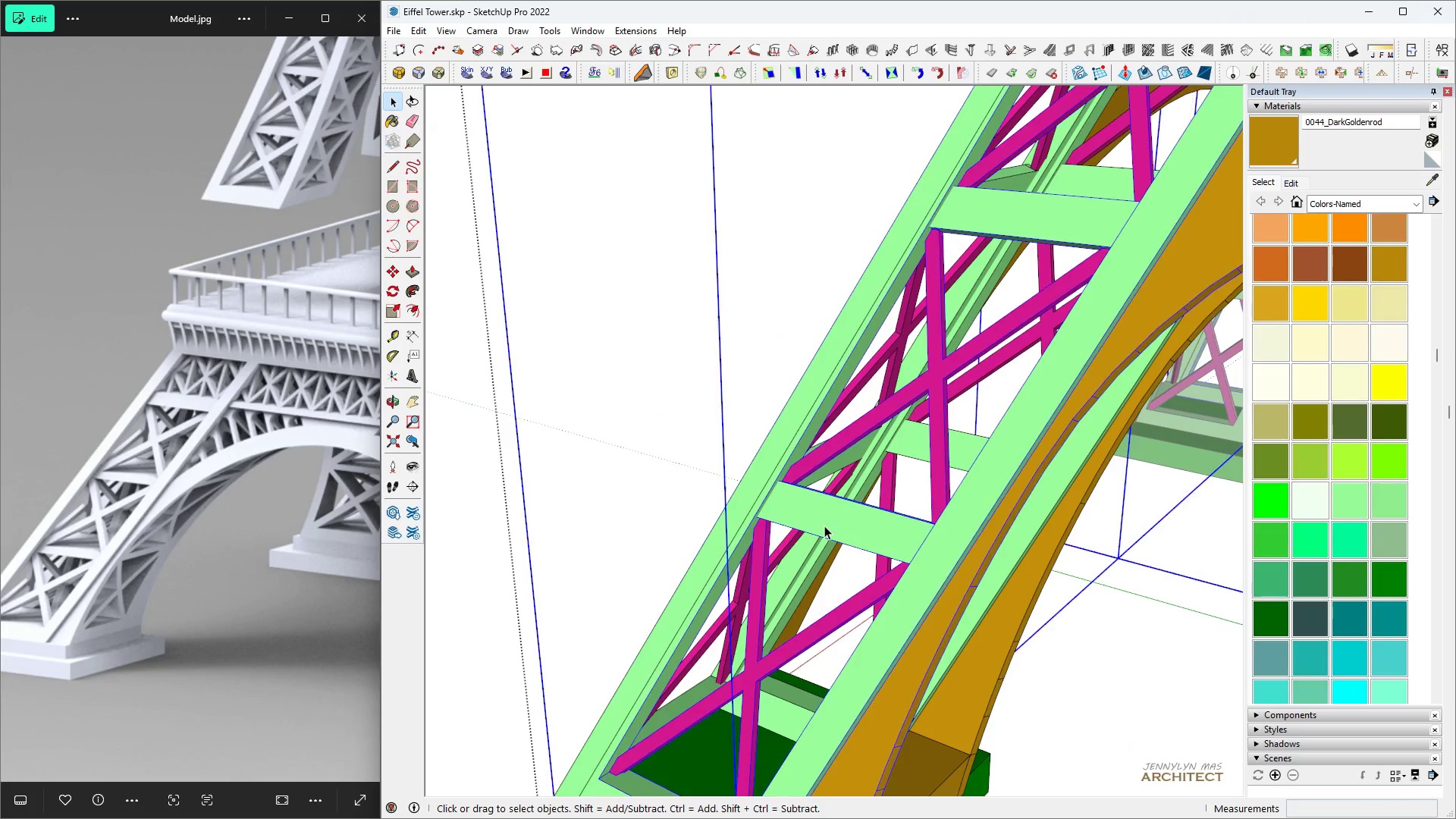 
triple_click([824, 526])
 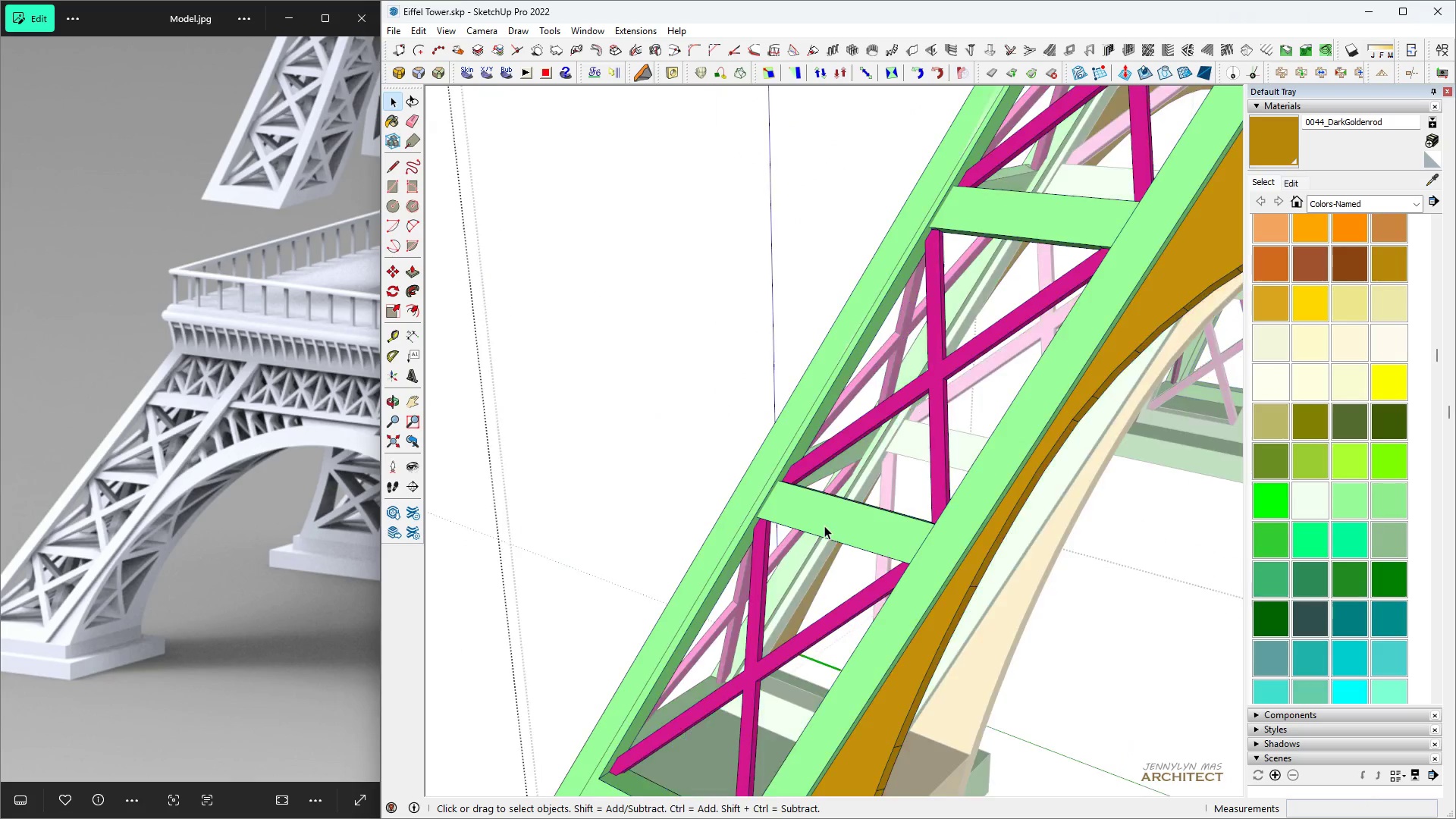 
triple_click([824, 526])
 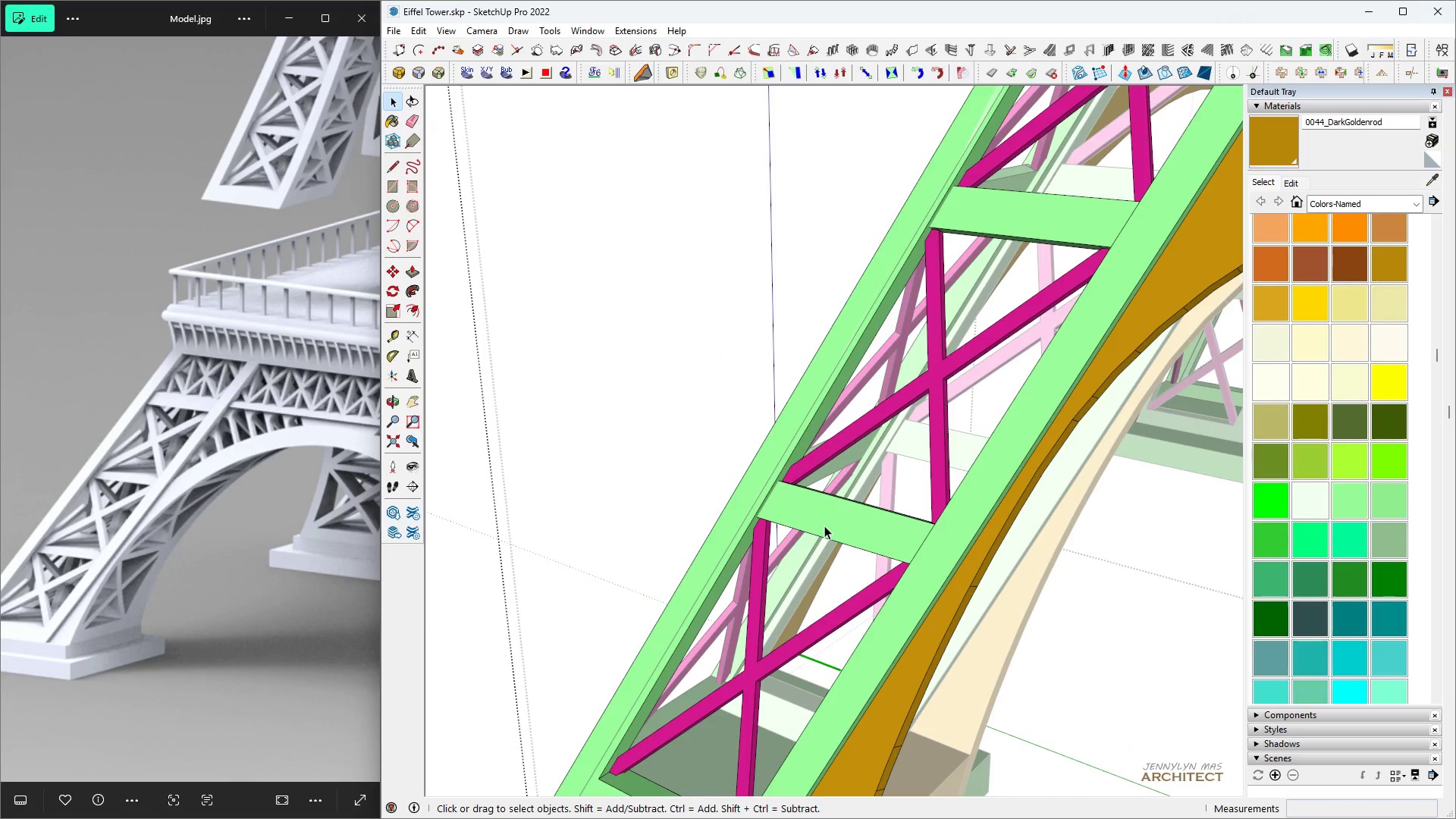 
triple_click([824, 526])
 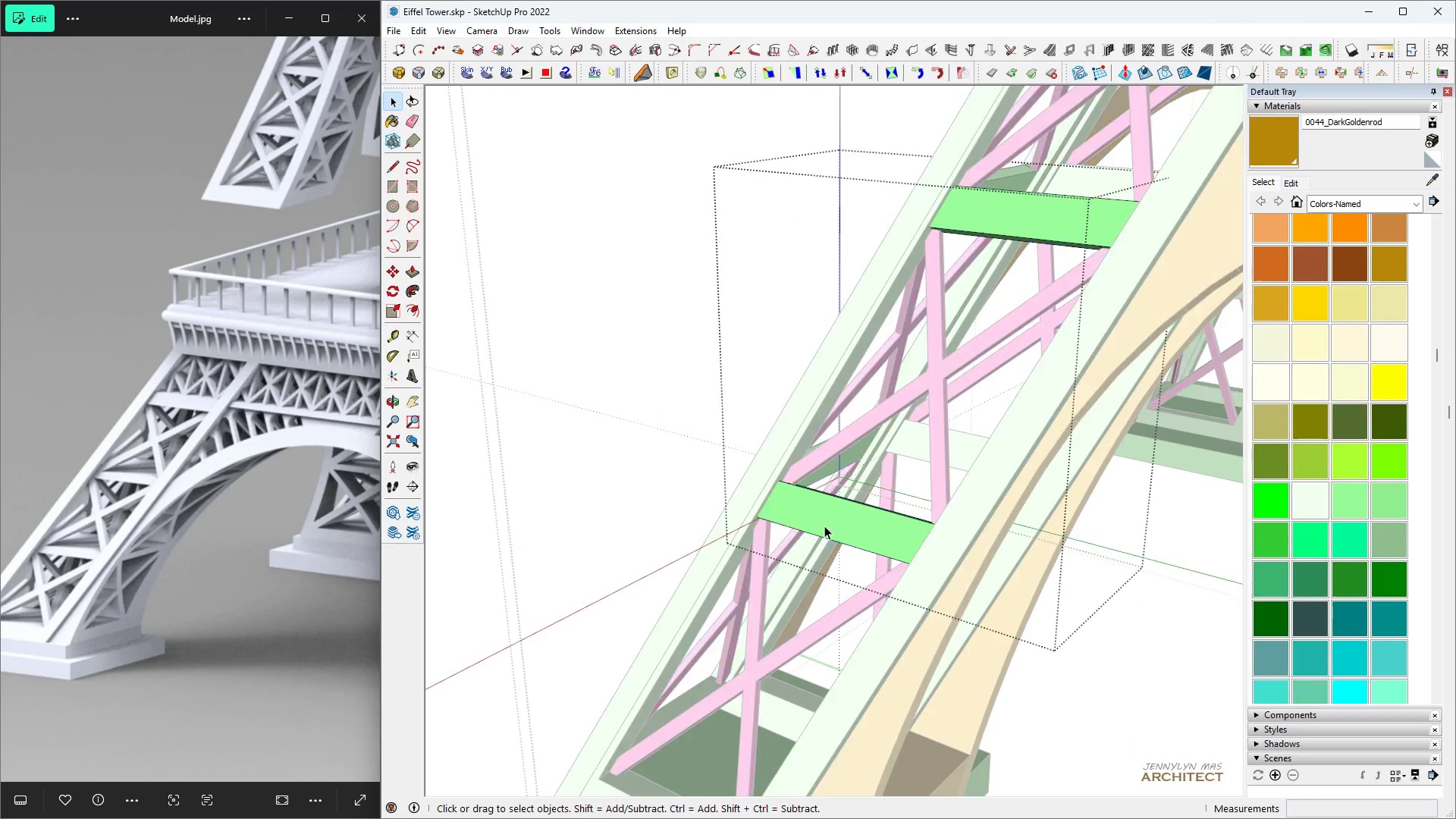 
triple_click([824, 526])
 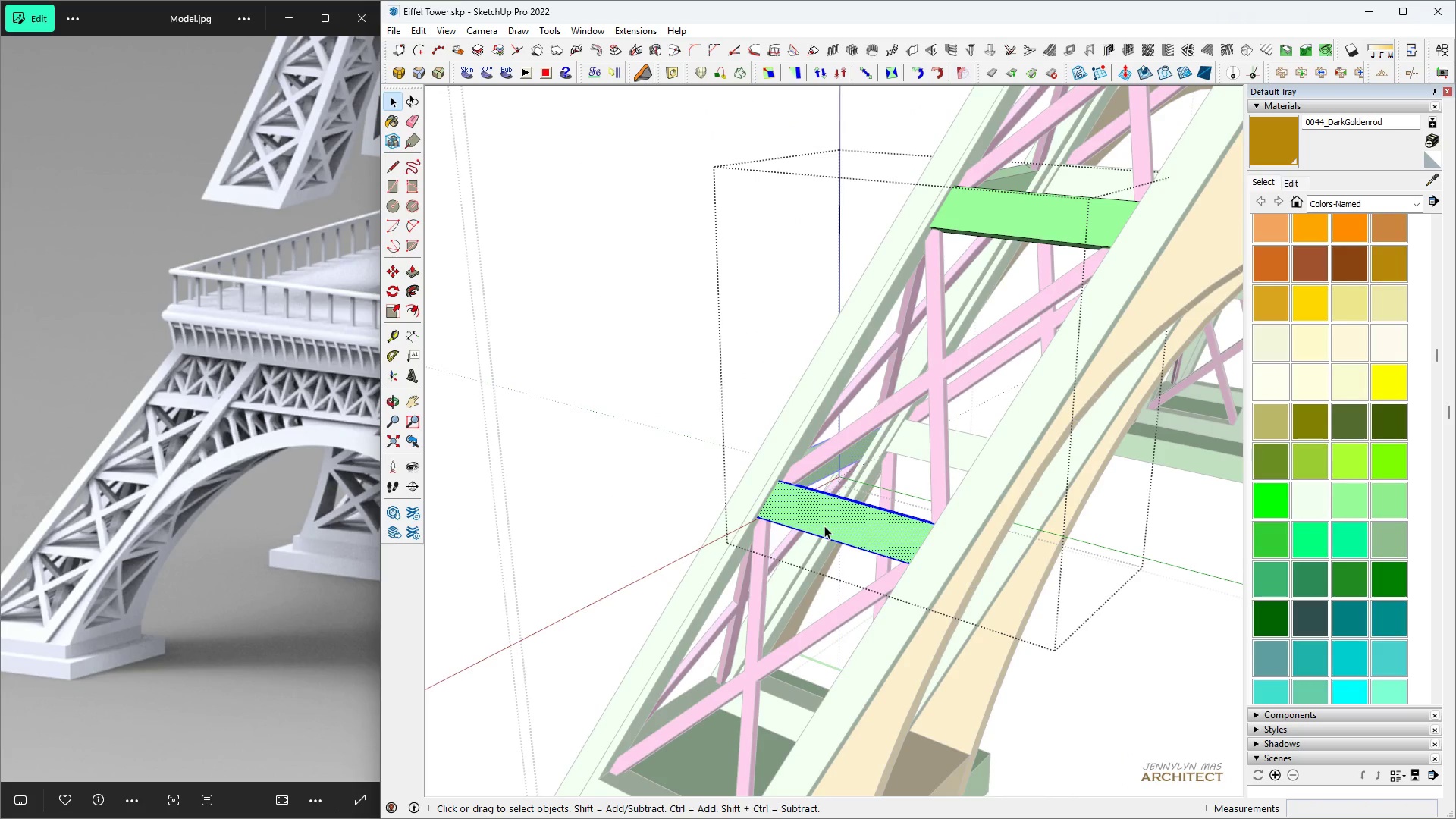 
triple_click([824, 526])
 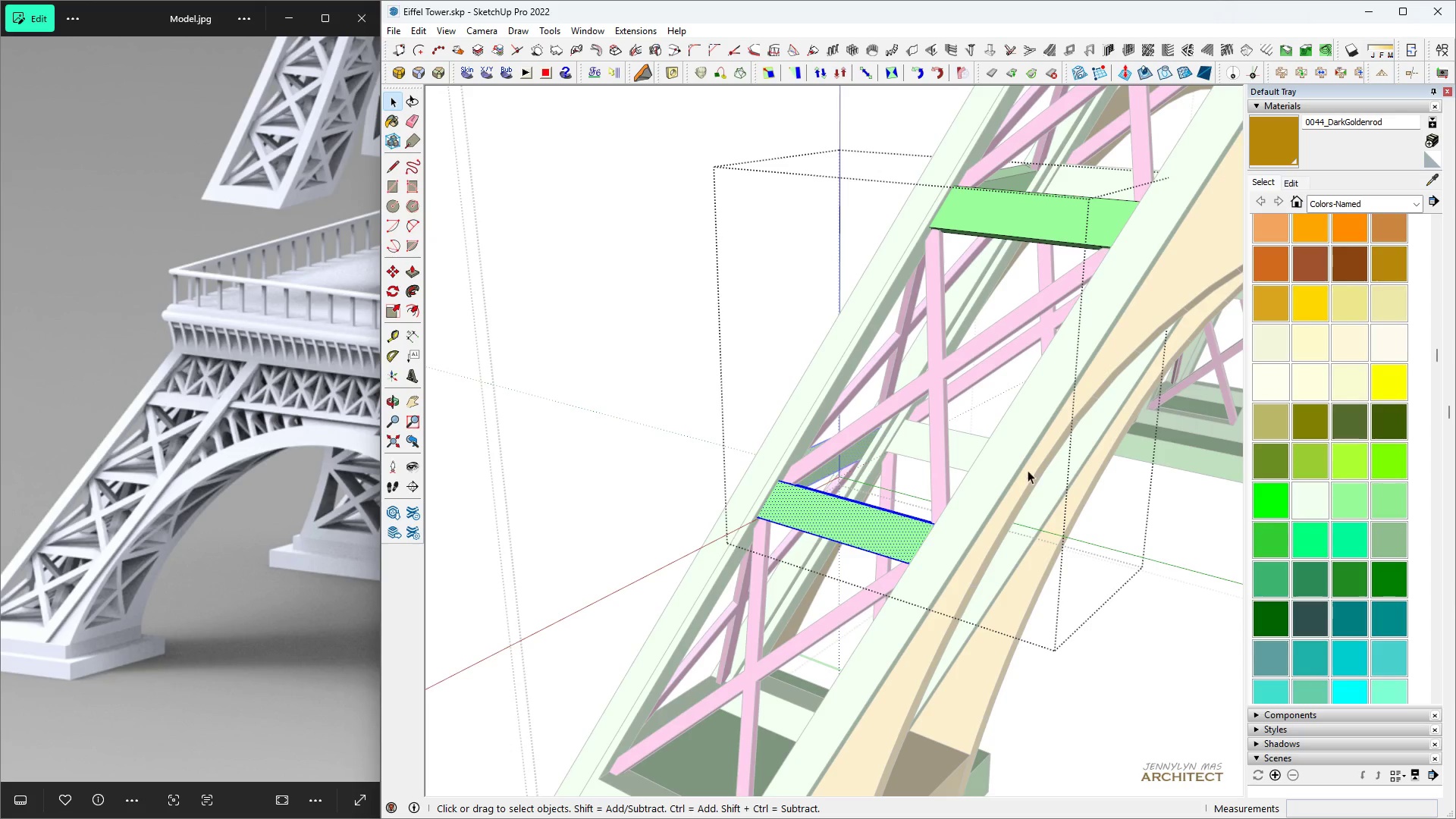 
scroll: coordinate [786, 472], scroll_direction: down, amount: 9.0
 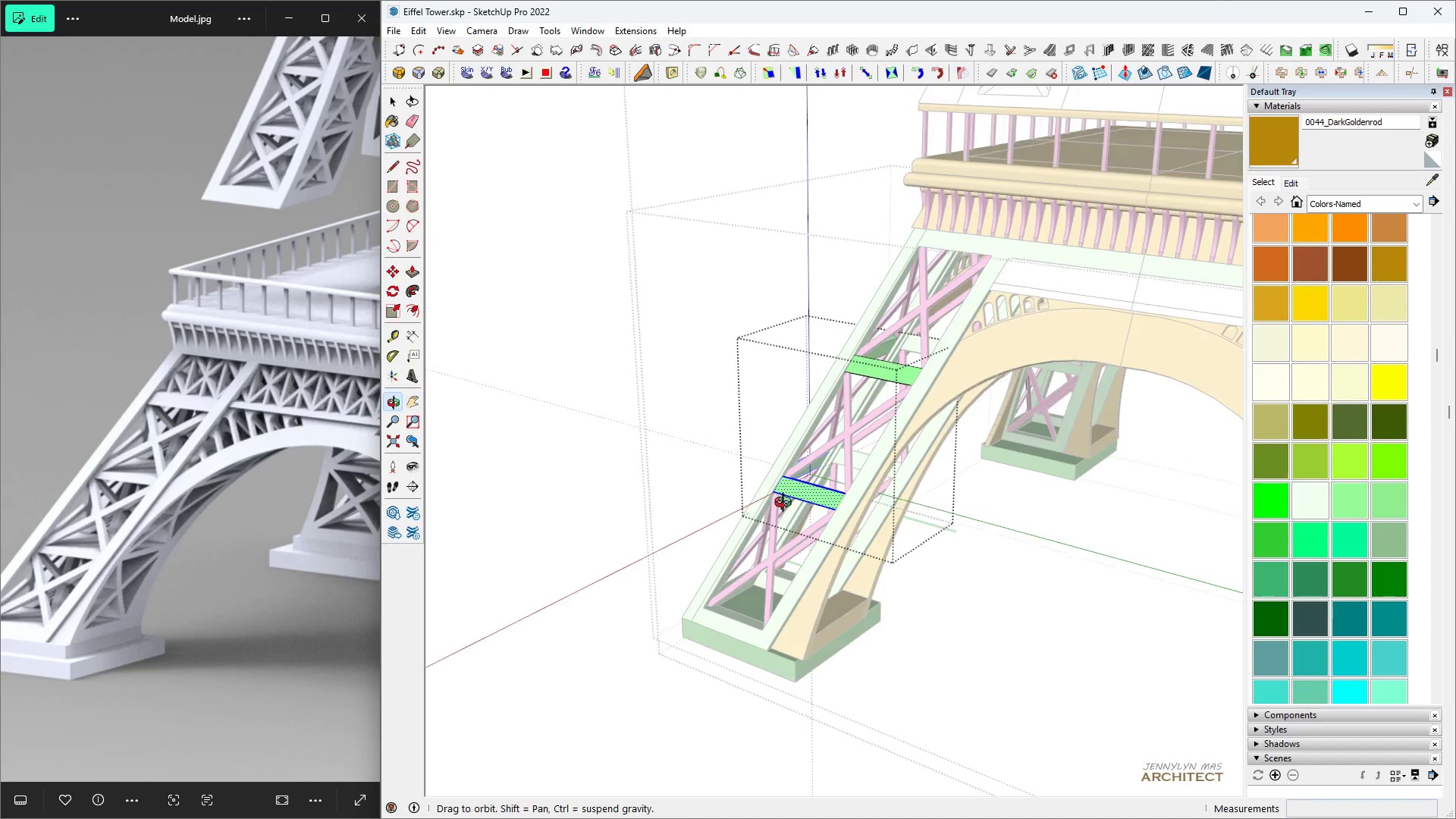 
type(hhhh )
 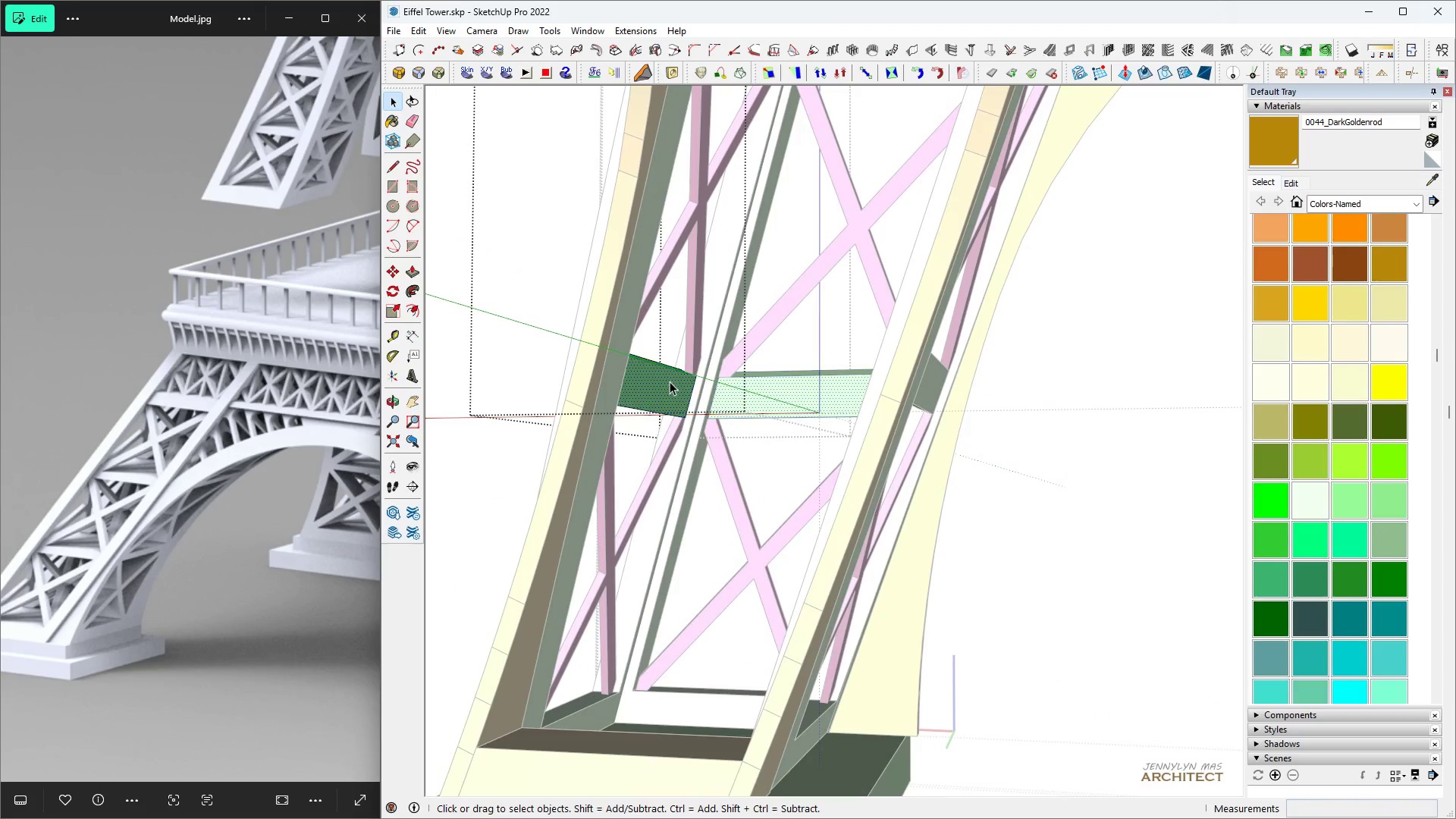 
scroll: coordinate [719, 534], scroll_direction: up, amount: 14.0
 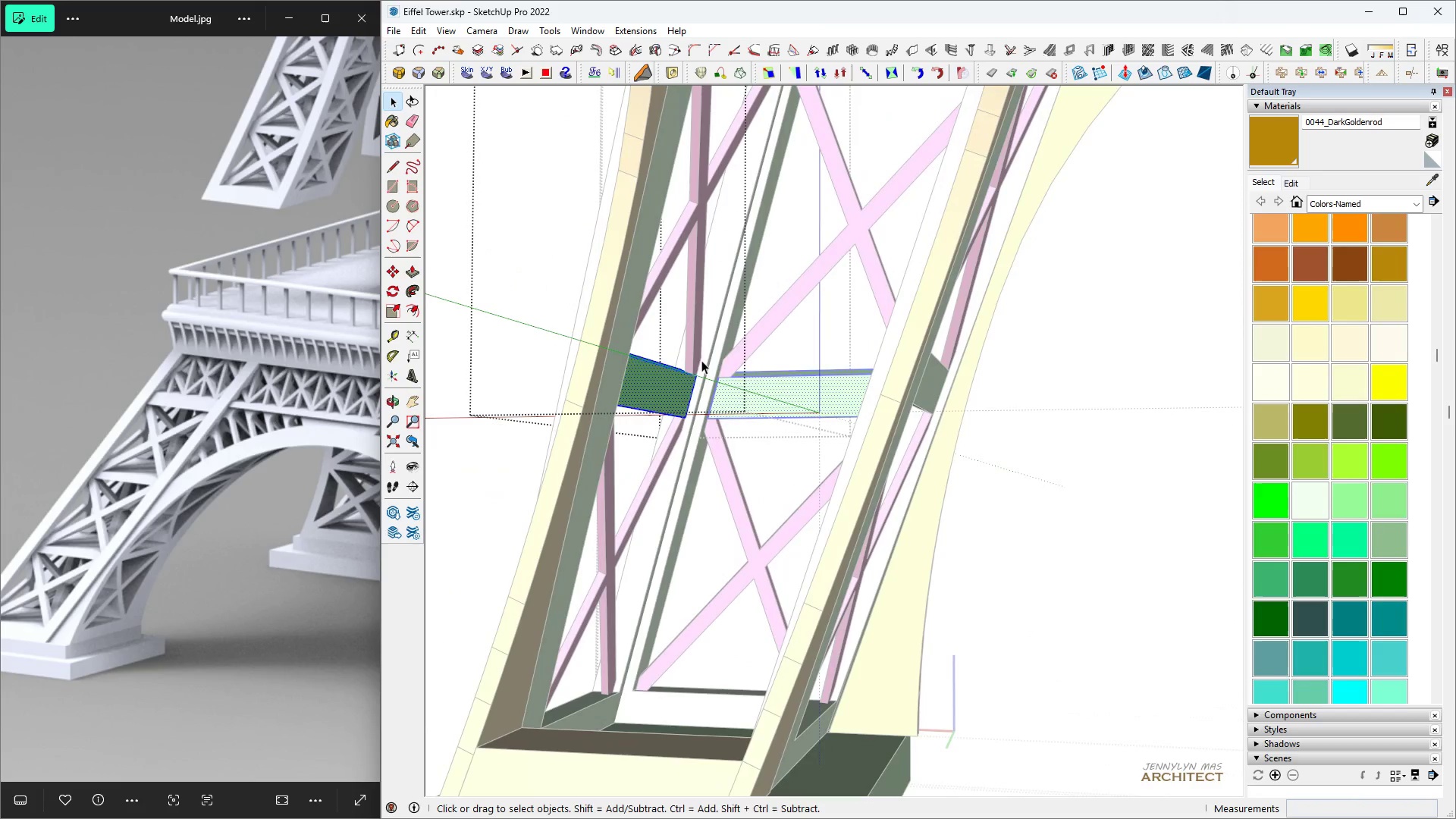 
double_click([670, 381])
 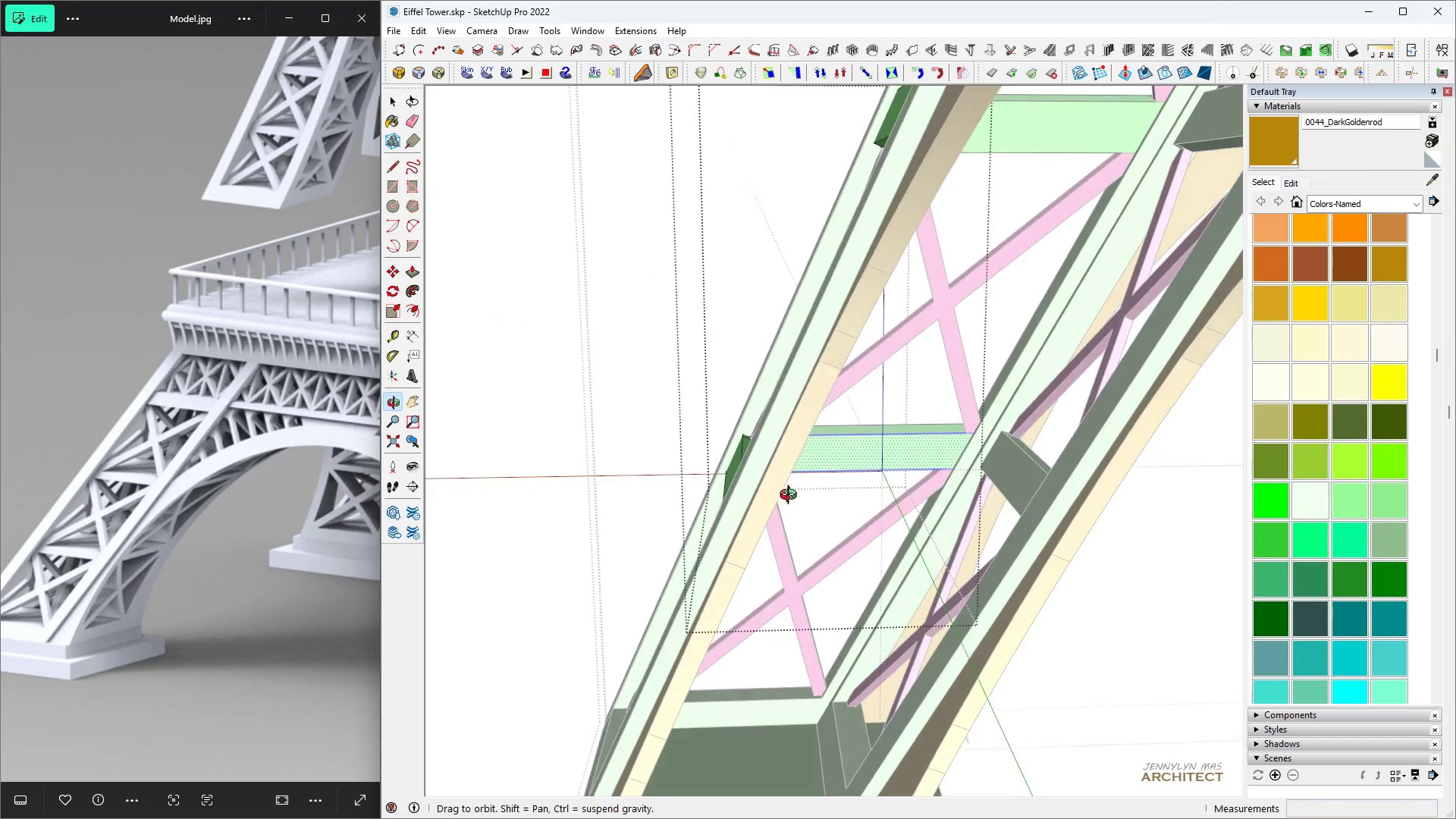 
scroll: coordinate [833, 488], scroll_direction: up, amount: 9.0
 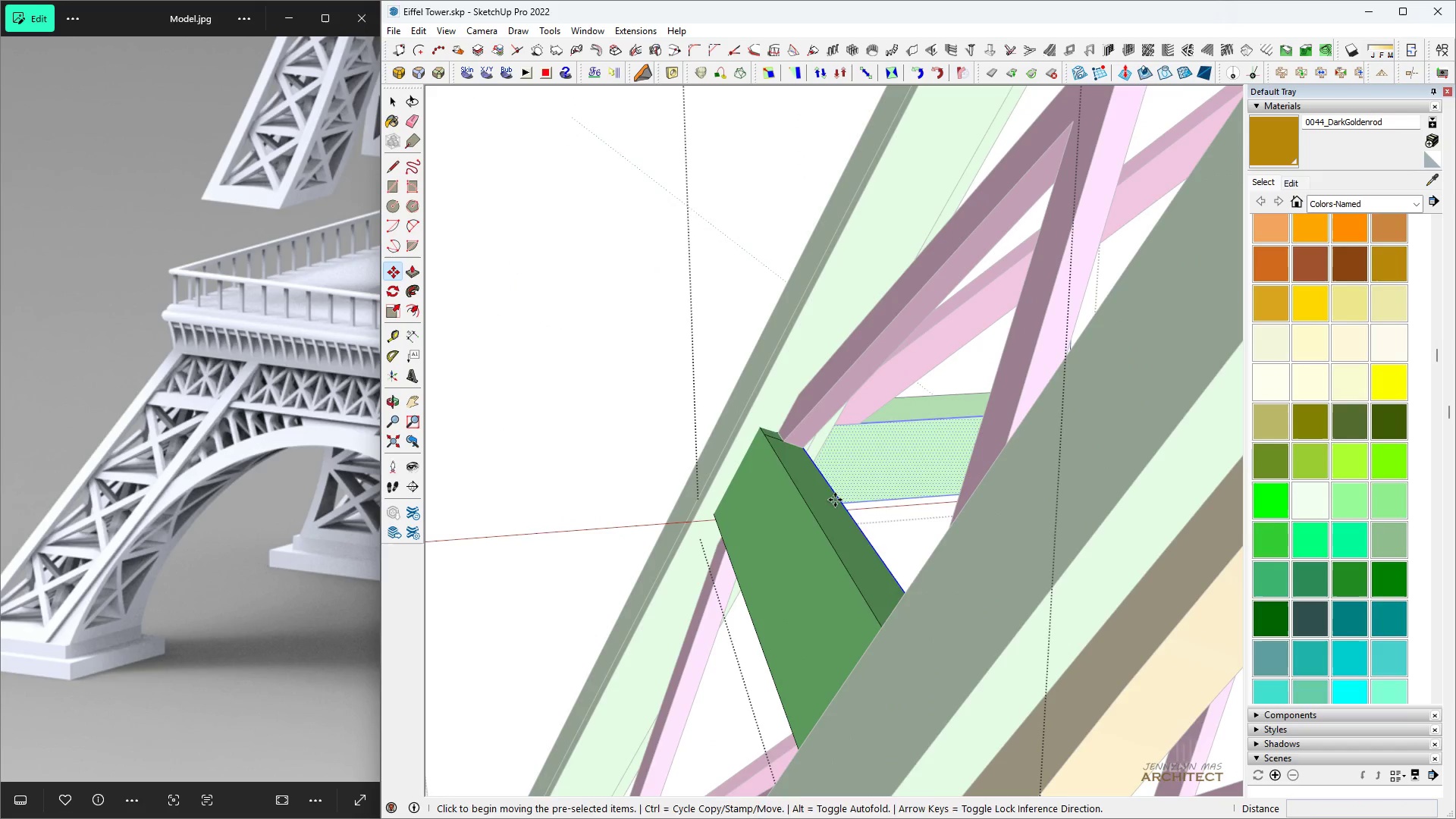 
key(M)
 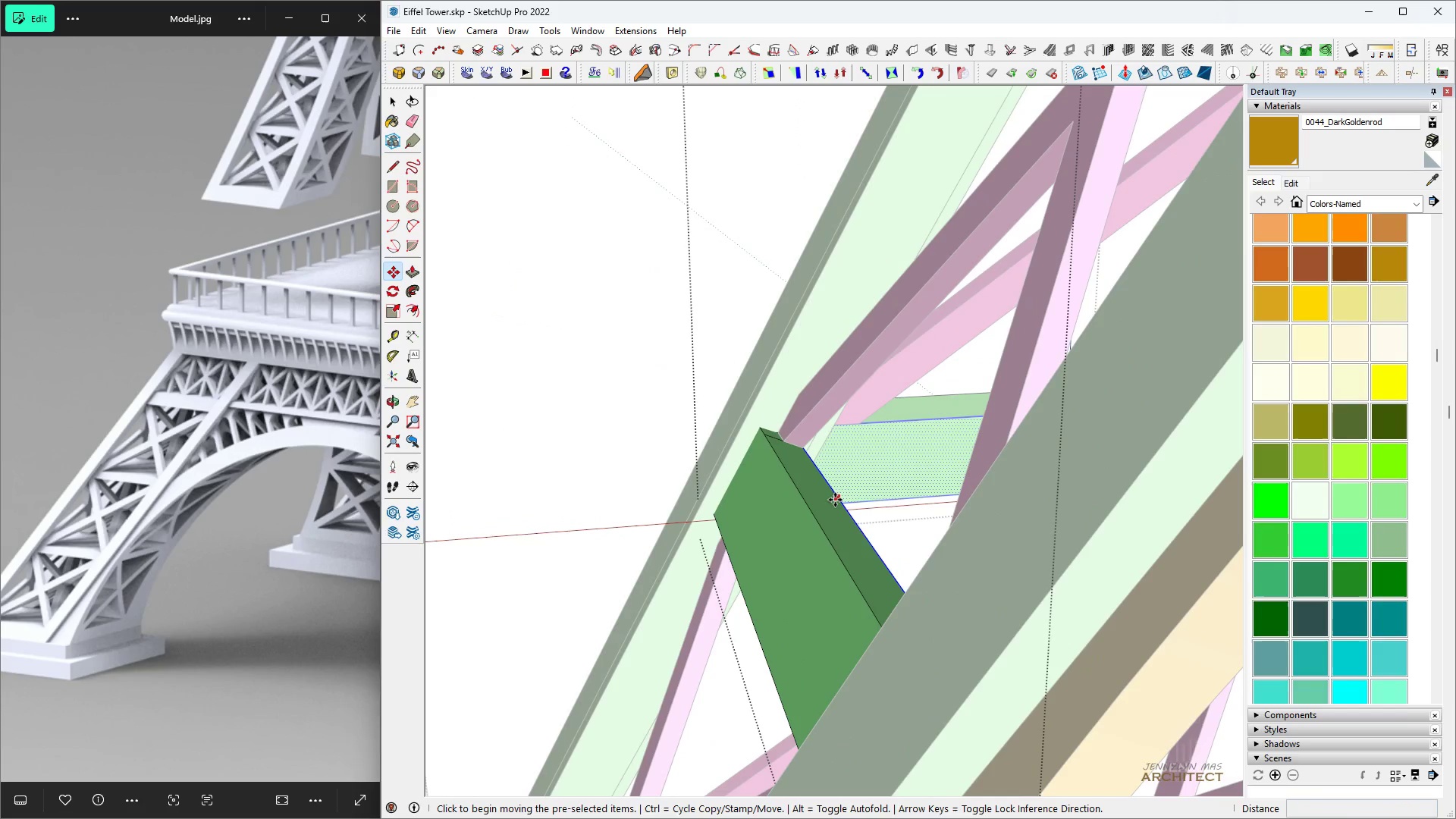 
left_click([835, 500])
 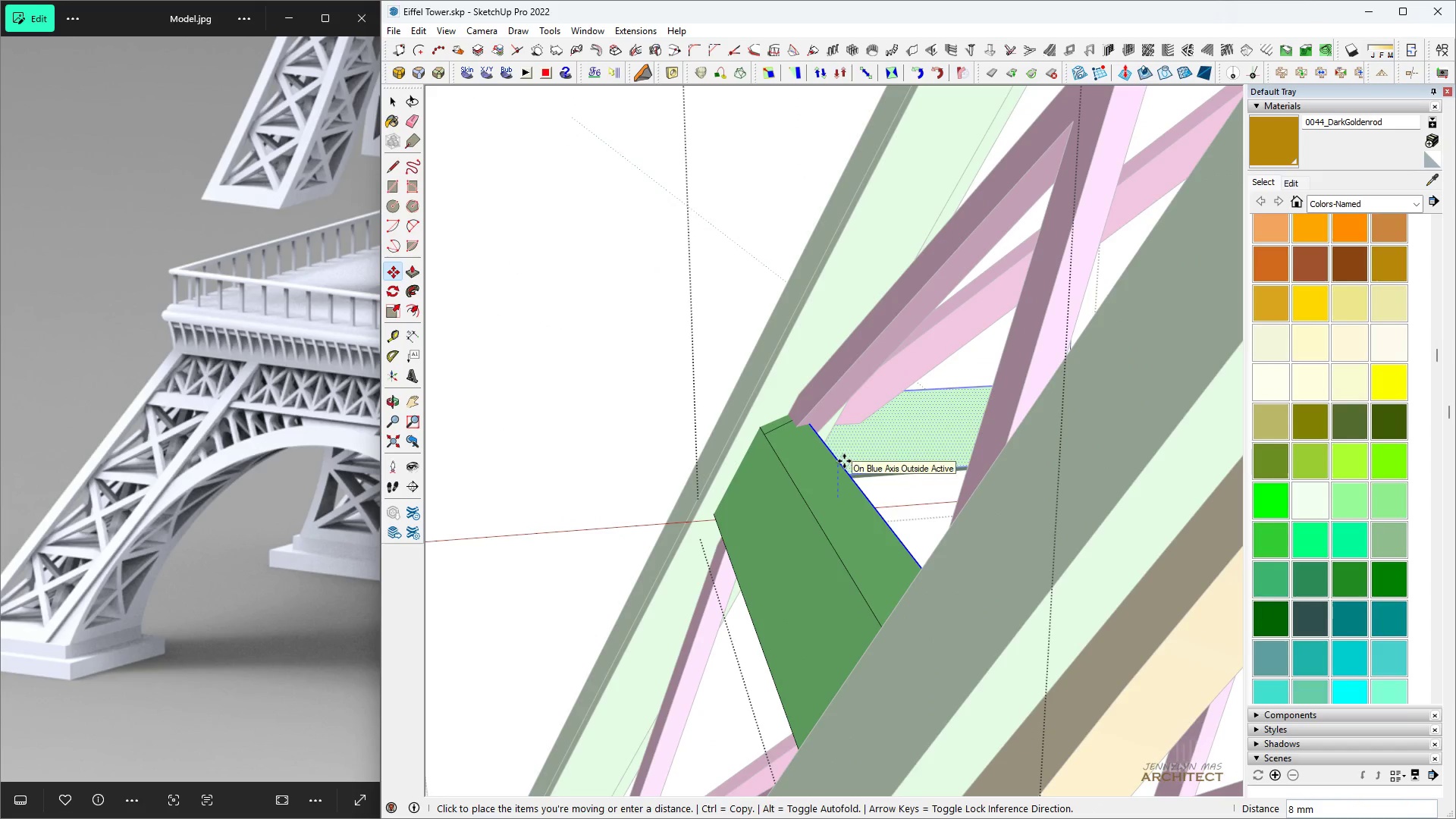 
hold_key(key=ShiftLeft, duration=1.5)
 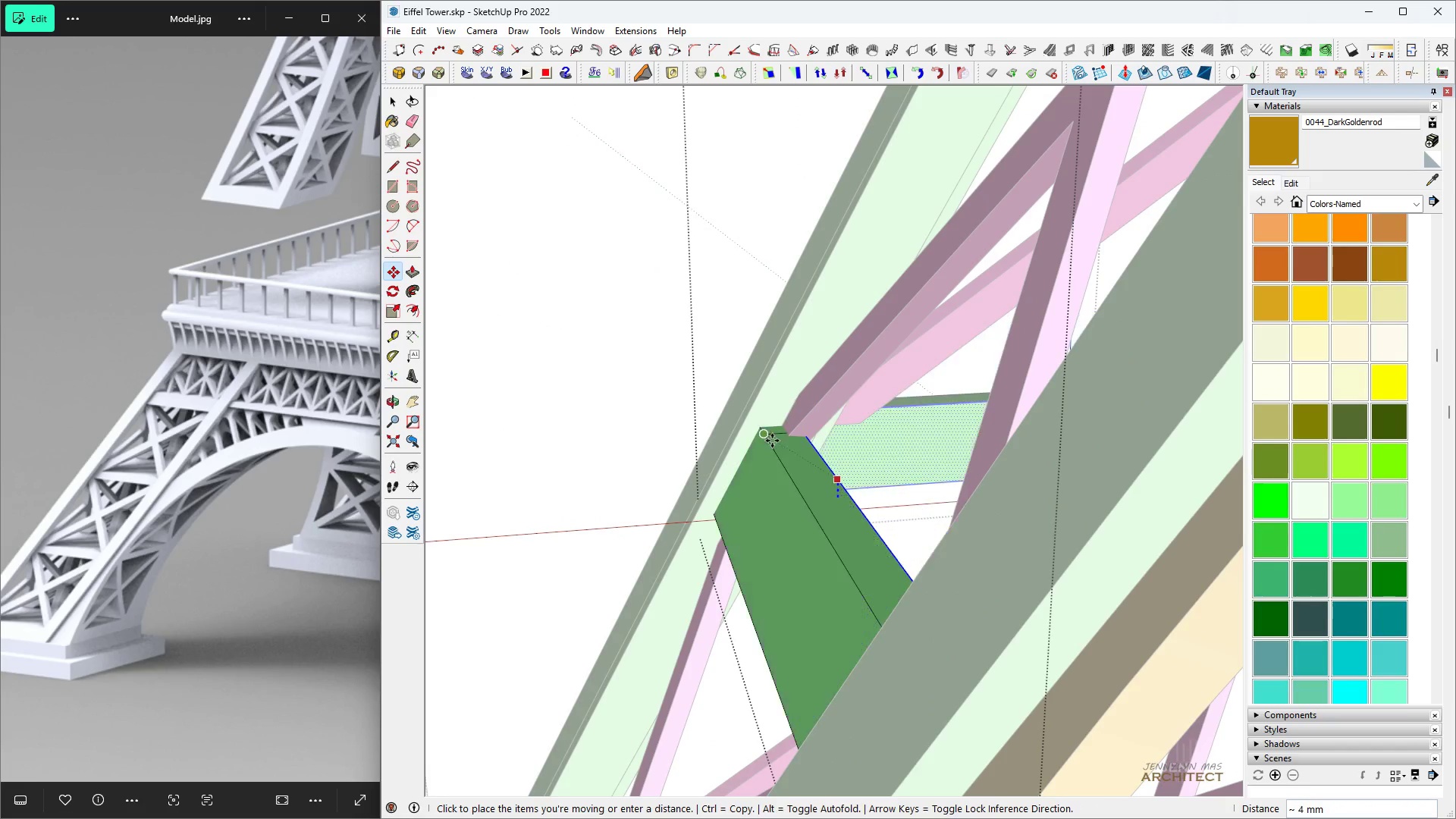 
hold_key(key=ShiftLeft, duration=0.68)
left_click([766, 430])
 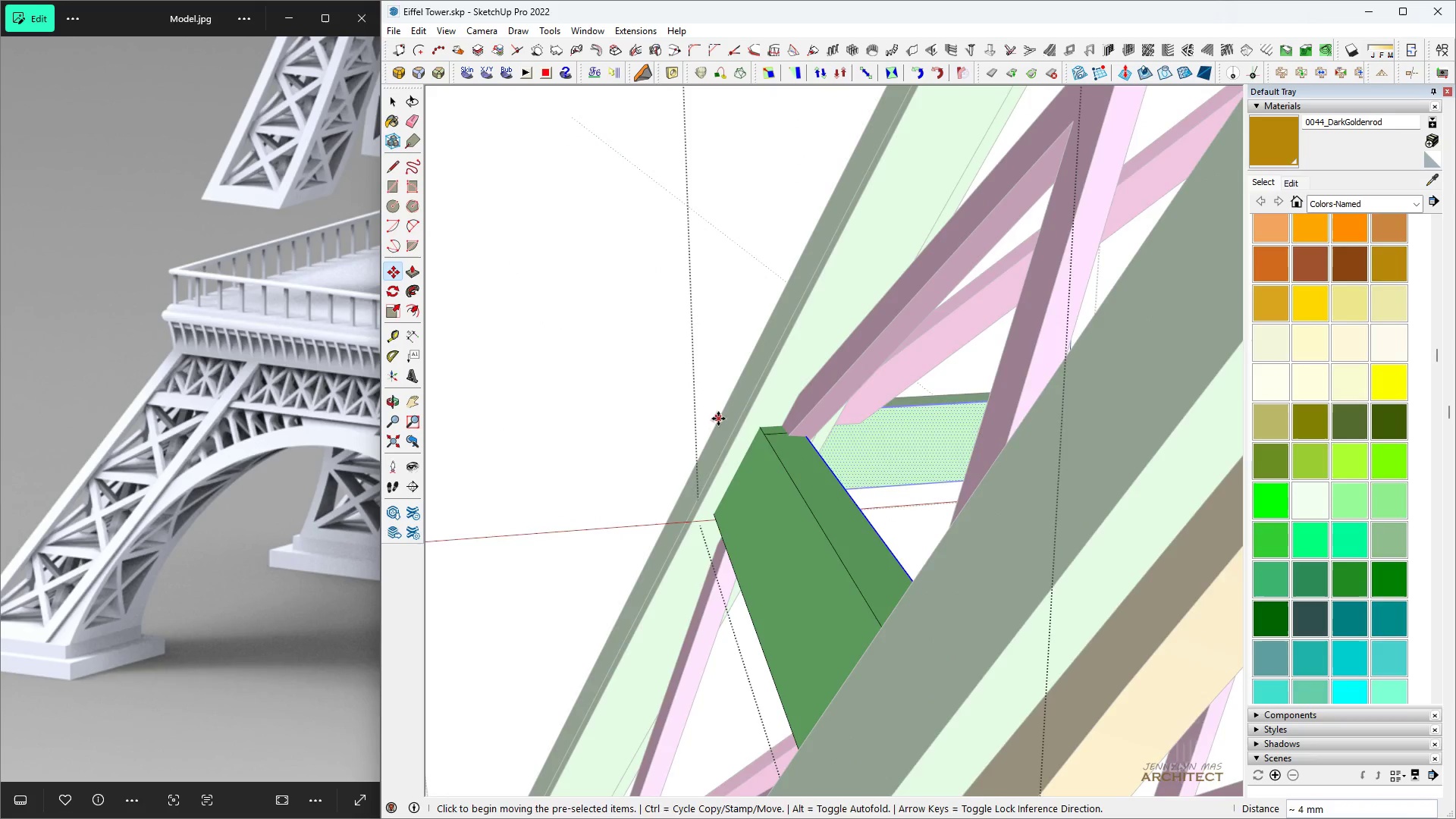 
scroll: coordinate [712, 418], scroll_direction: down, amount: 8.0
 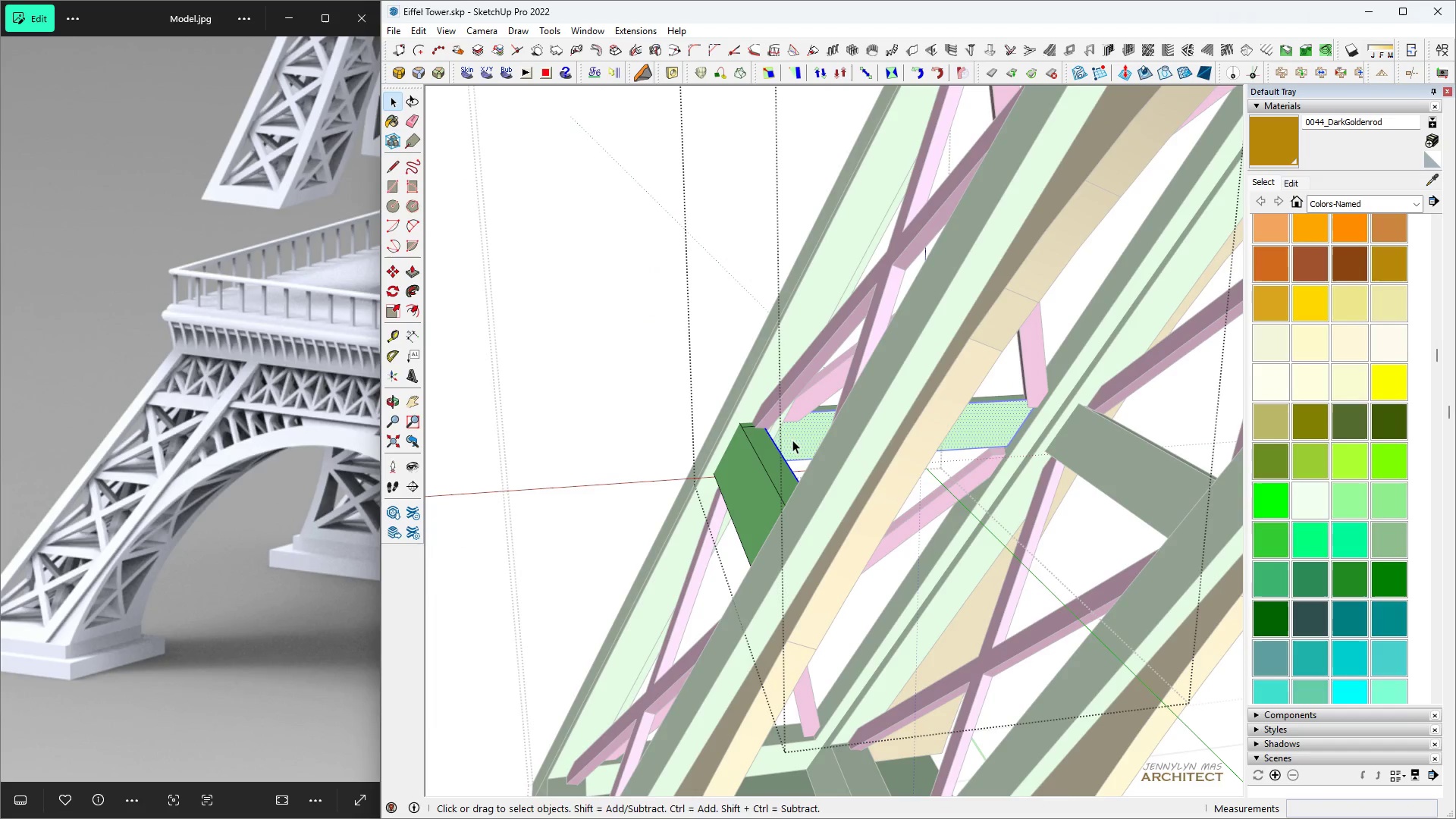 
type( hhh p)
 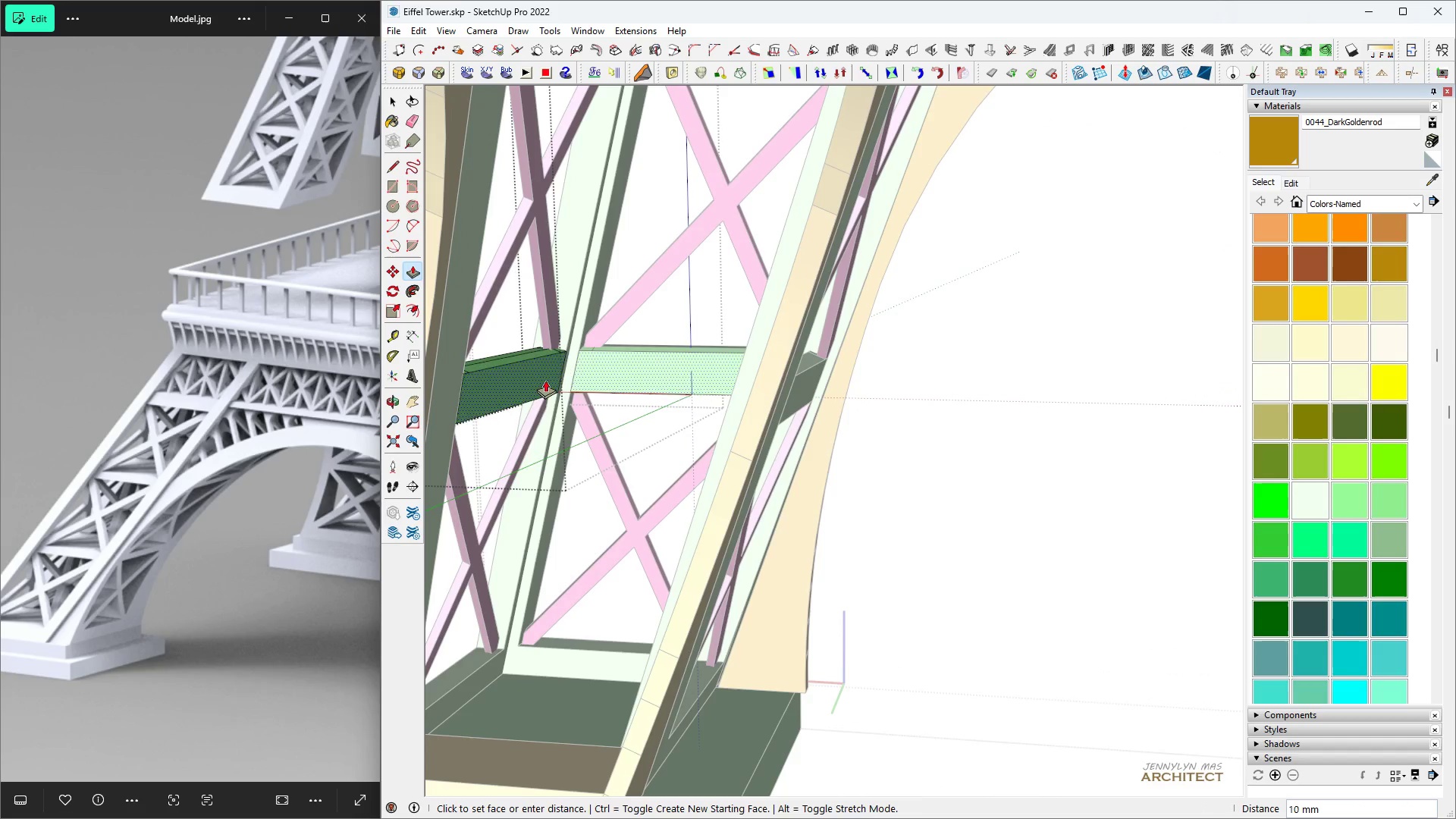 
scroll: coordinate [670, 447], scroll_direction: down, amount: 3.0
 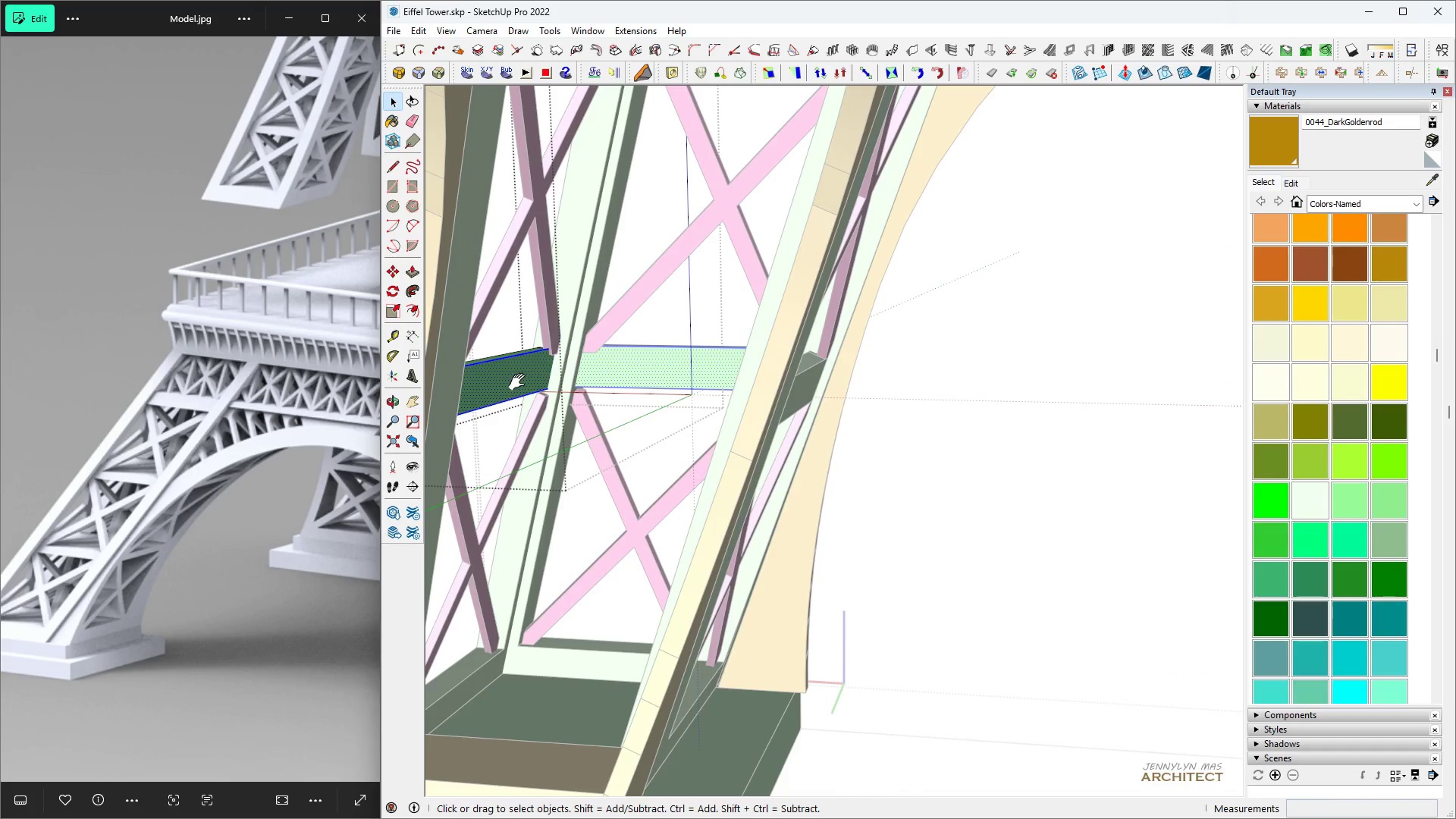 
left_click([520, 382])
 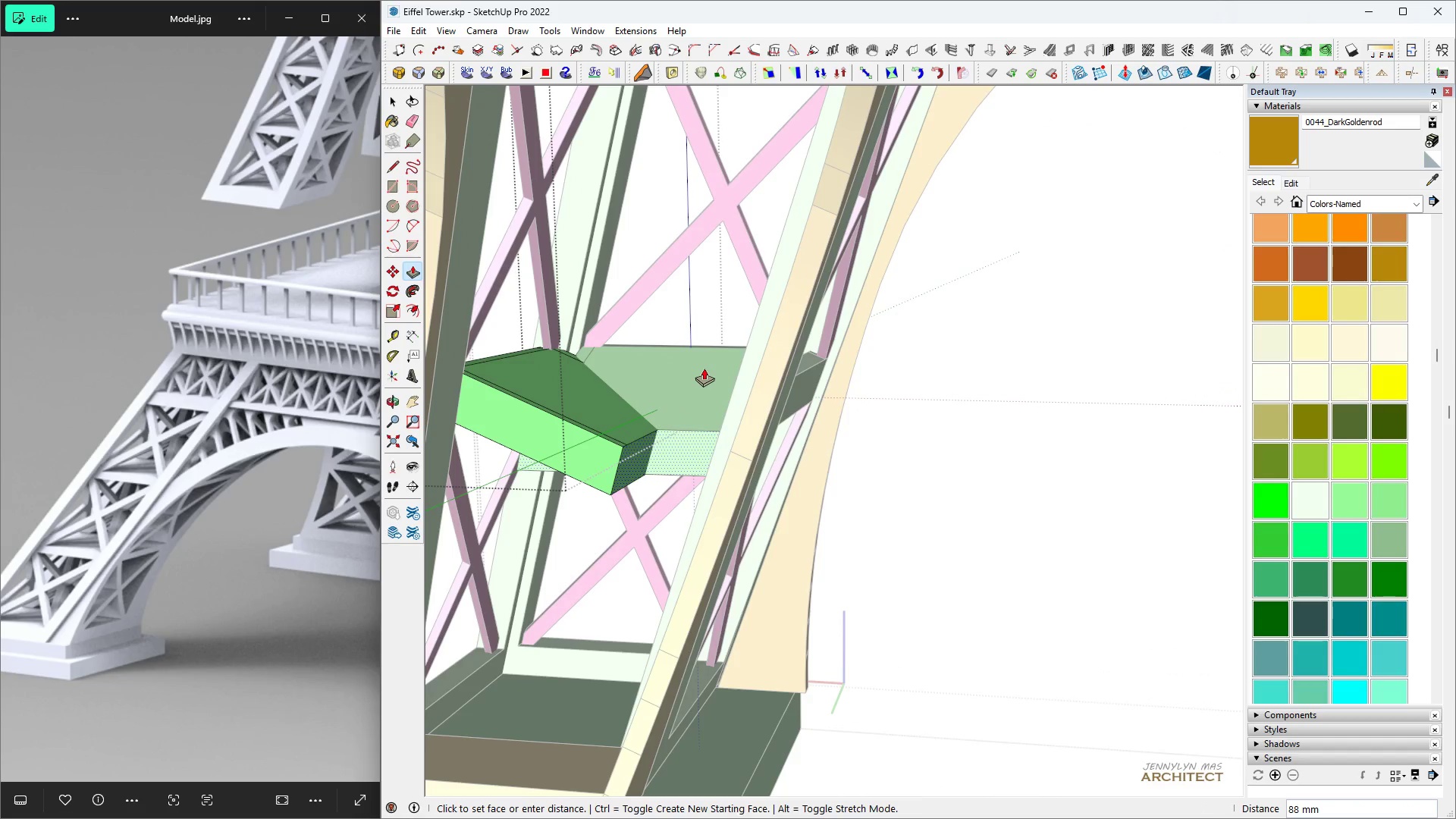 
key(Space)
 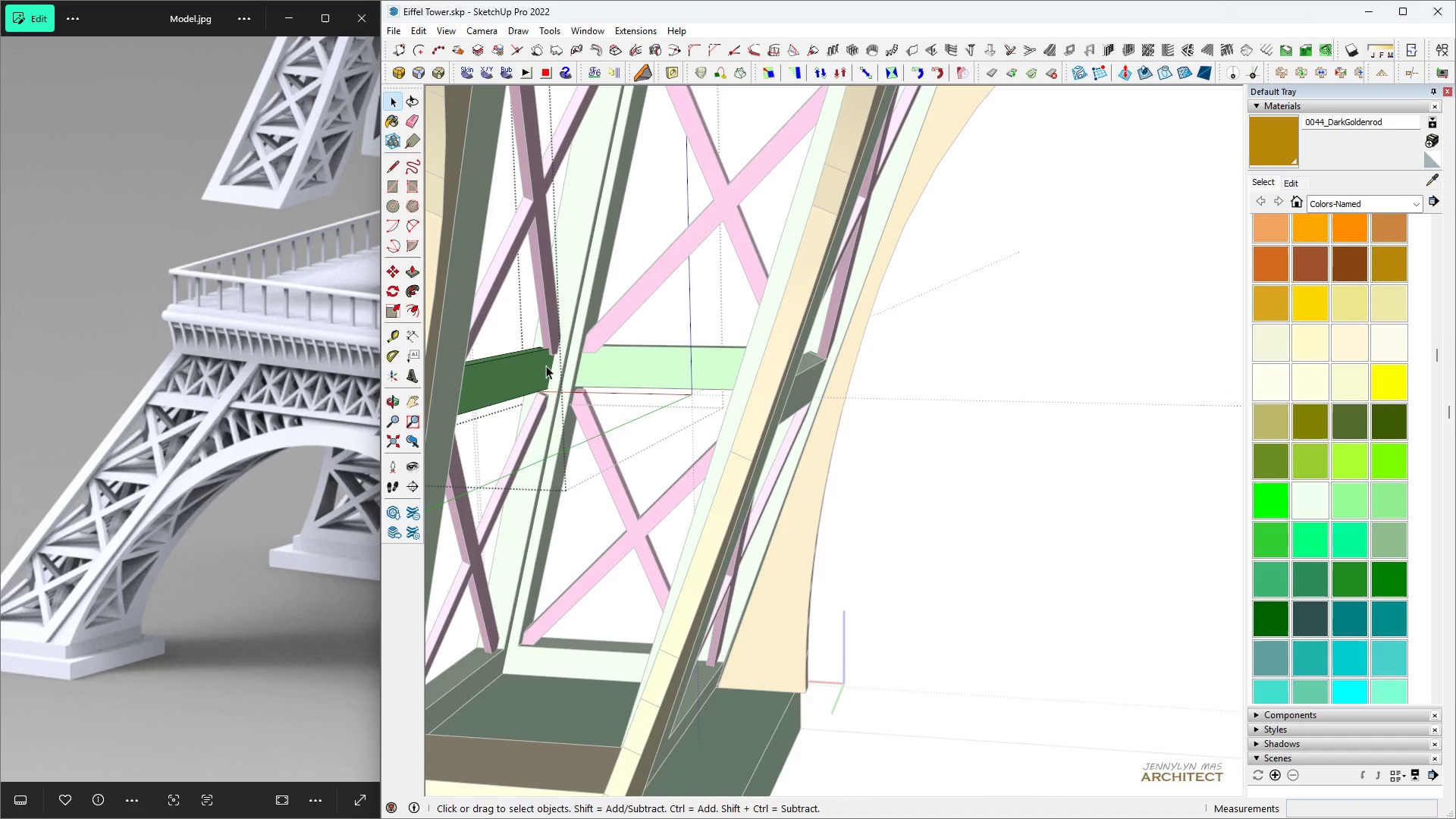 
double_click([545, 365])
 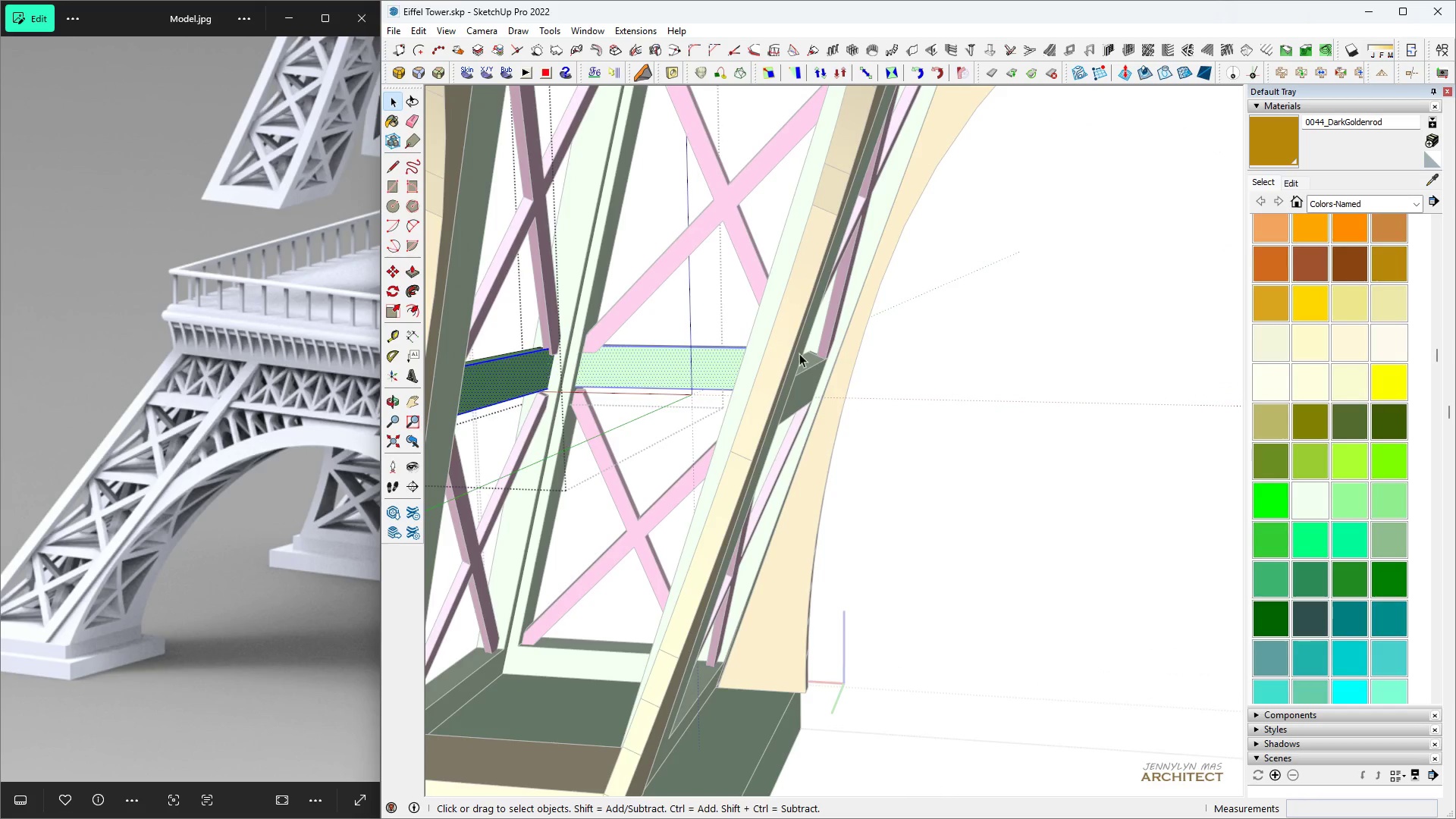 
scroll: coordinate [802, 368], scroll_direction: down, amount: 5.0
 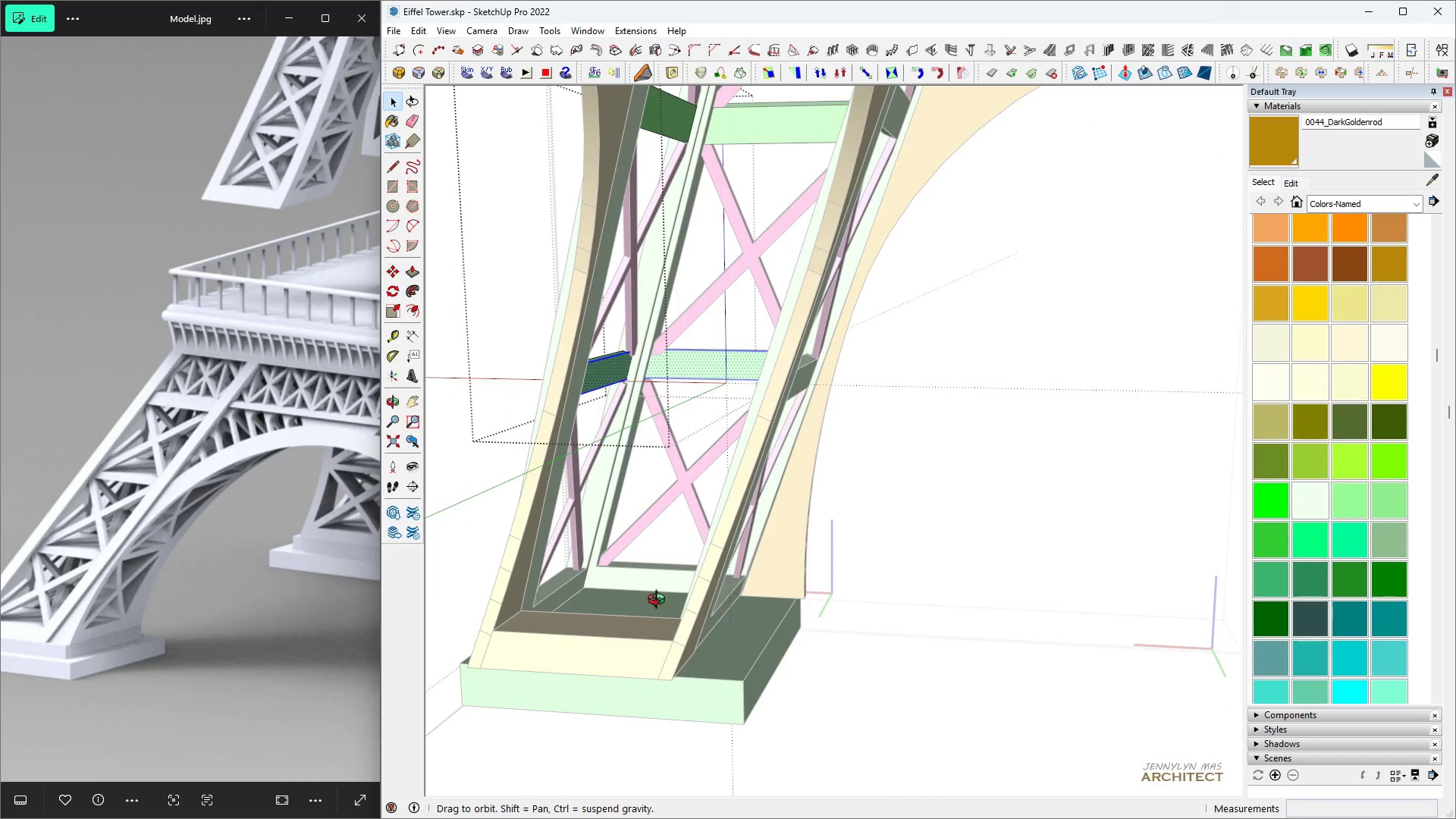 
key(Space)
 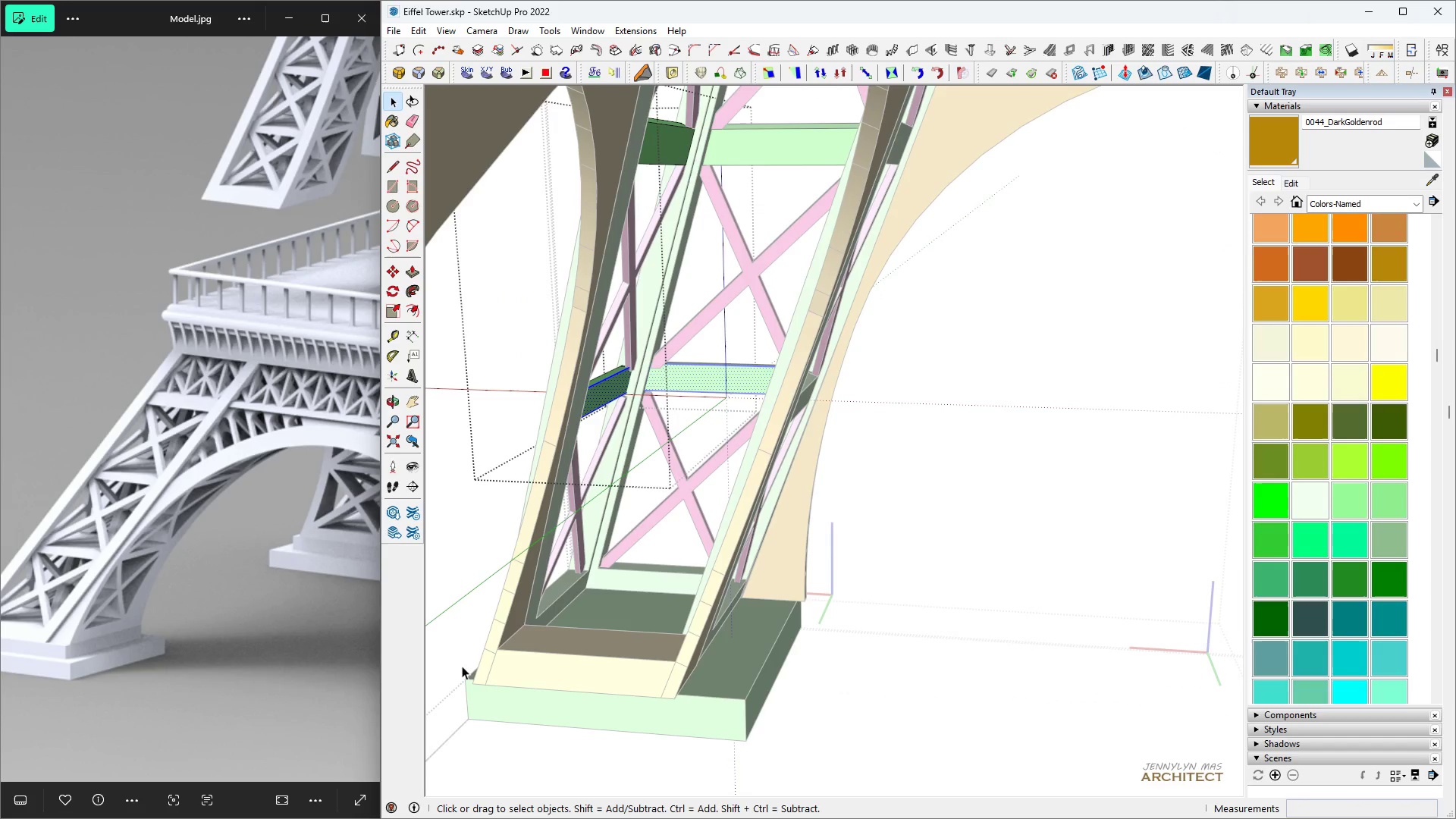 
key(M)
 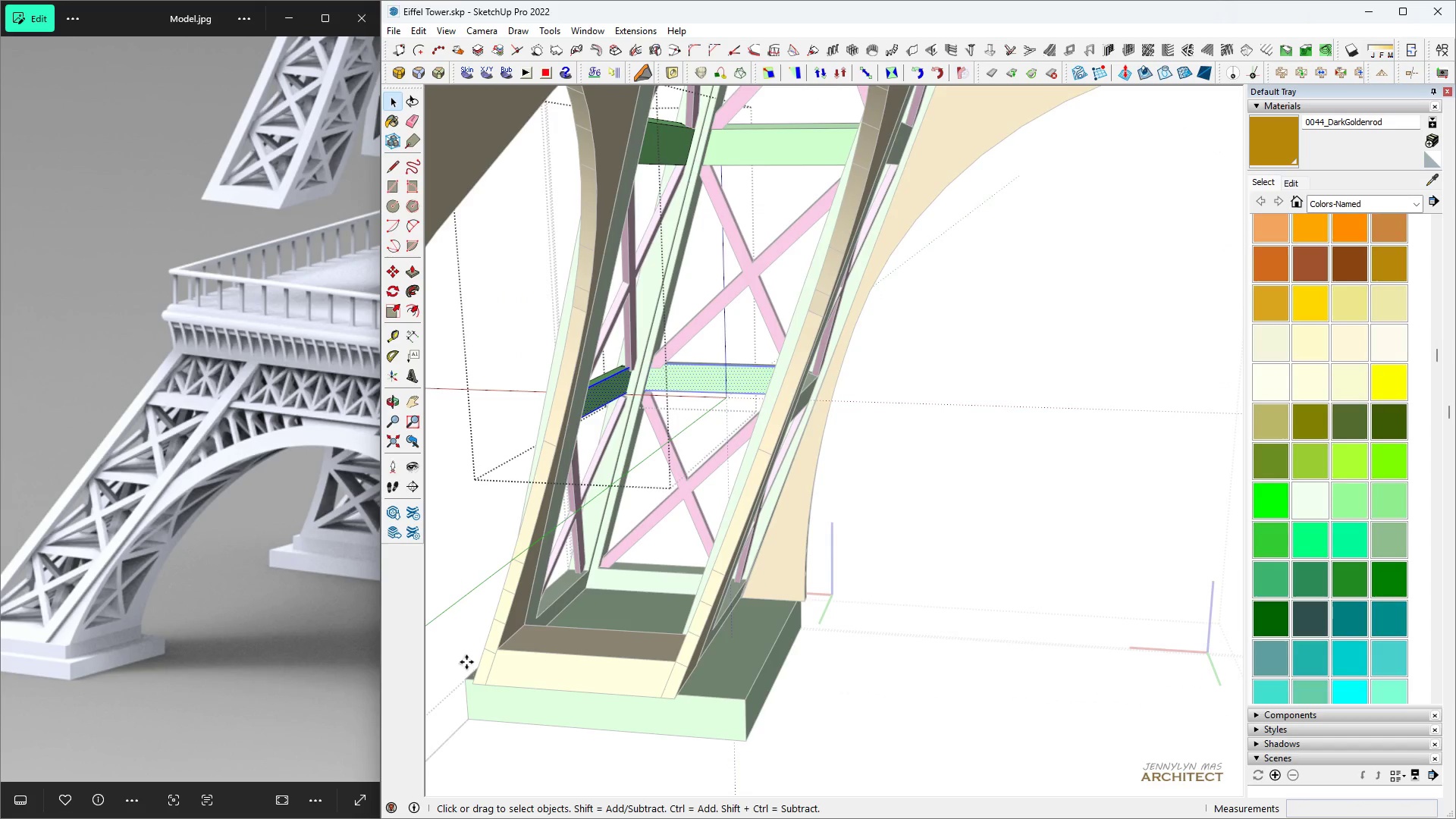 
scroll: coordinate [467, 663], scroll_direction: up, amount: 5.0
 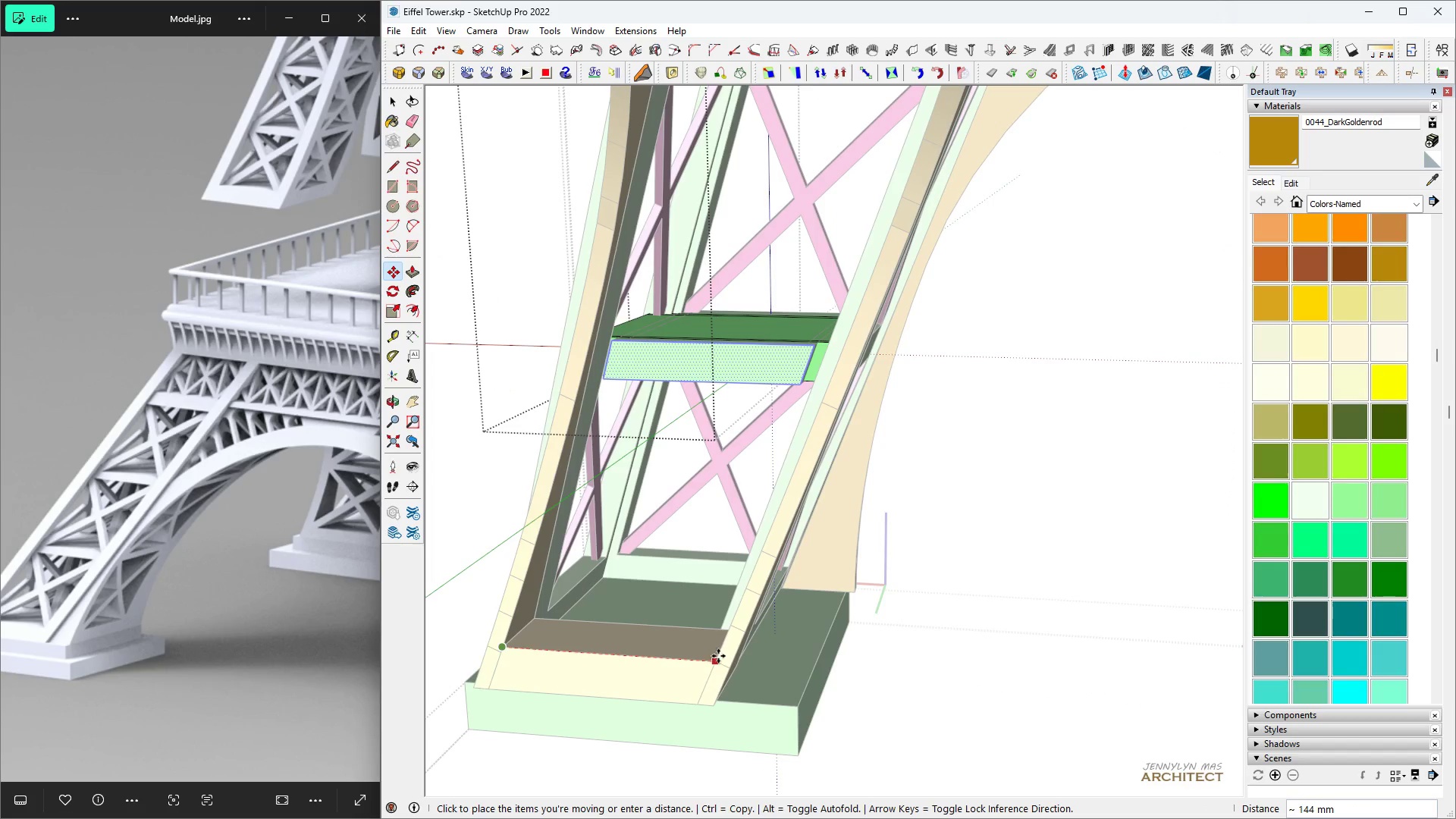 
left_click([717, 656])
 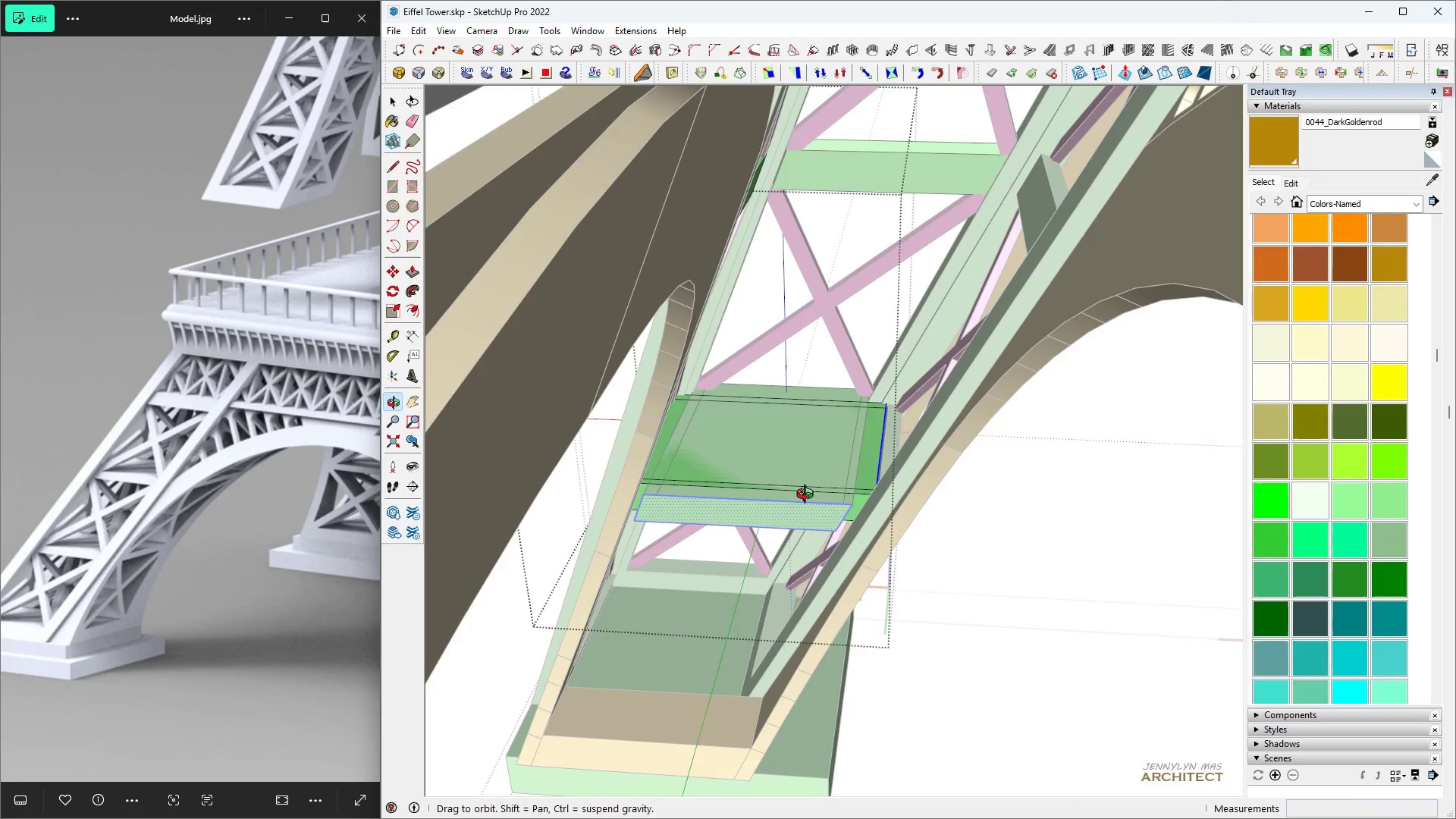 
scroll: coordinate [802, 483], scroll_direction: up, amount: 10.0
 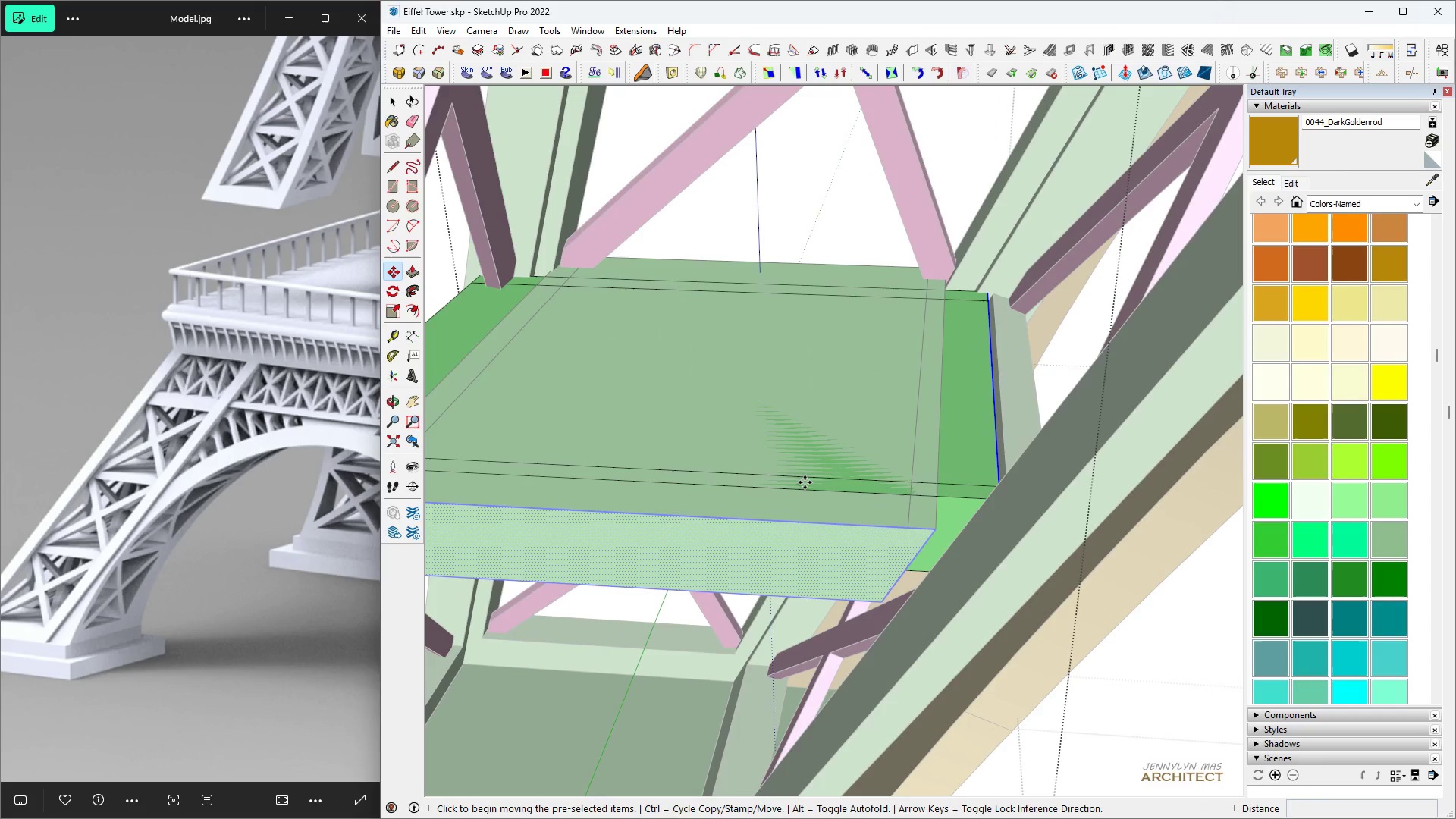 
left_click([805, 482])
 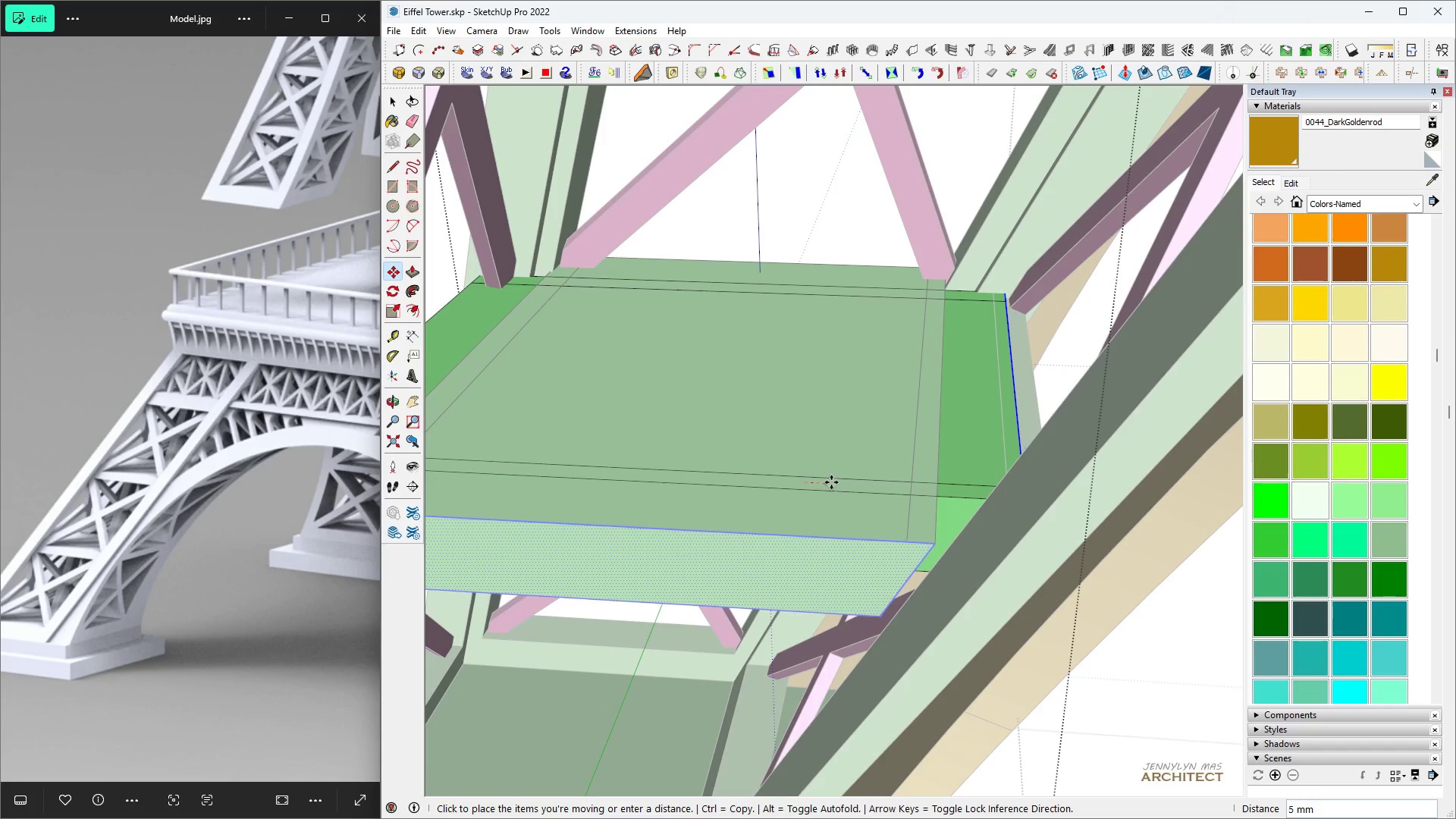 
left_click([830, 482])
 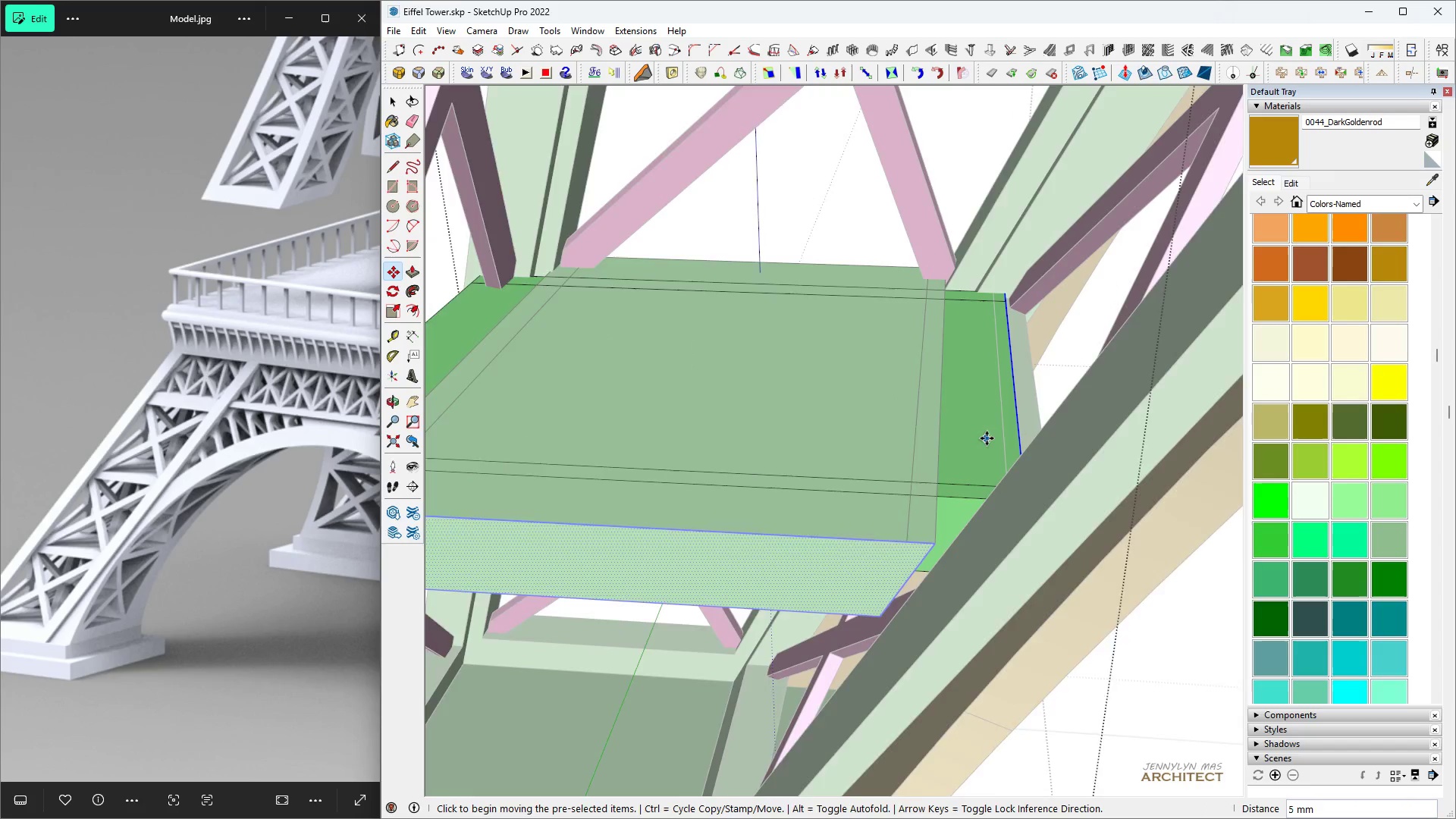 
scroll: coordinate [1006, 231], scroll_direction: up, amount: 12.0
 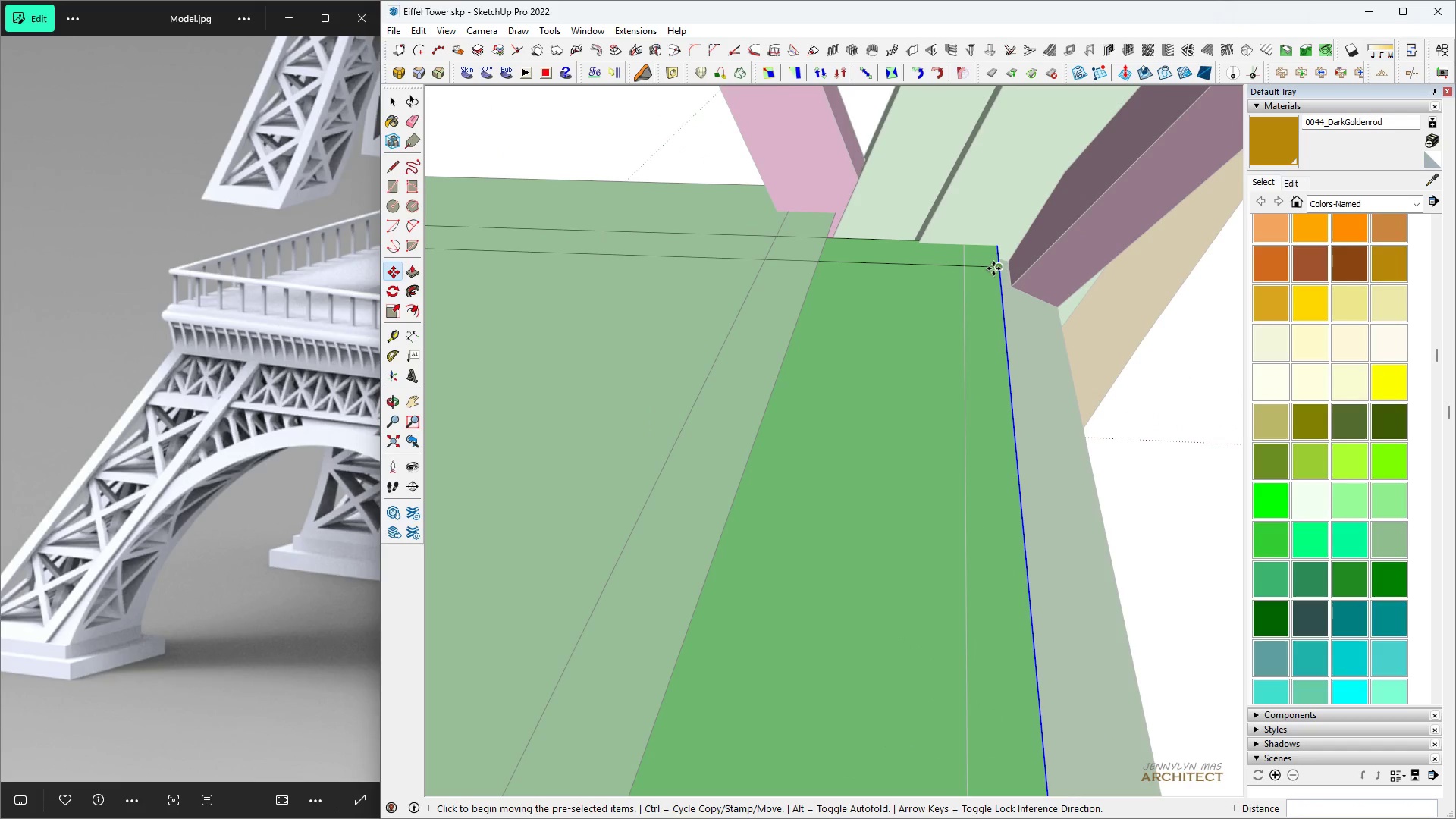 
left_click([993, 268])
 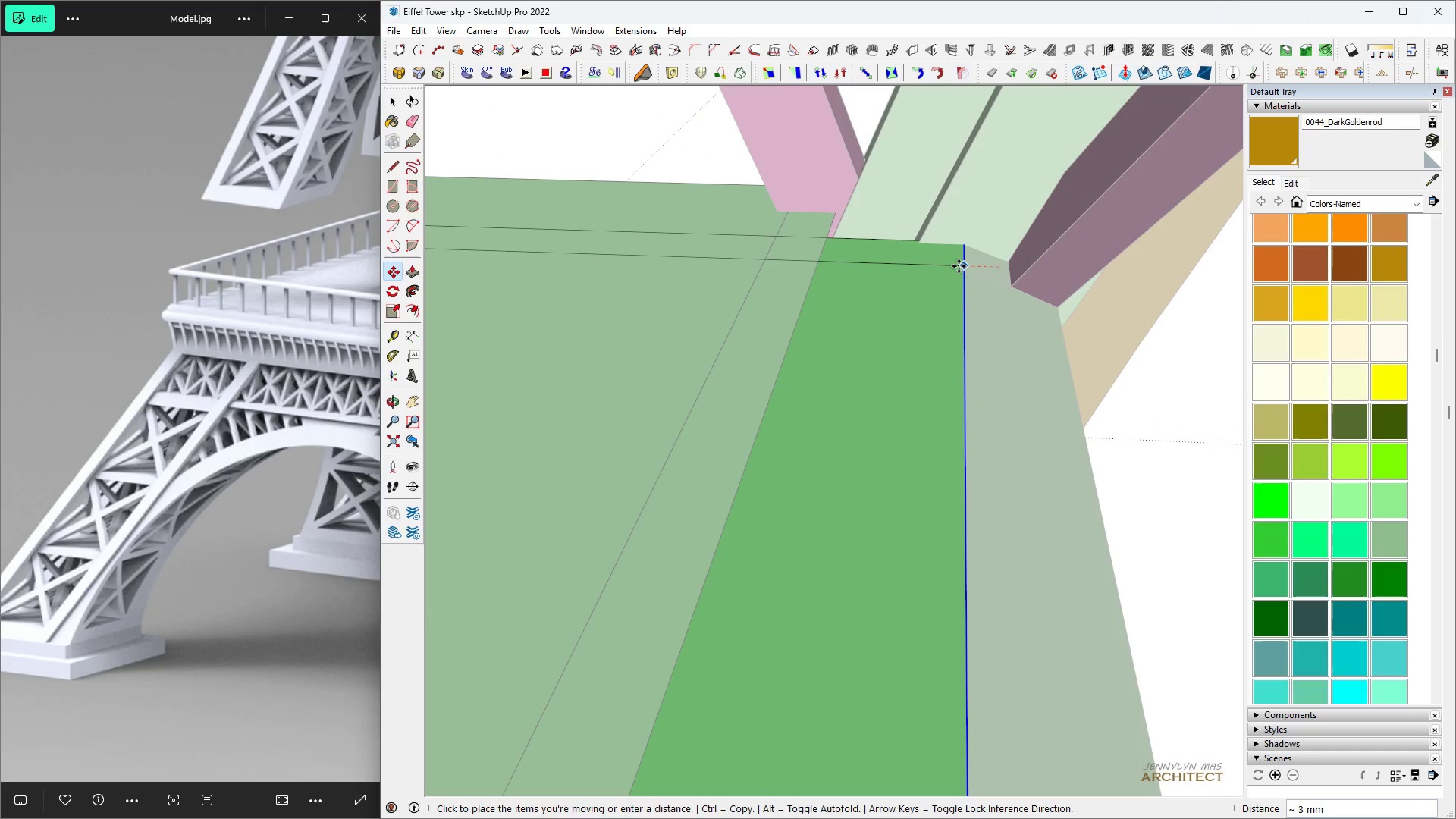 
key(Space)
 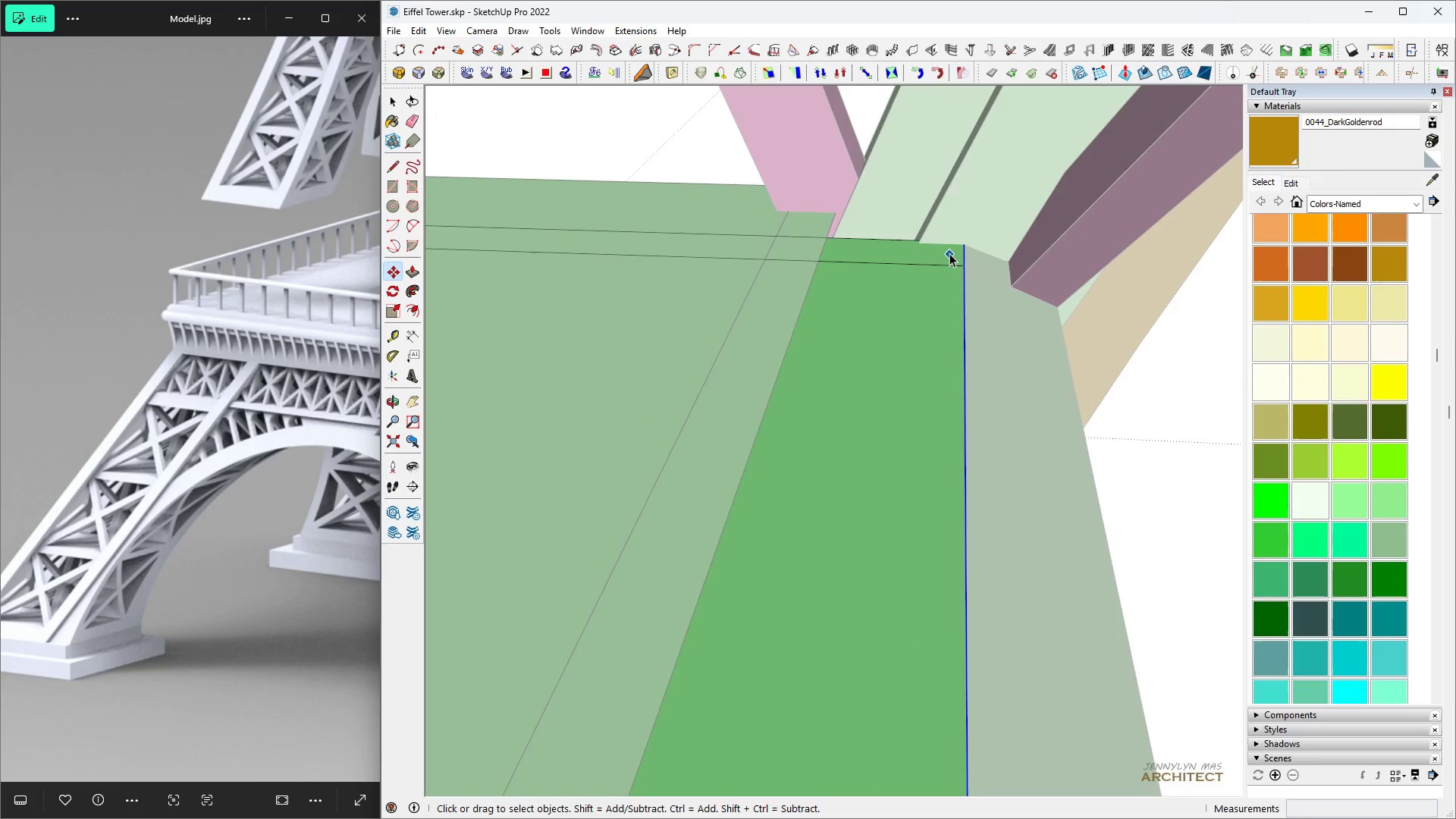 
scroll: coordinate [790, 315], scroll_direction: down, amount: 17.0
 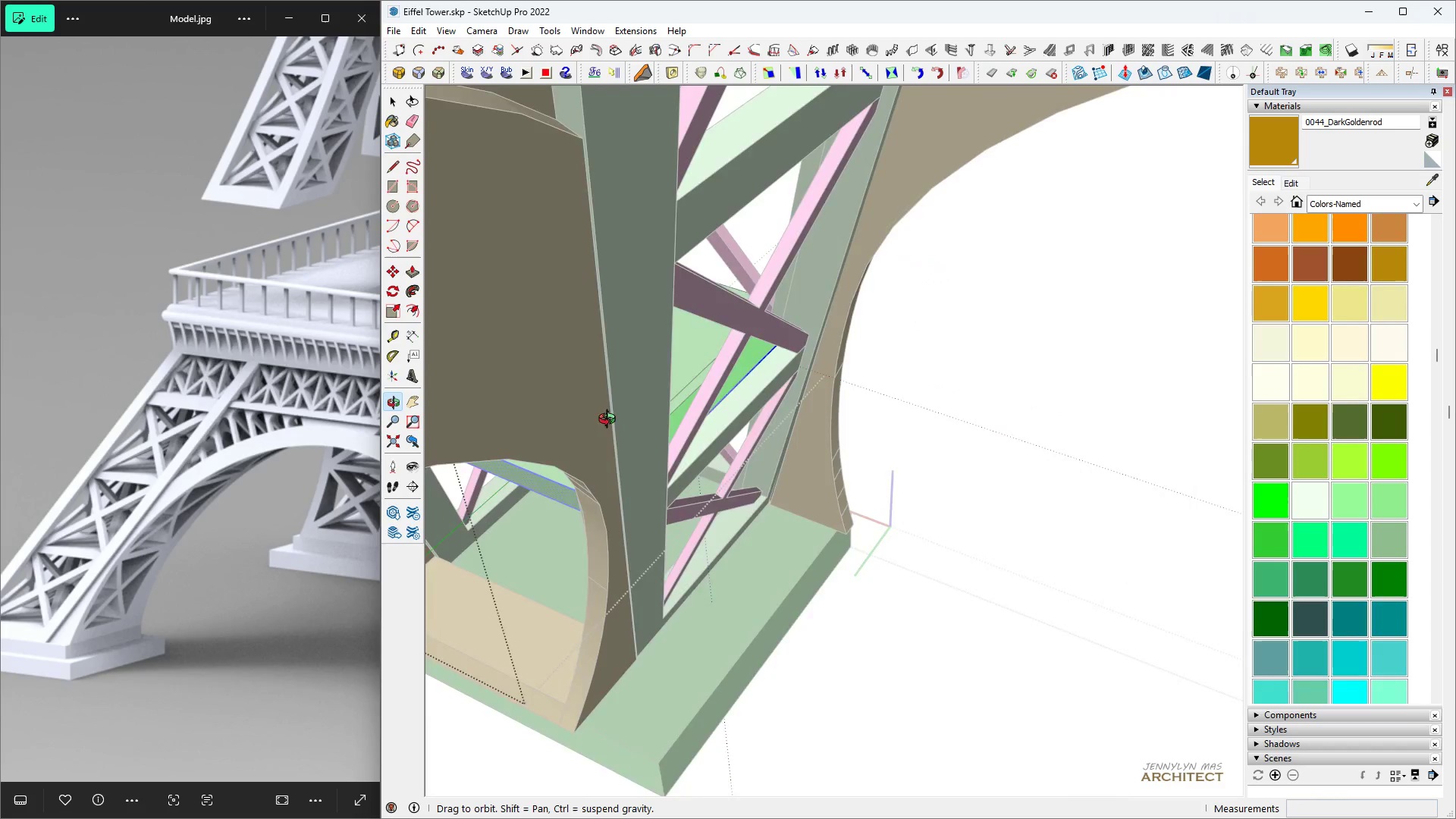 
type( hhhhhh )
key(Escape)
key(Escape)
 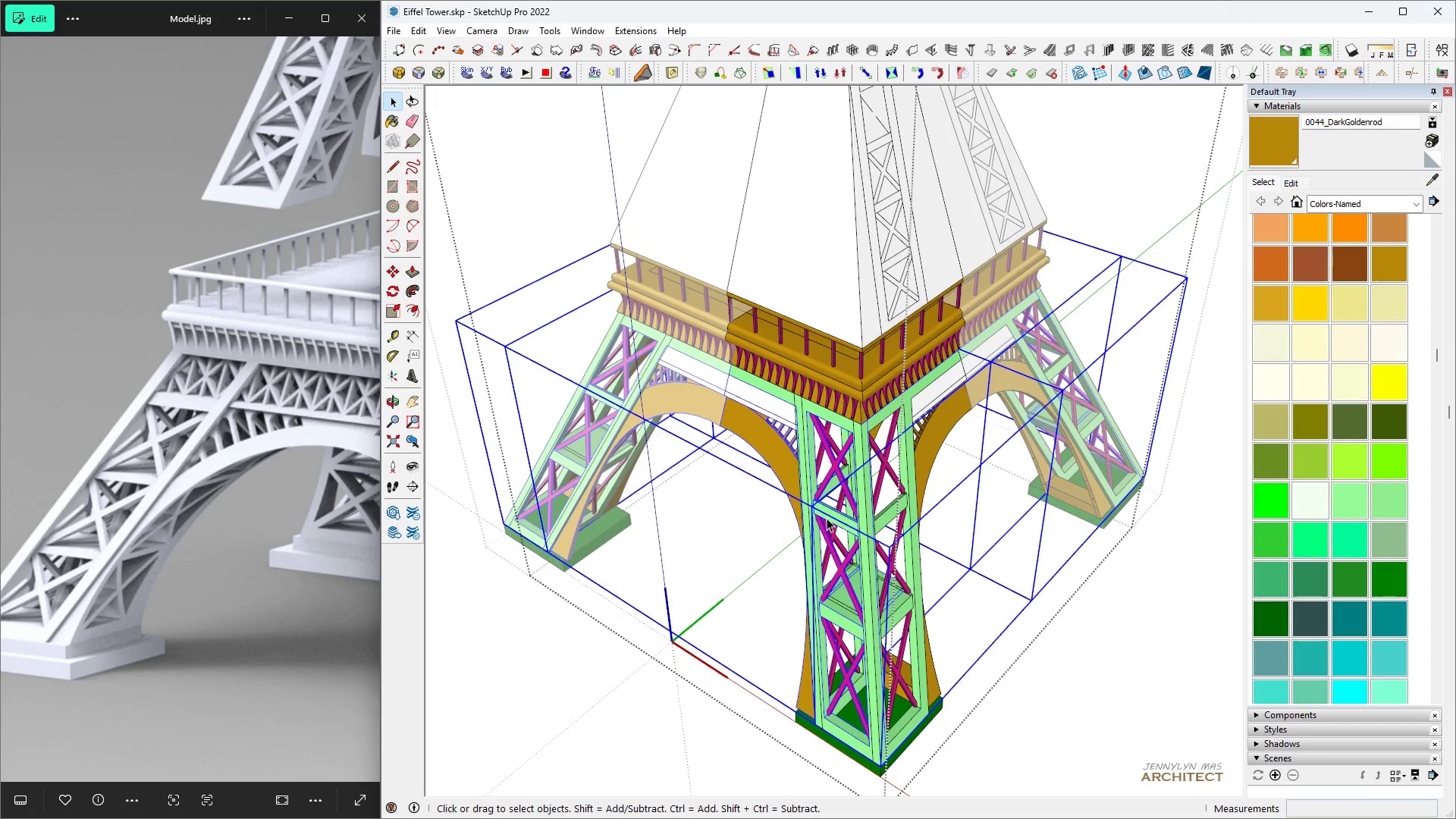 
scroll: coordinate [626, 556], scroll_direction: down, amount: 14.0
 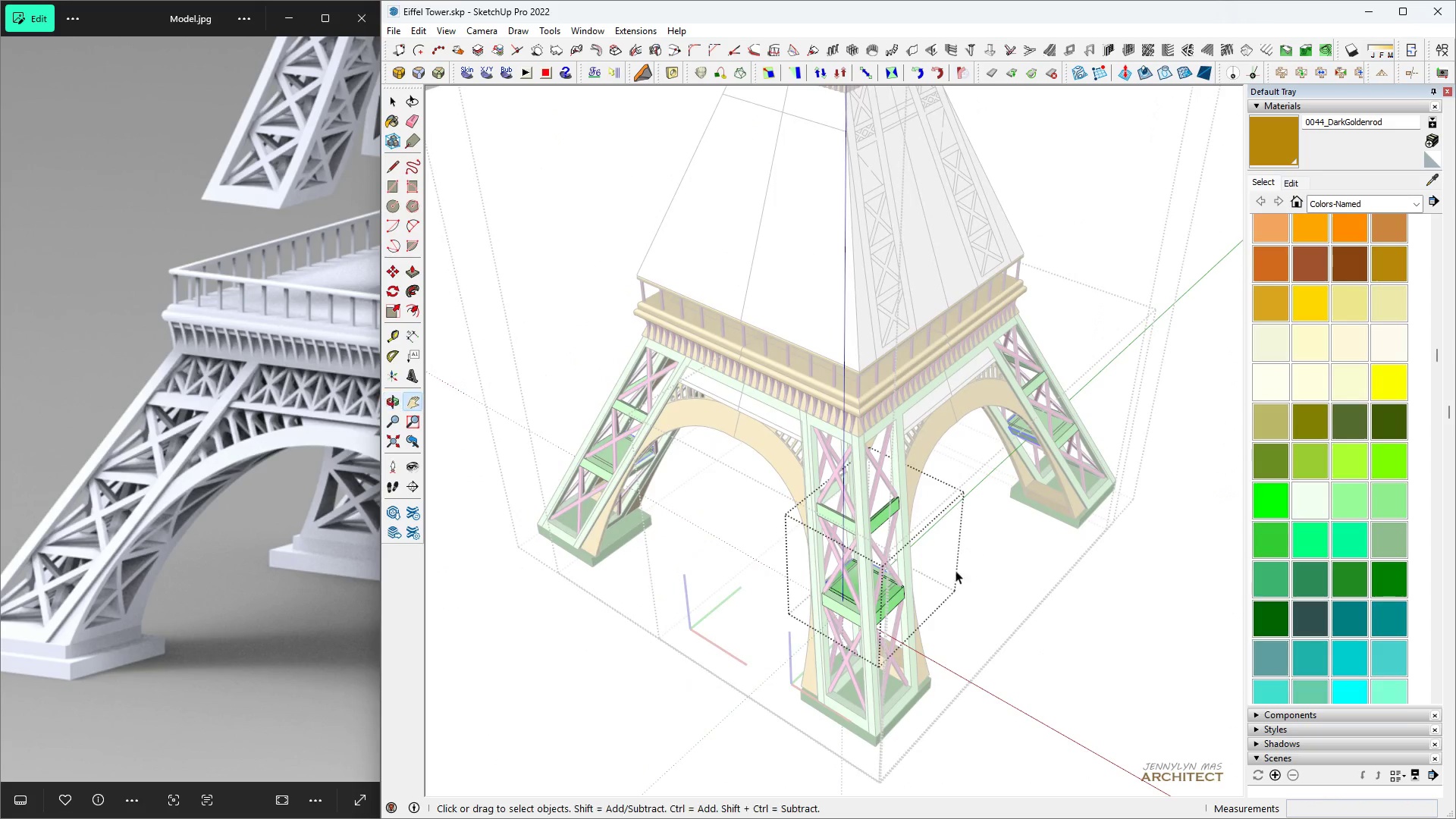 
scroll: coordinate [839, 522], scroll_direction: up, amount: 3.0
 